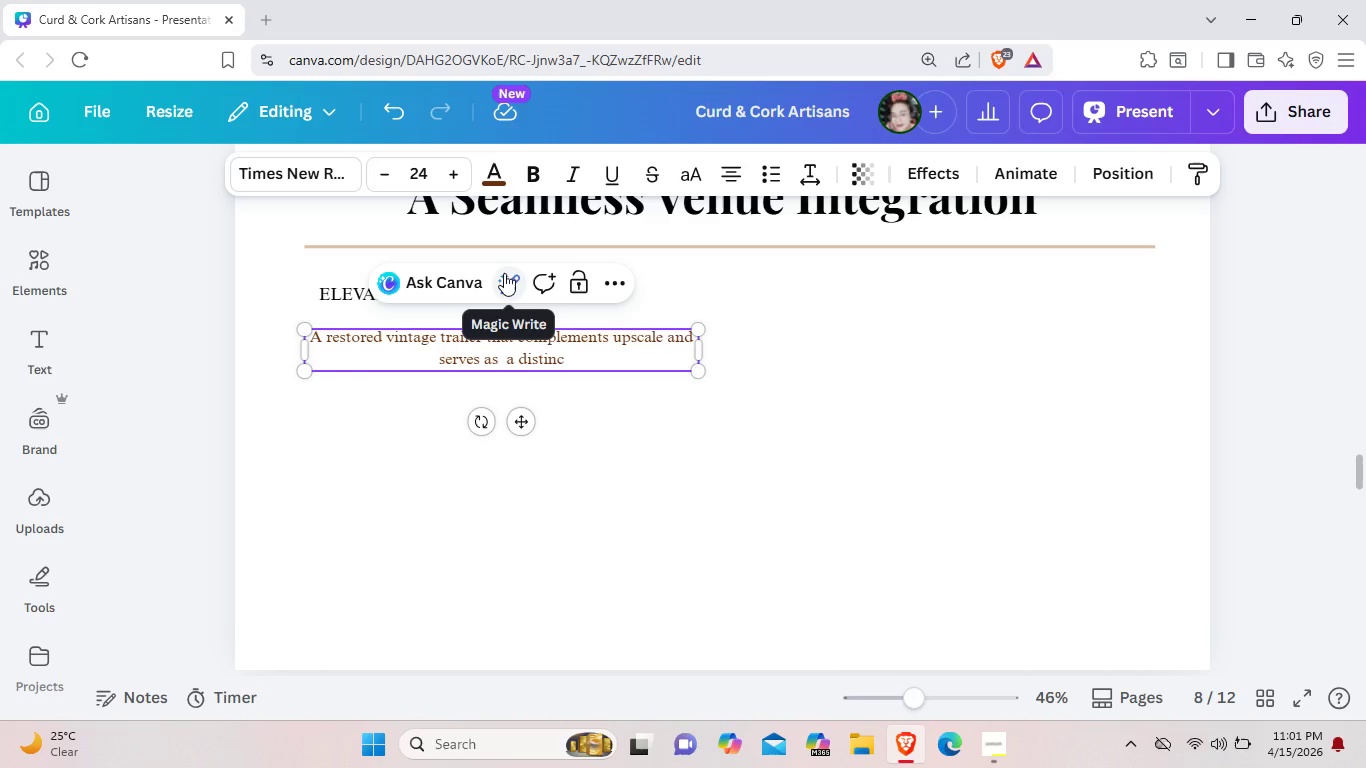 
left_click_drag(start_coordinate=[705, 338], to_coordinate=[929, 340])
 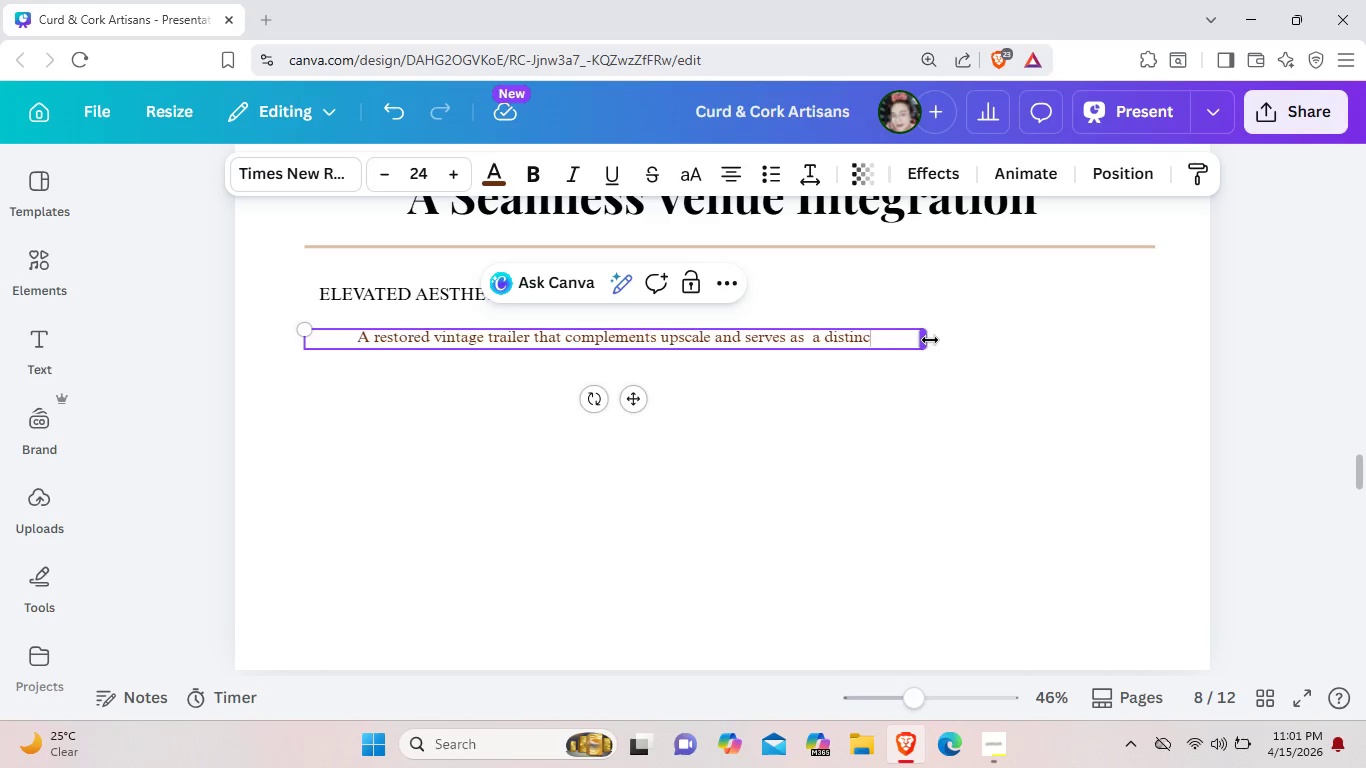 
type(tive visual anchor.)
 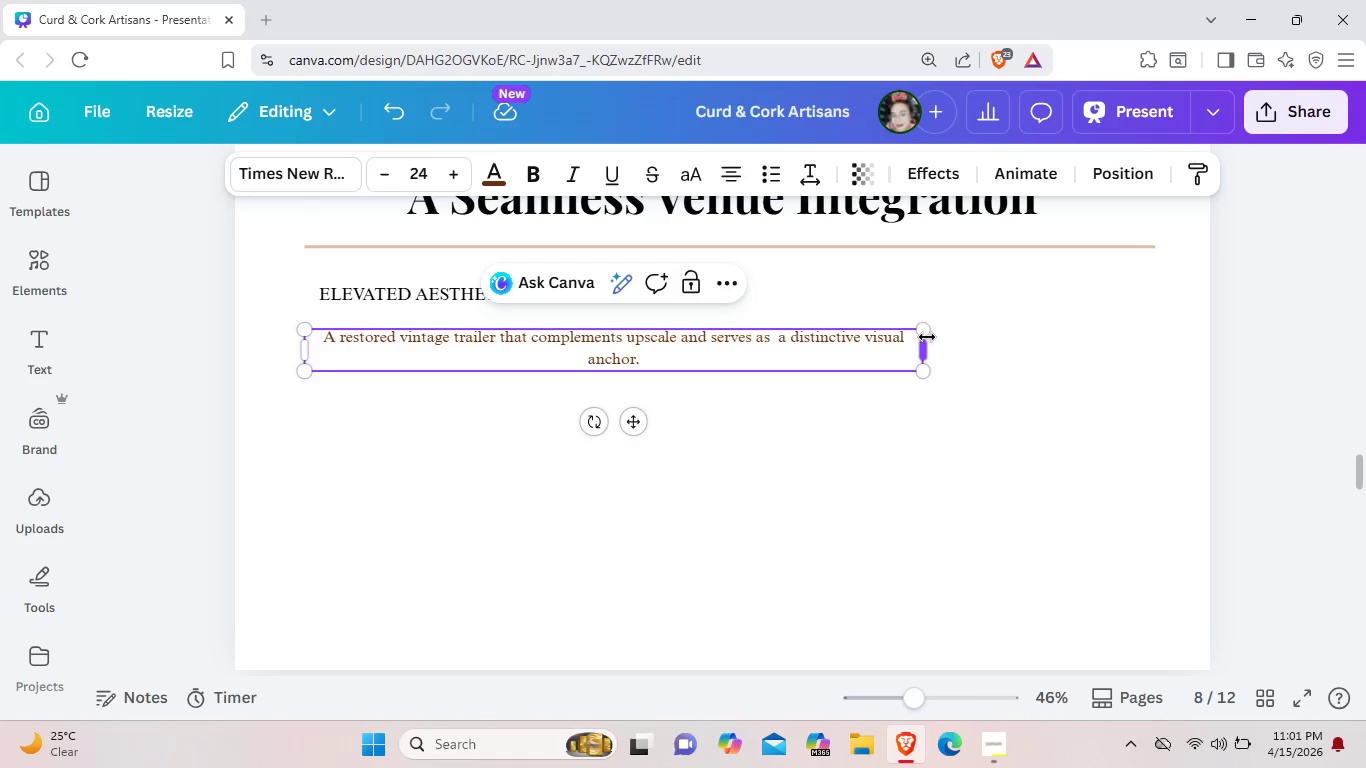 
left_click_drag(start_coordinate=[927, 337], to_coordinate=[1014, 342])
 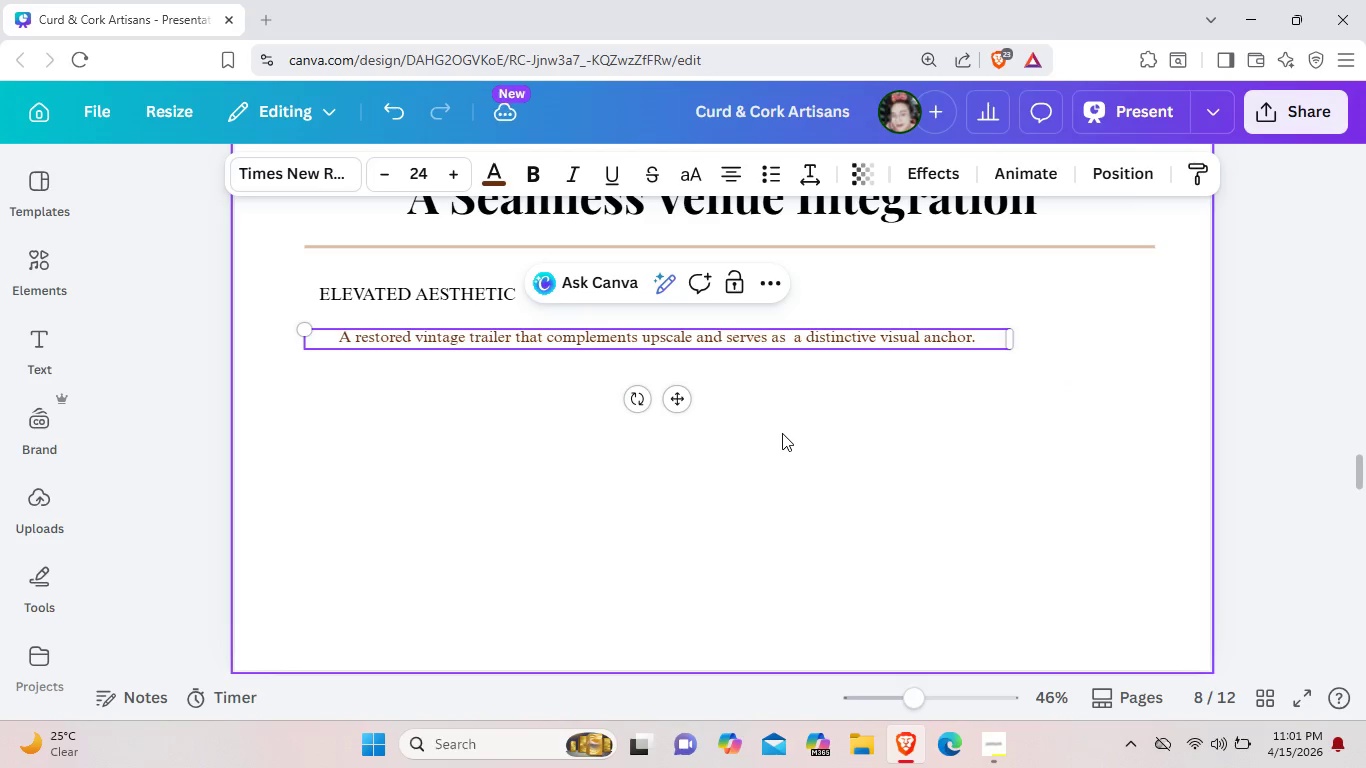 
left_click([782, 433])
 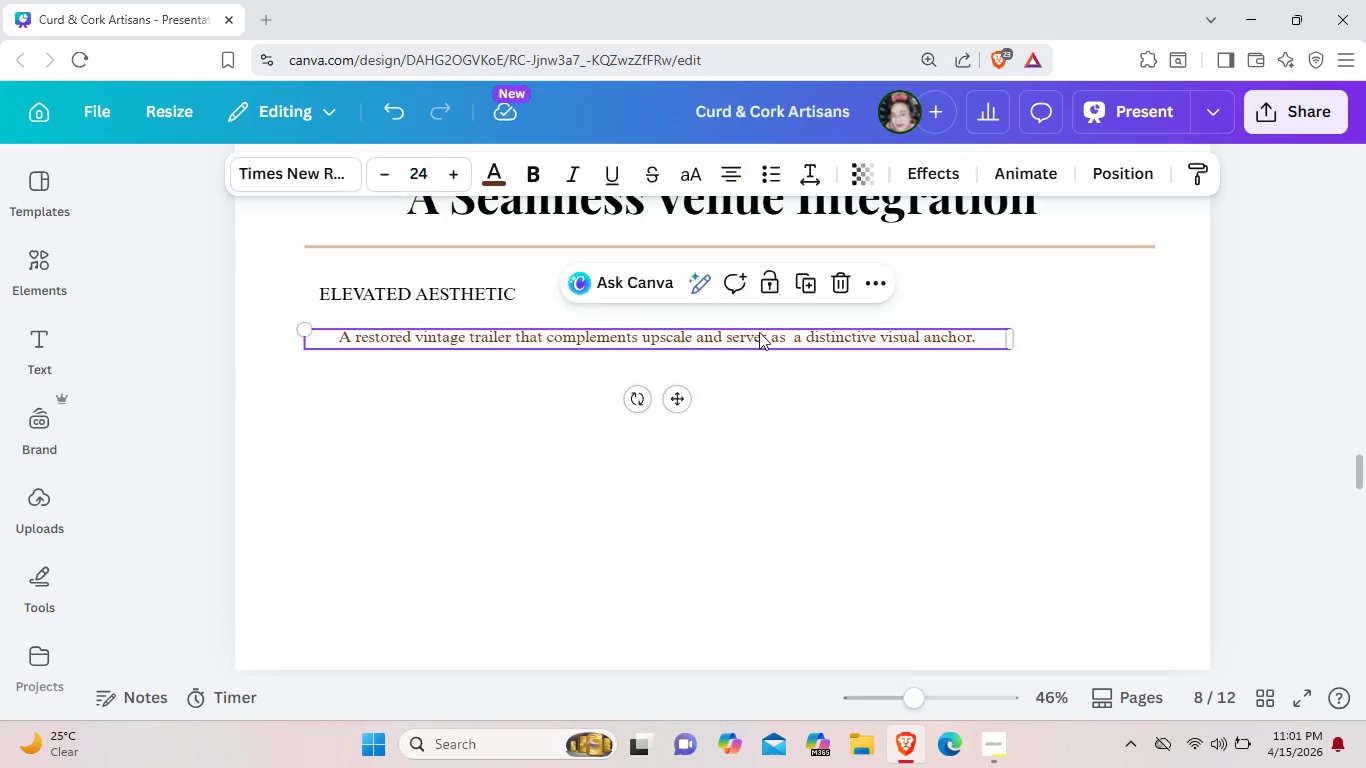 
left_click_drag(start_coordinate=[762, 340], to_coordinate=[759, 325])
 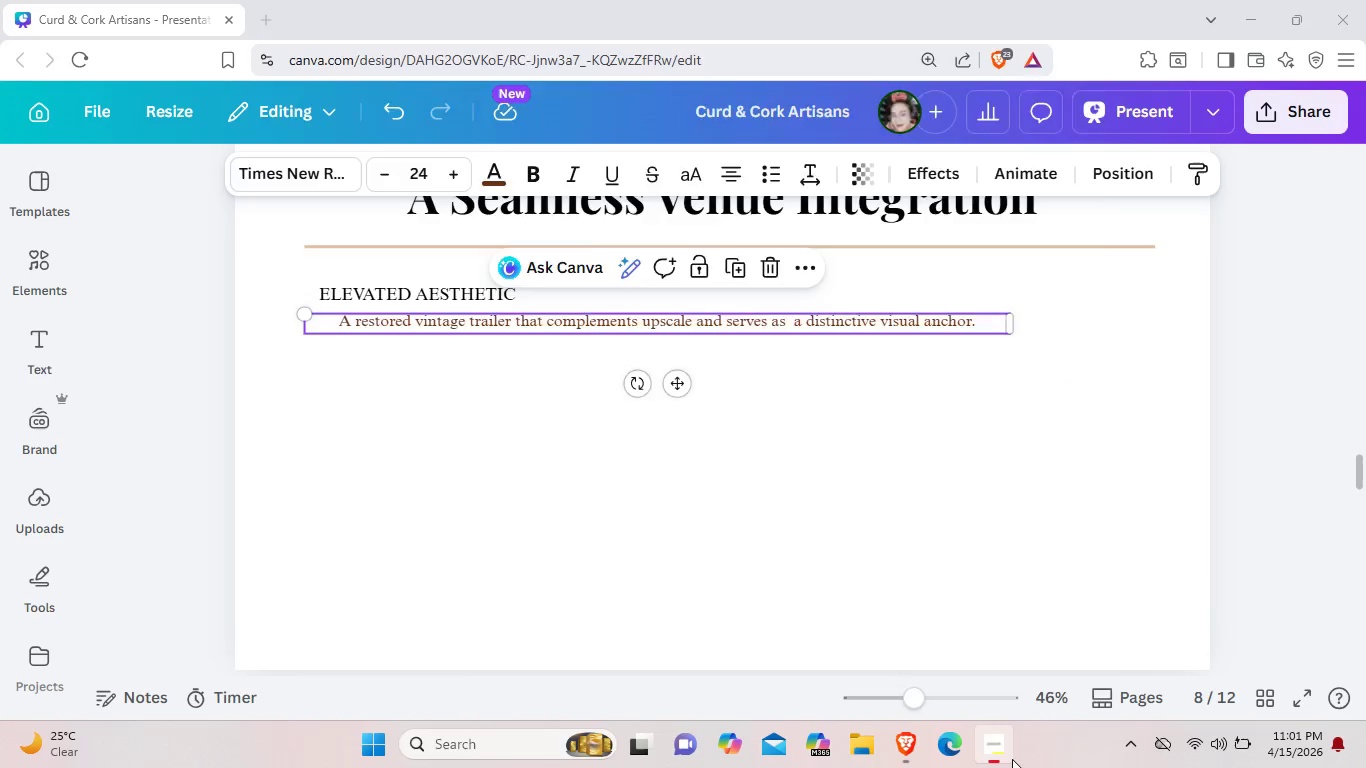 
left_click([1011, 759])
 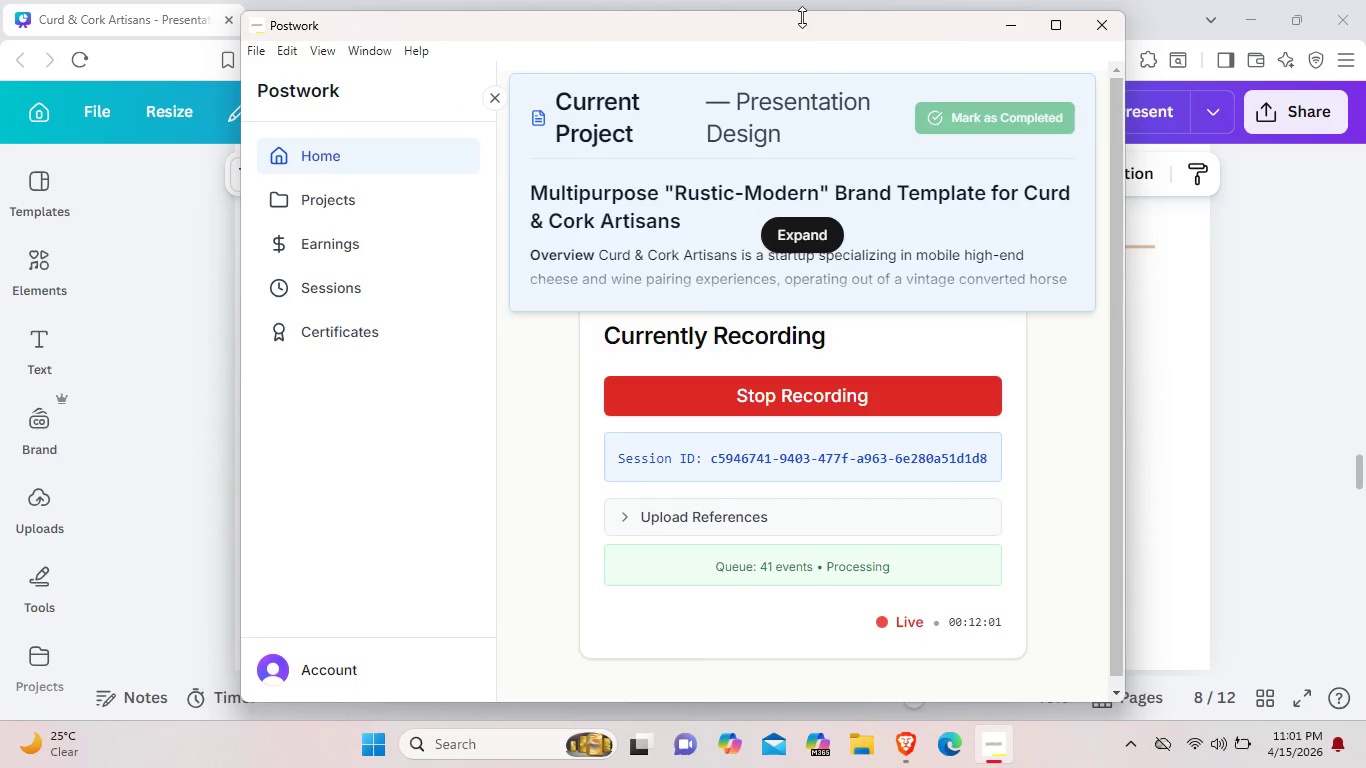 
left_click([1017, 22])
 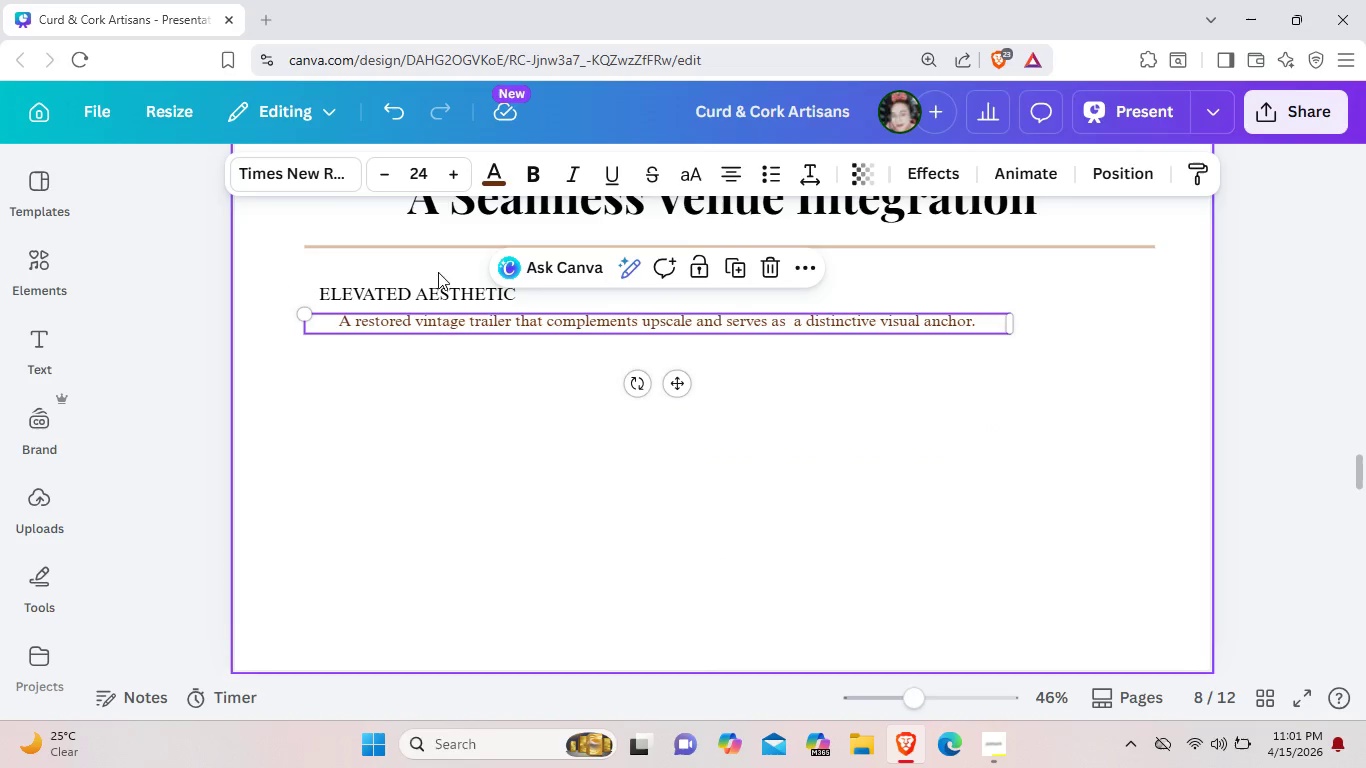 
left_click([370, 297])
 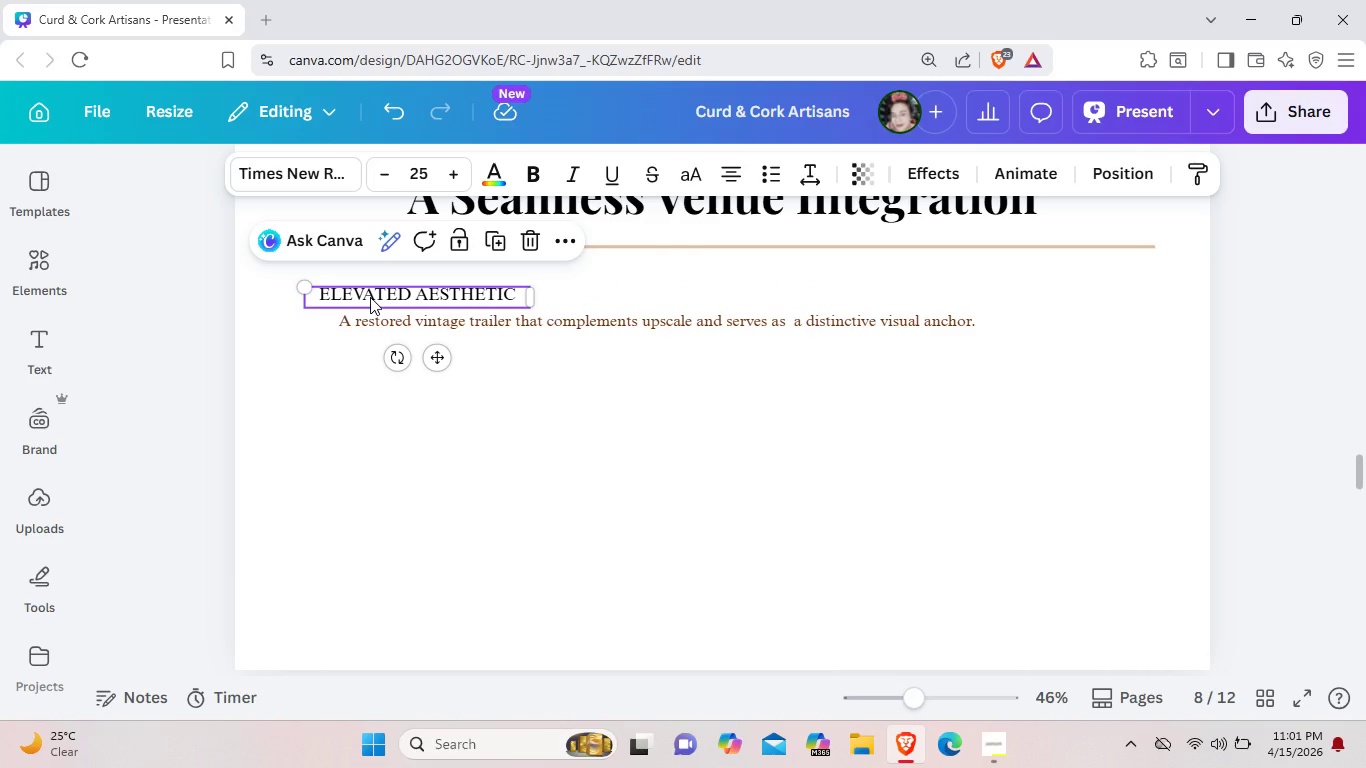 
key(Control+C)
 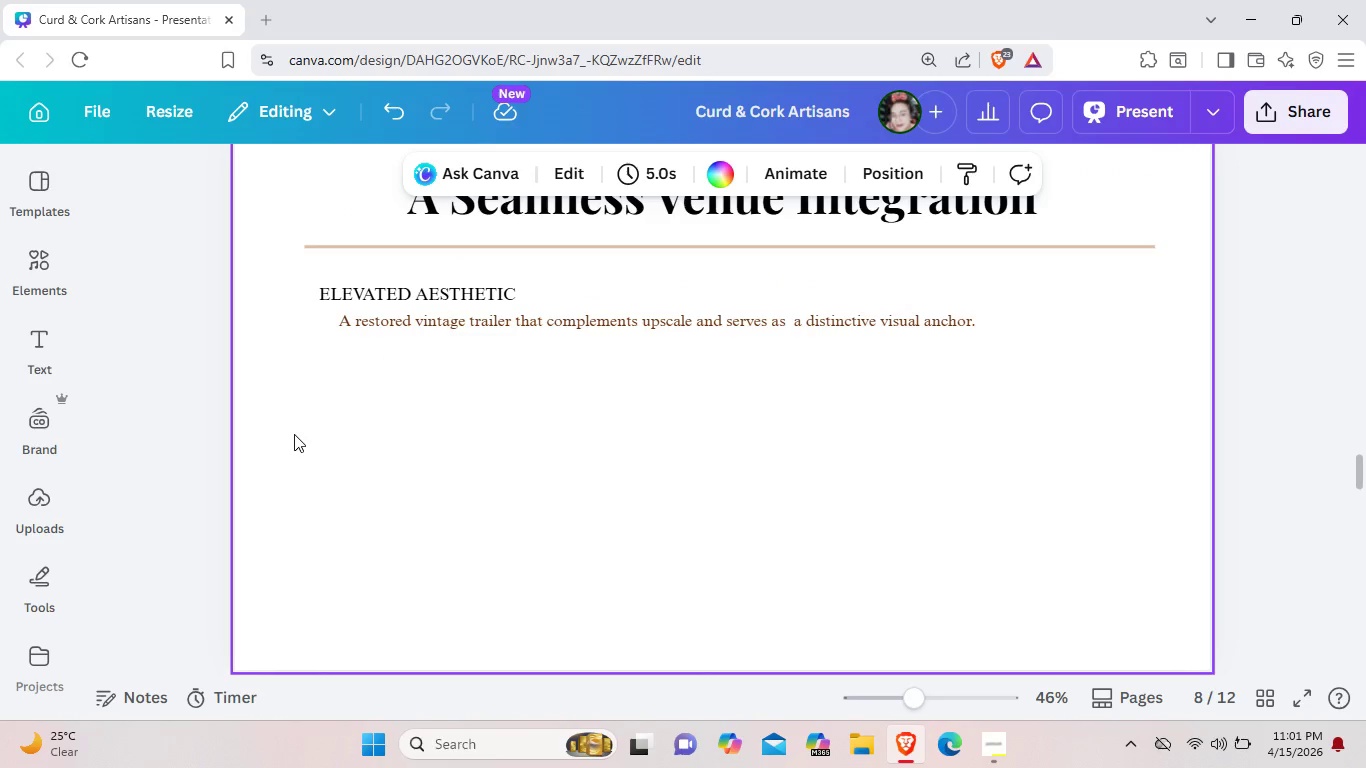 
key(Control+V)
 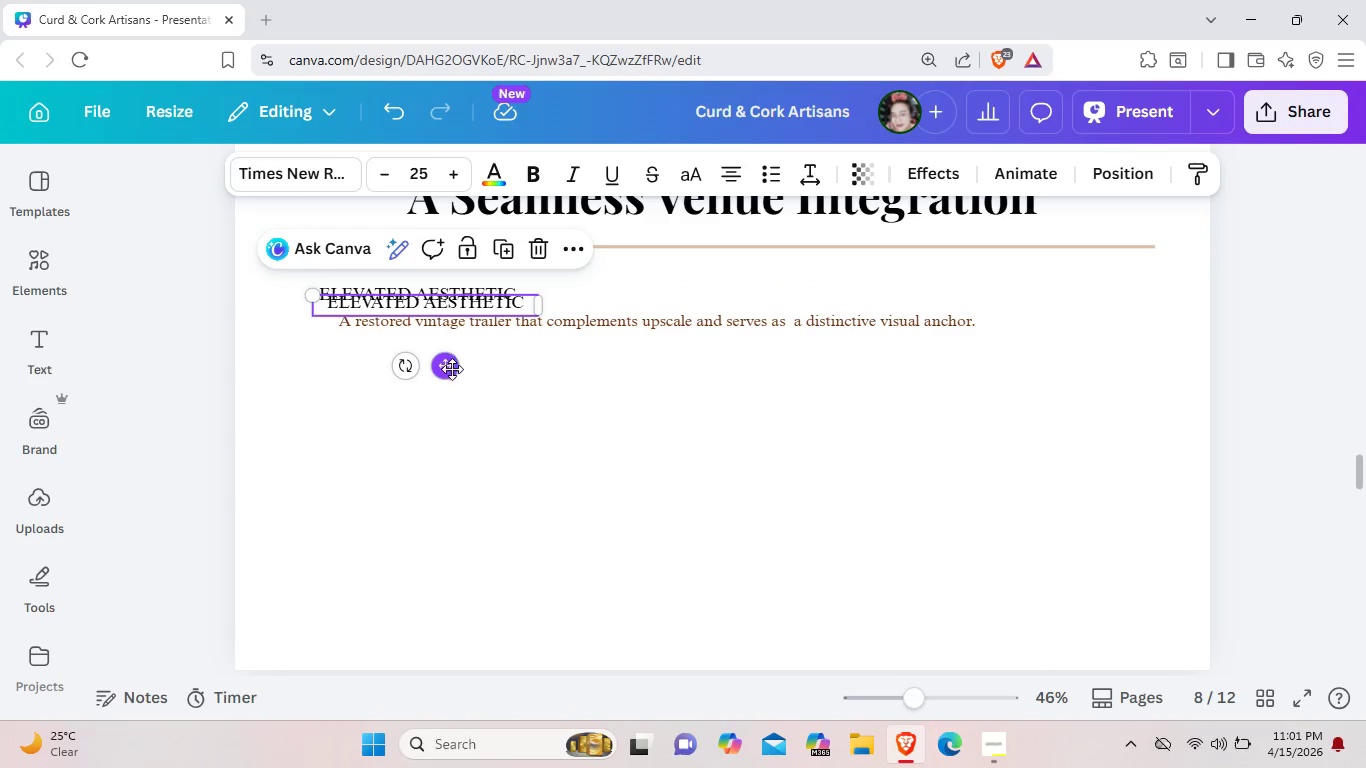 
left_click_drag(start_coordinate=[452, 369], to_coordinate=[451, 435])
 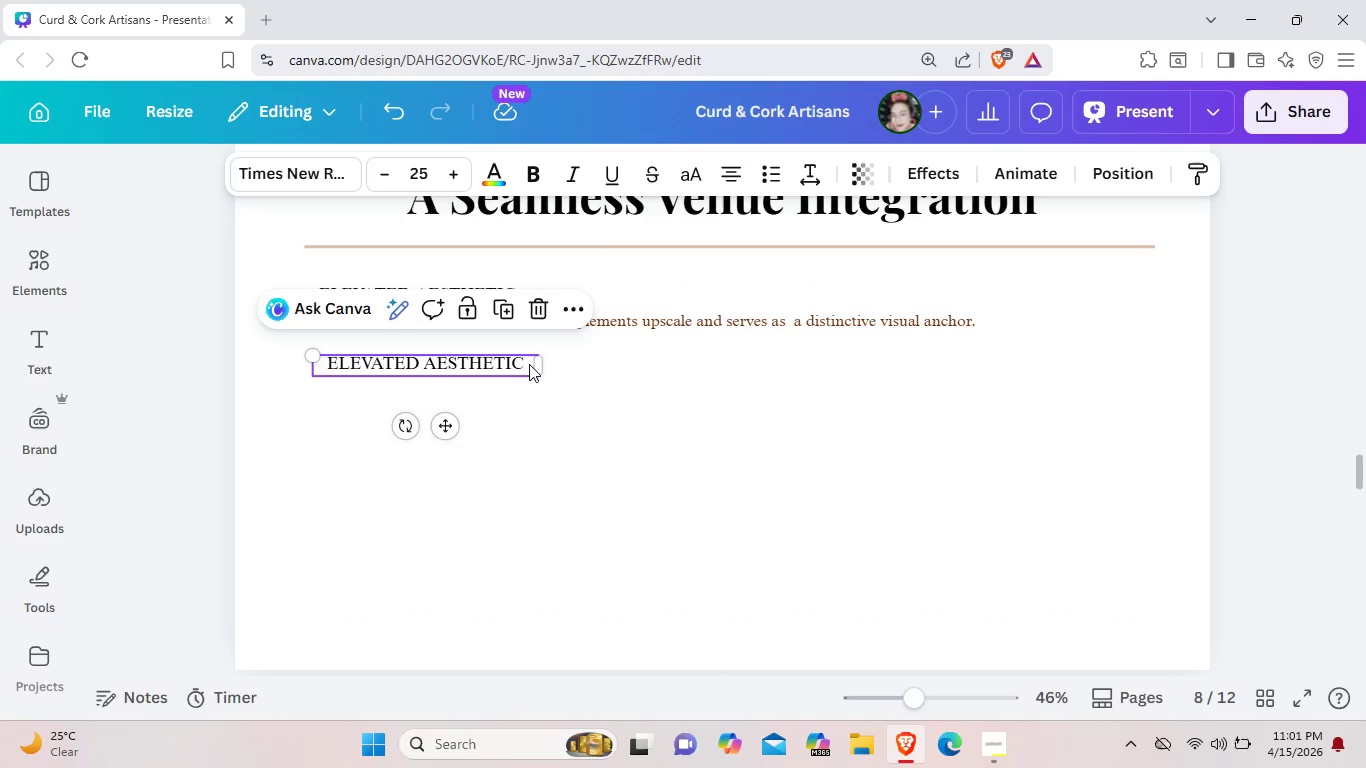 
left_click([529, 364])
 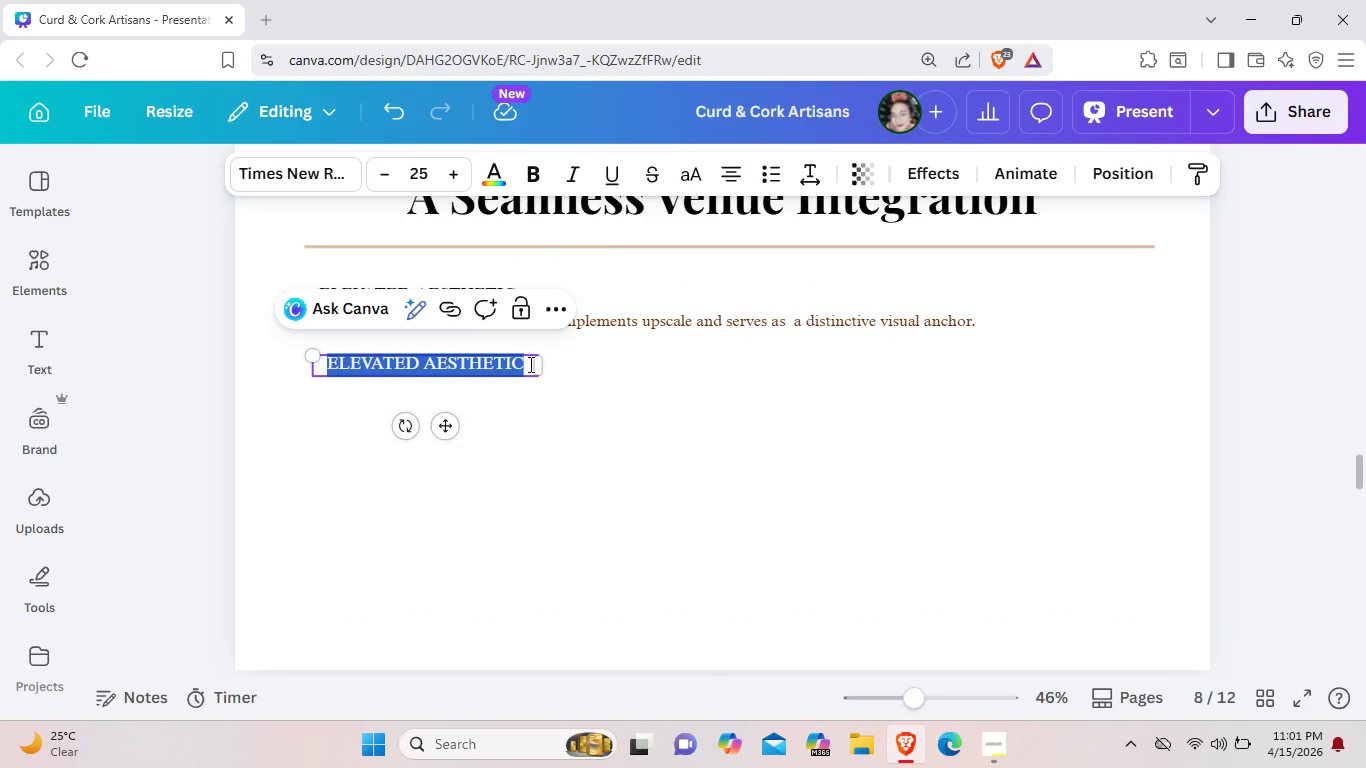 
key(Backspace)
type(CURAED)
key(Backspace)
key(Backspace)
type(TED EXCELENCE)
 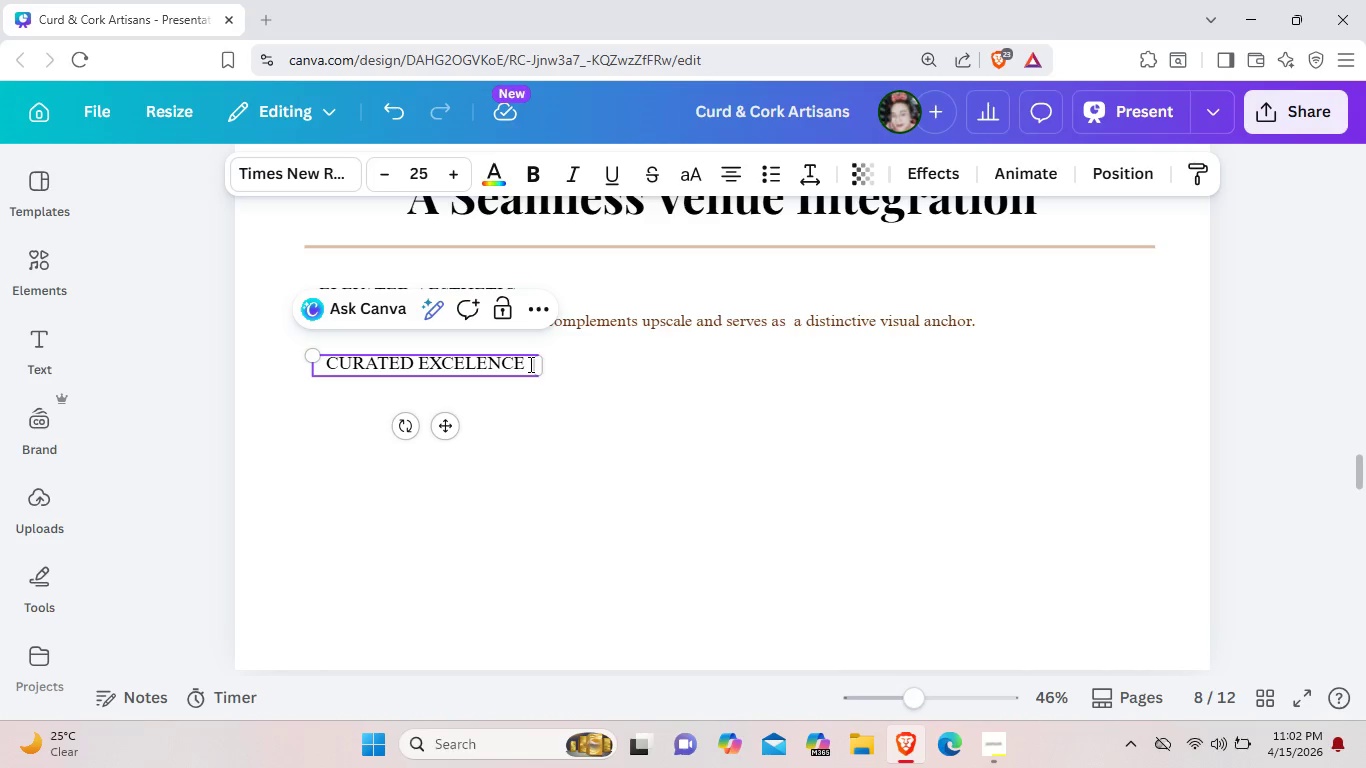 
double_click([836, 327])
 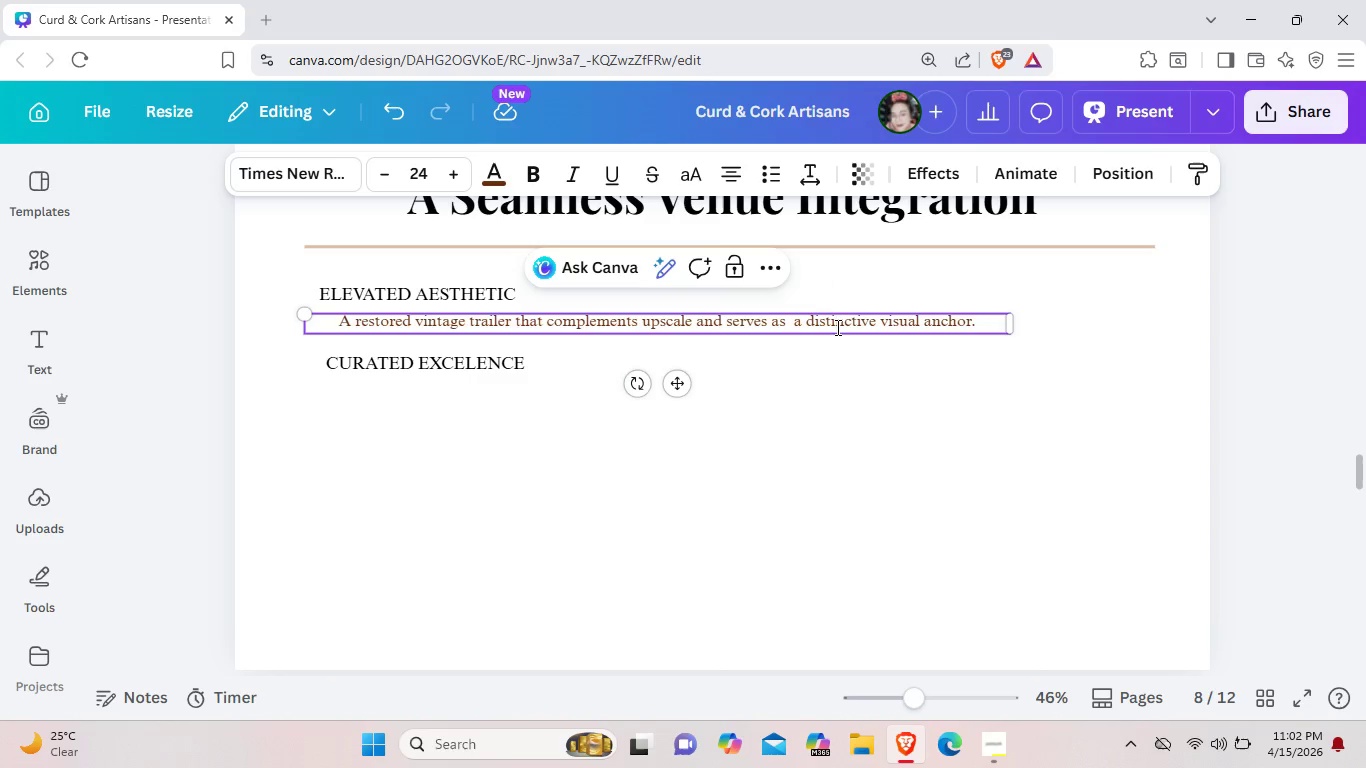 
key(Control+C)
 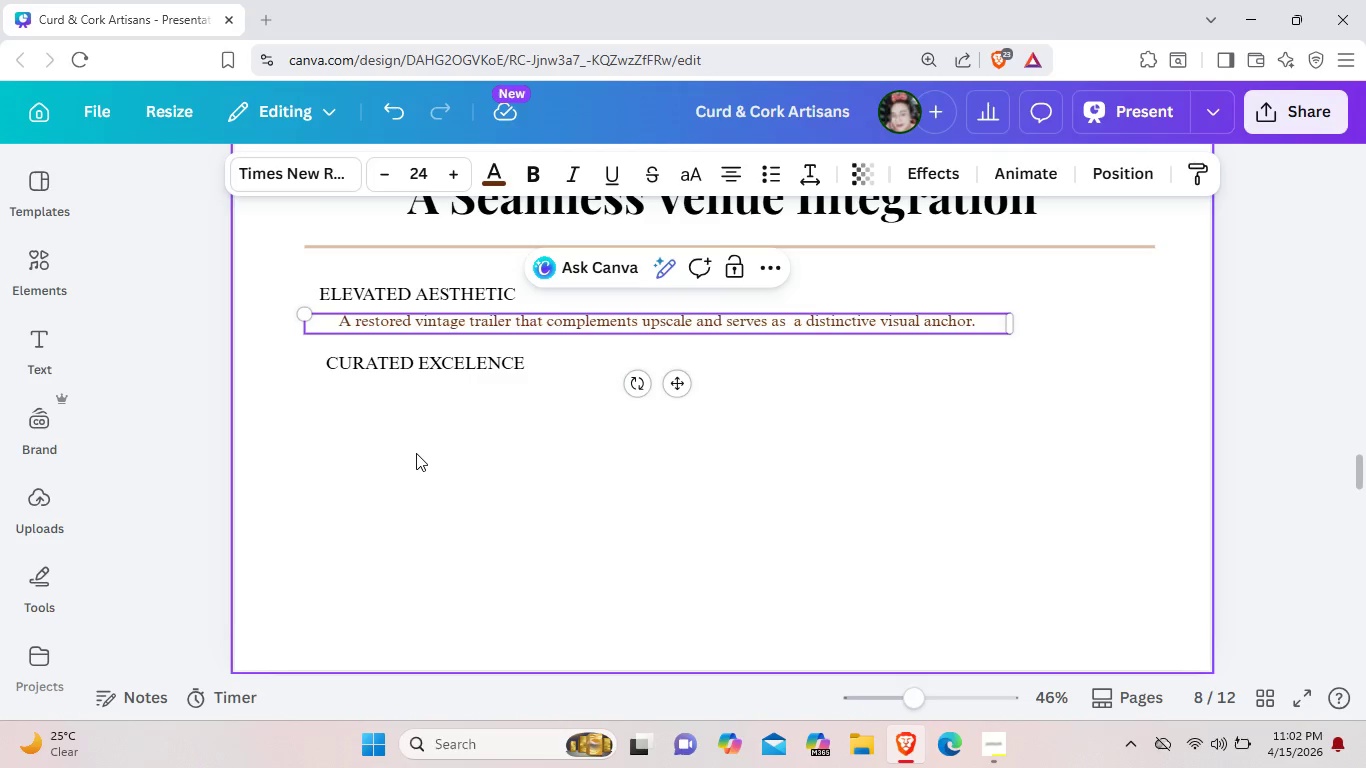 
left_click([416, 453])
 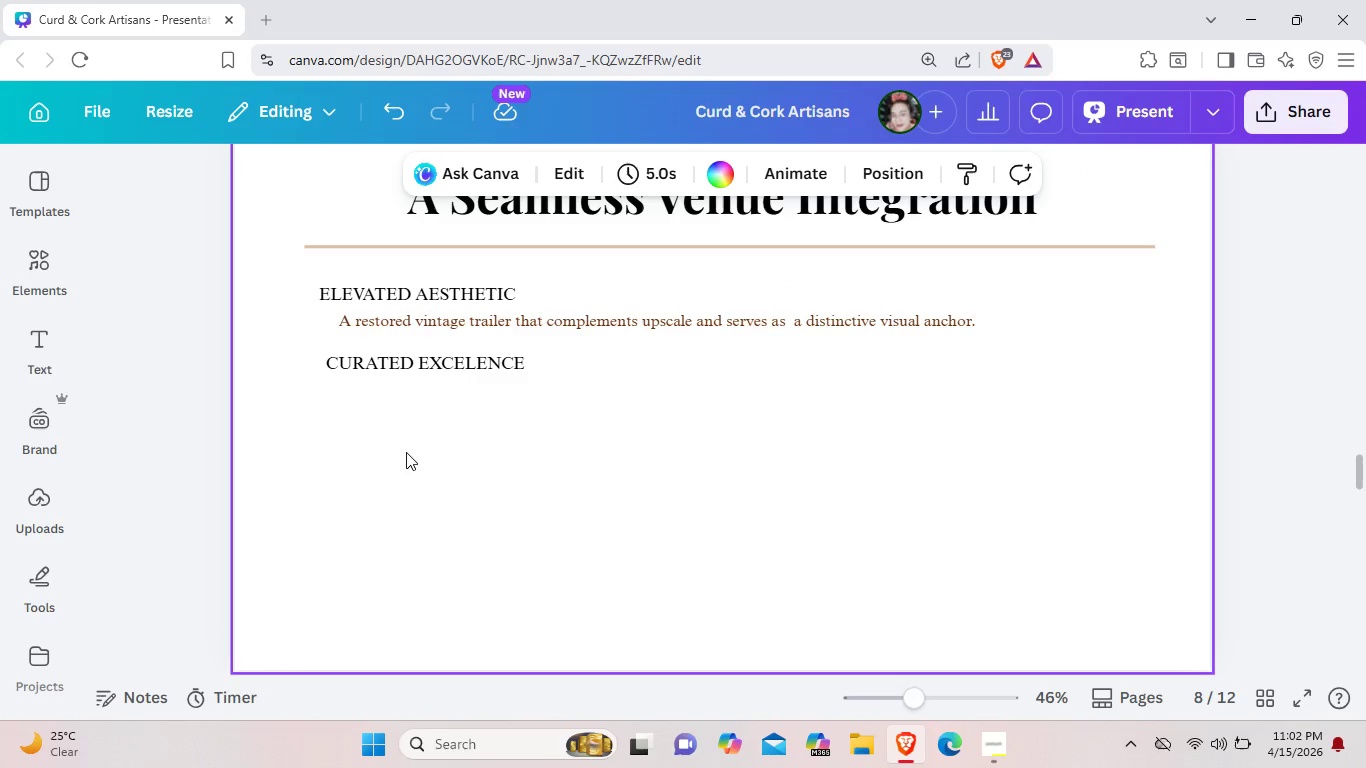 
key(Control+V)
 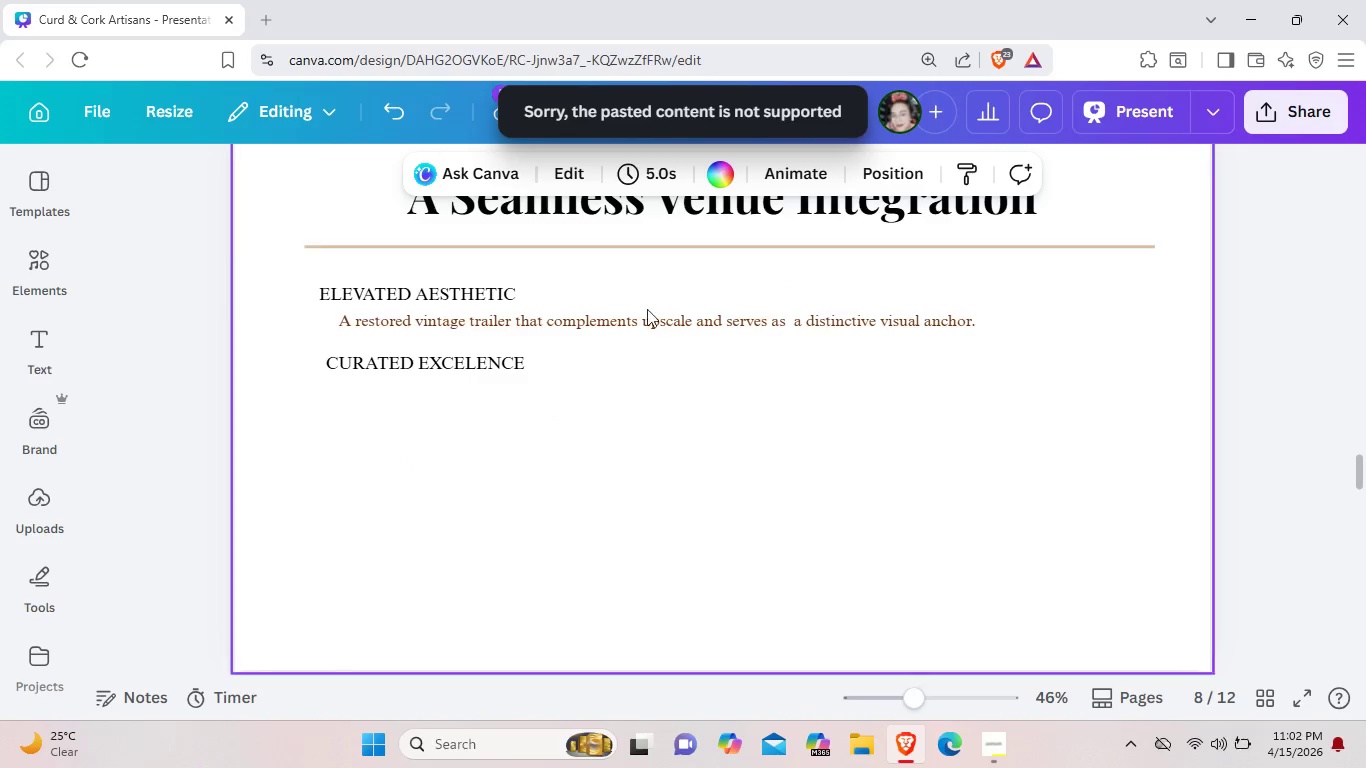 
left_click([646, 319])
 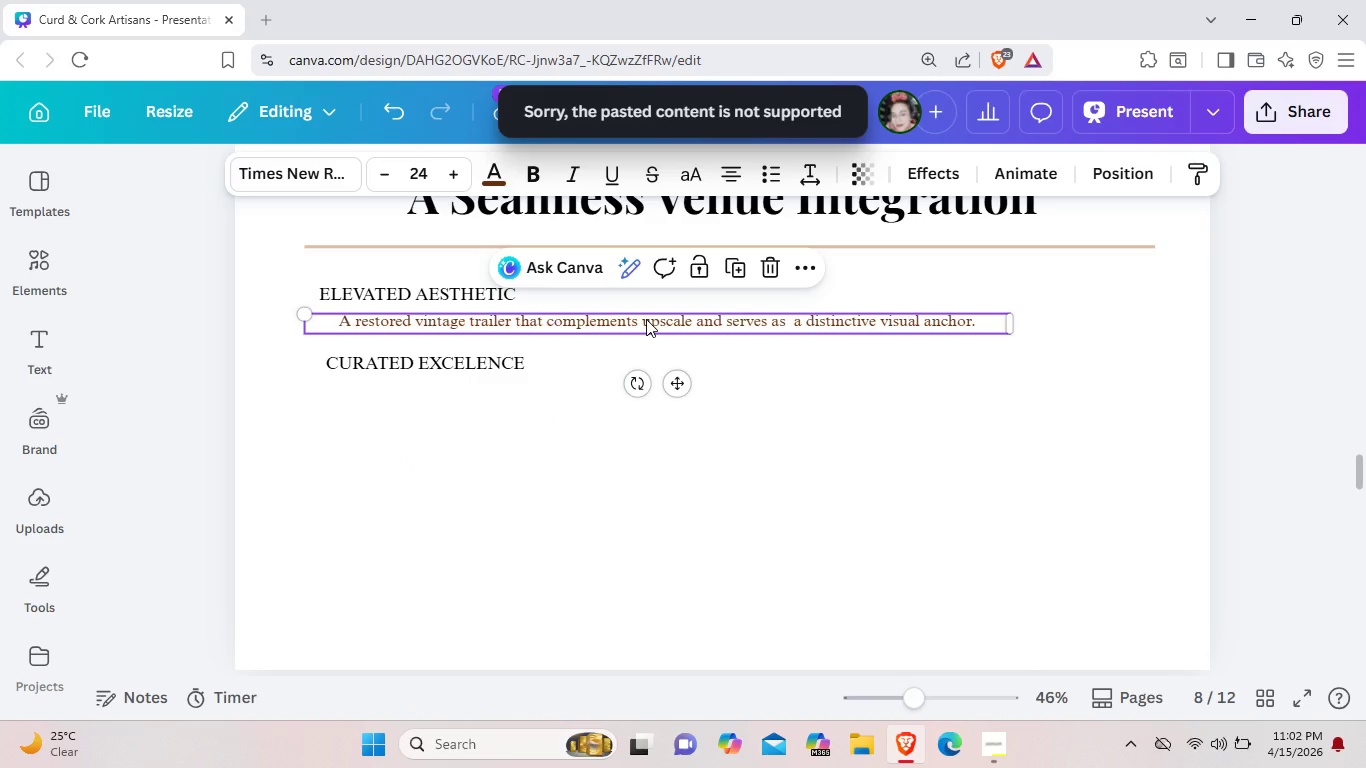 
key(Control+C)
 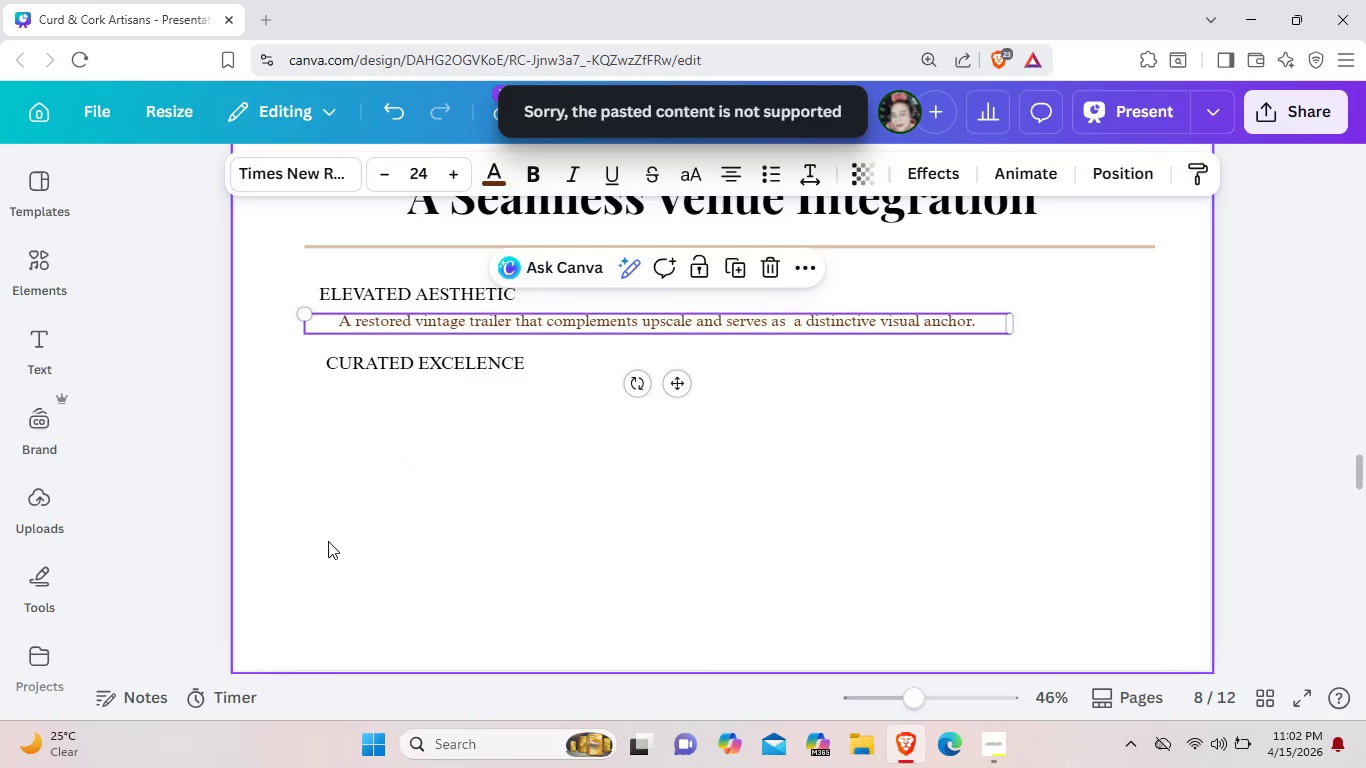 
left_click([328, 541])
 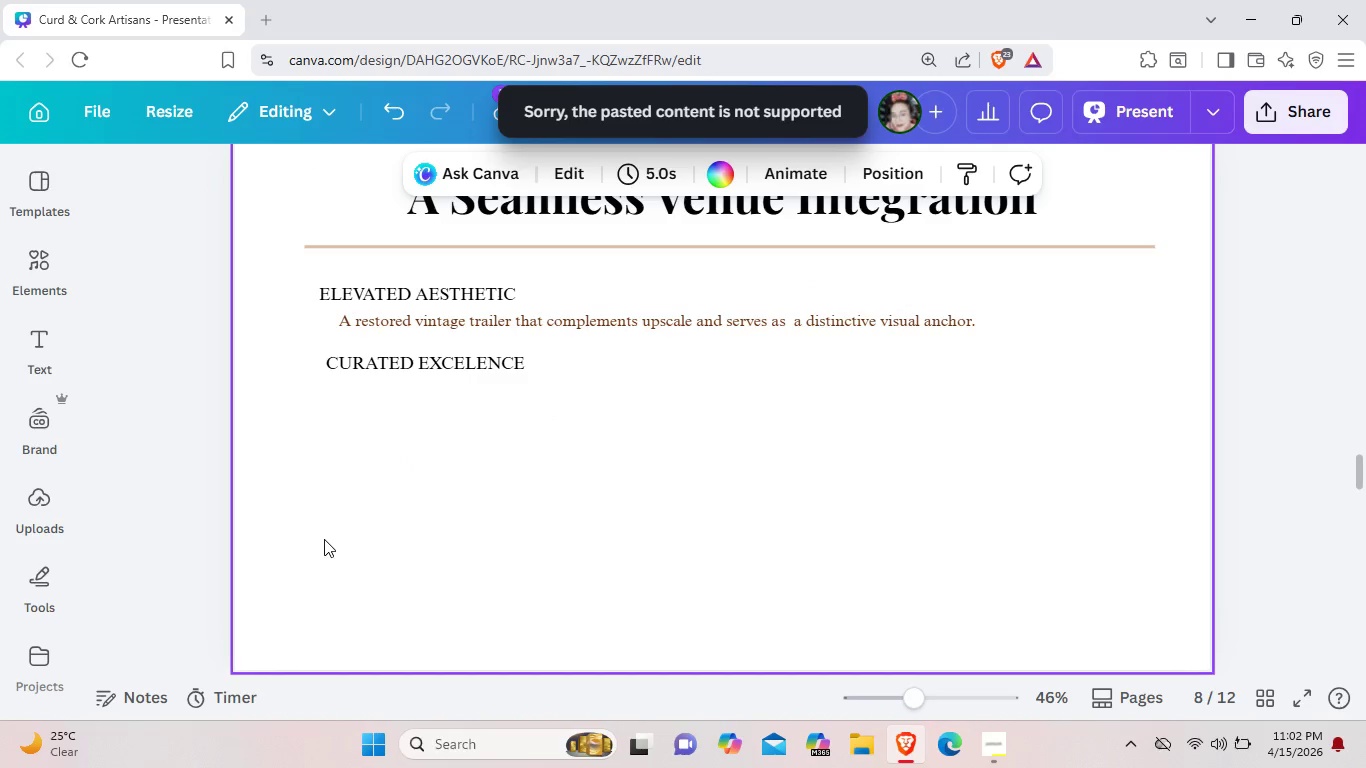 
key(Control+ControlLeft)
 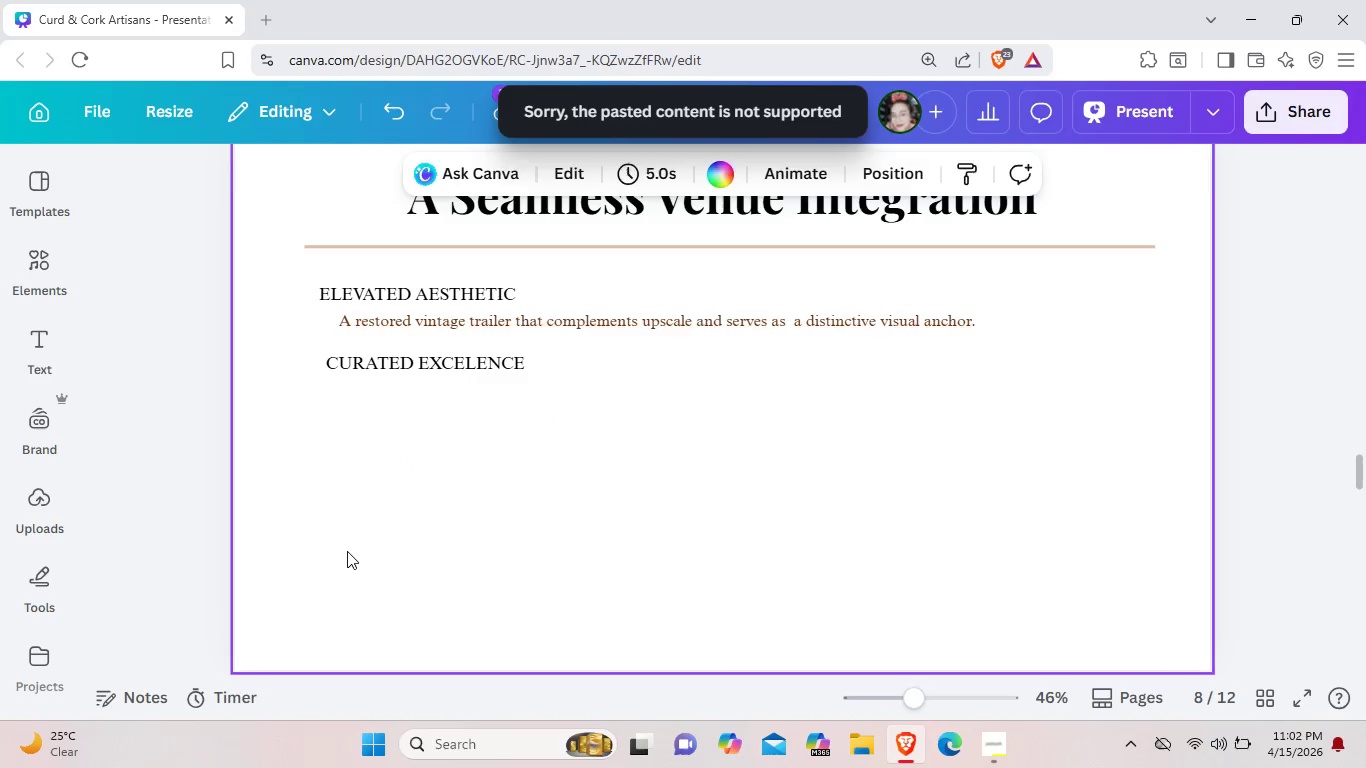 
key(Control+V)
 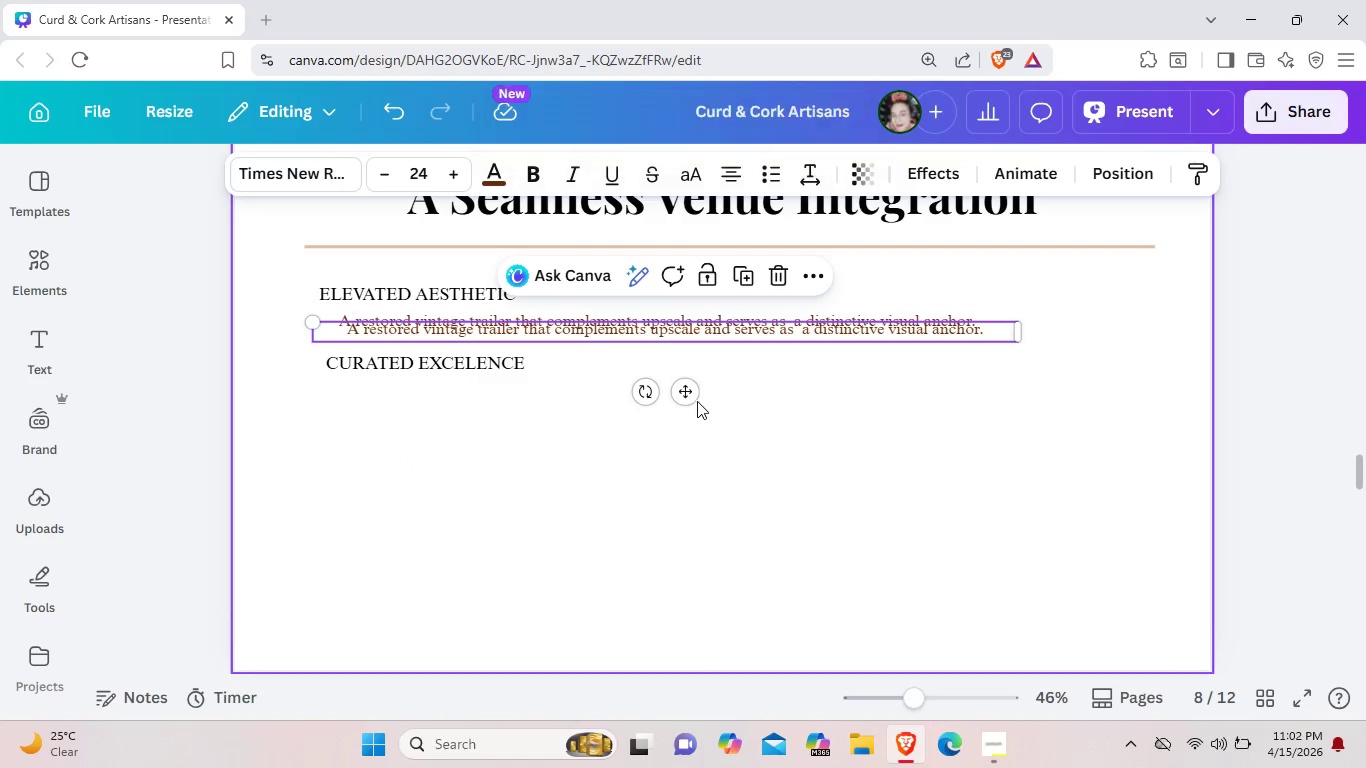 
left_click_drag(start_coordinate=[693, 398], to_coordinate=[680, 478])
 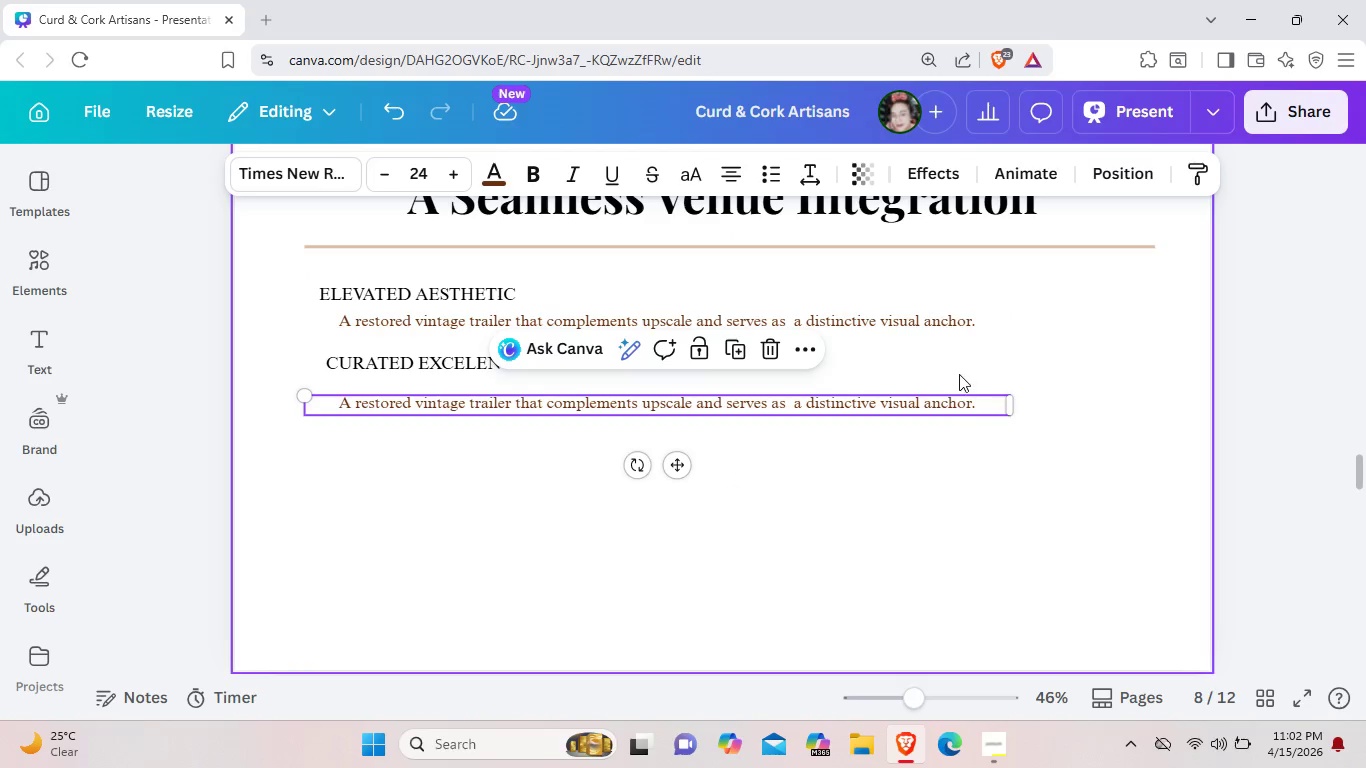 
left_click([979, 408])
 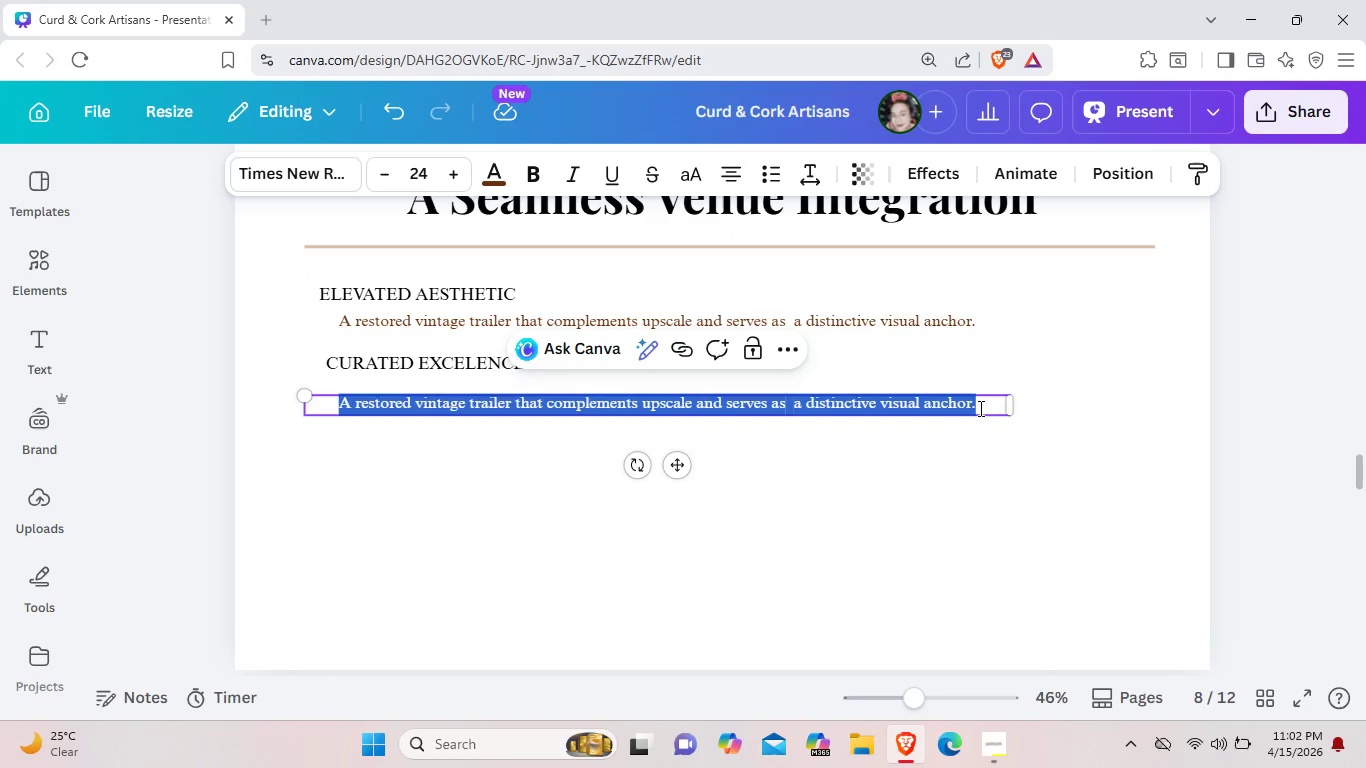 
wait(11.42)
 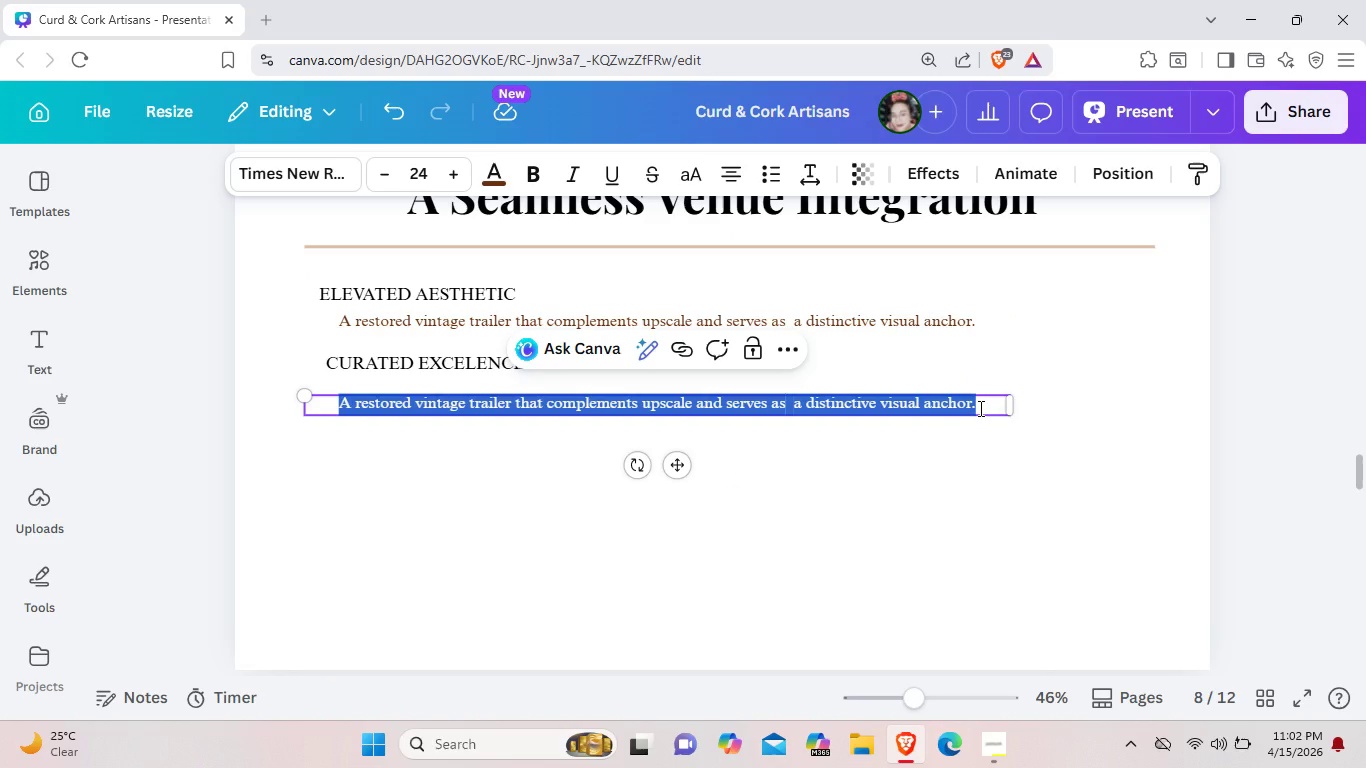 
key(Backspace)
type(SE)
key(Backspace)
type(eo)
key(Backspace)
type(so)
key(Backspace)
type(a)
key(Backspace)
key(Backspace)
type(asonal)
 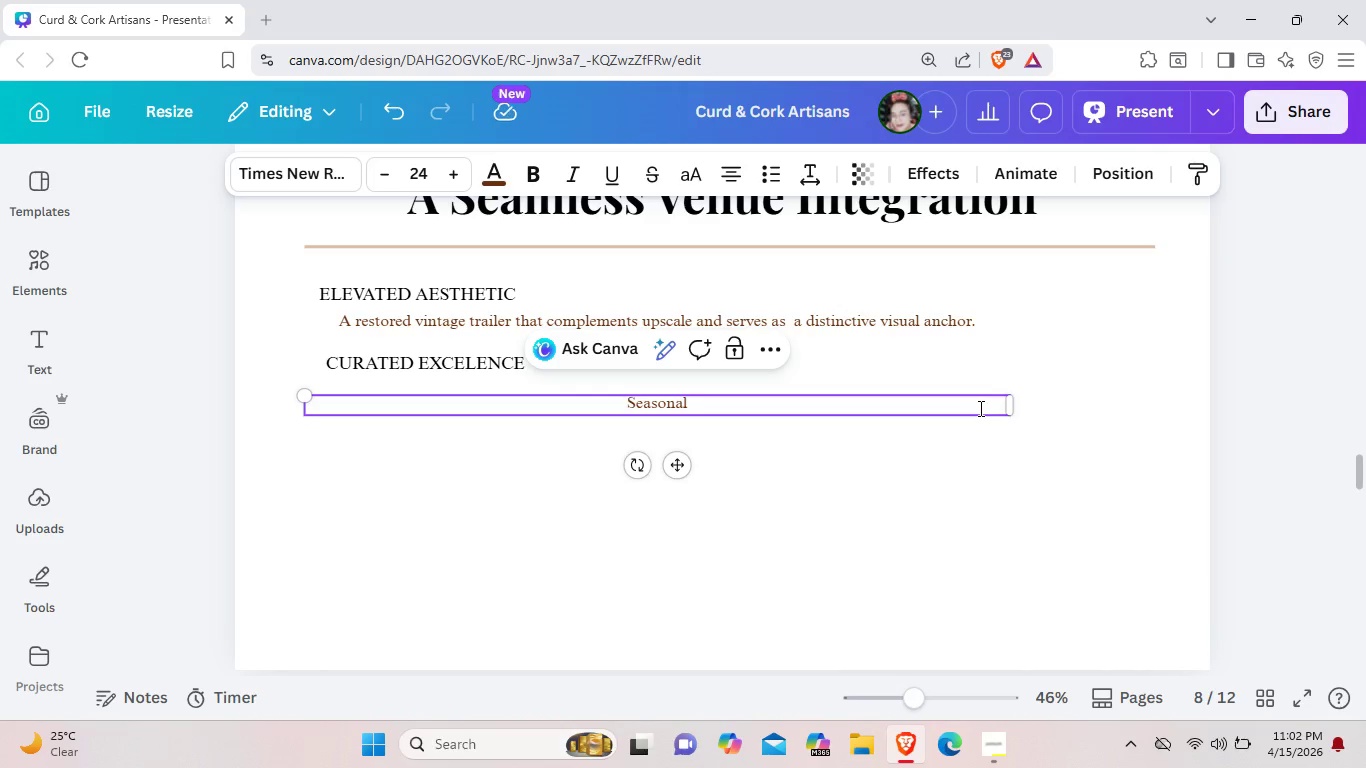 
type(, bespoke menus festr)
key(Backspace)
key(Backspace)
key(Backspace)
type(aturing local pairings)
 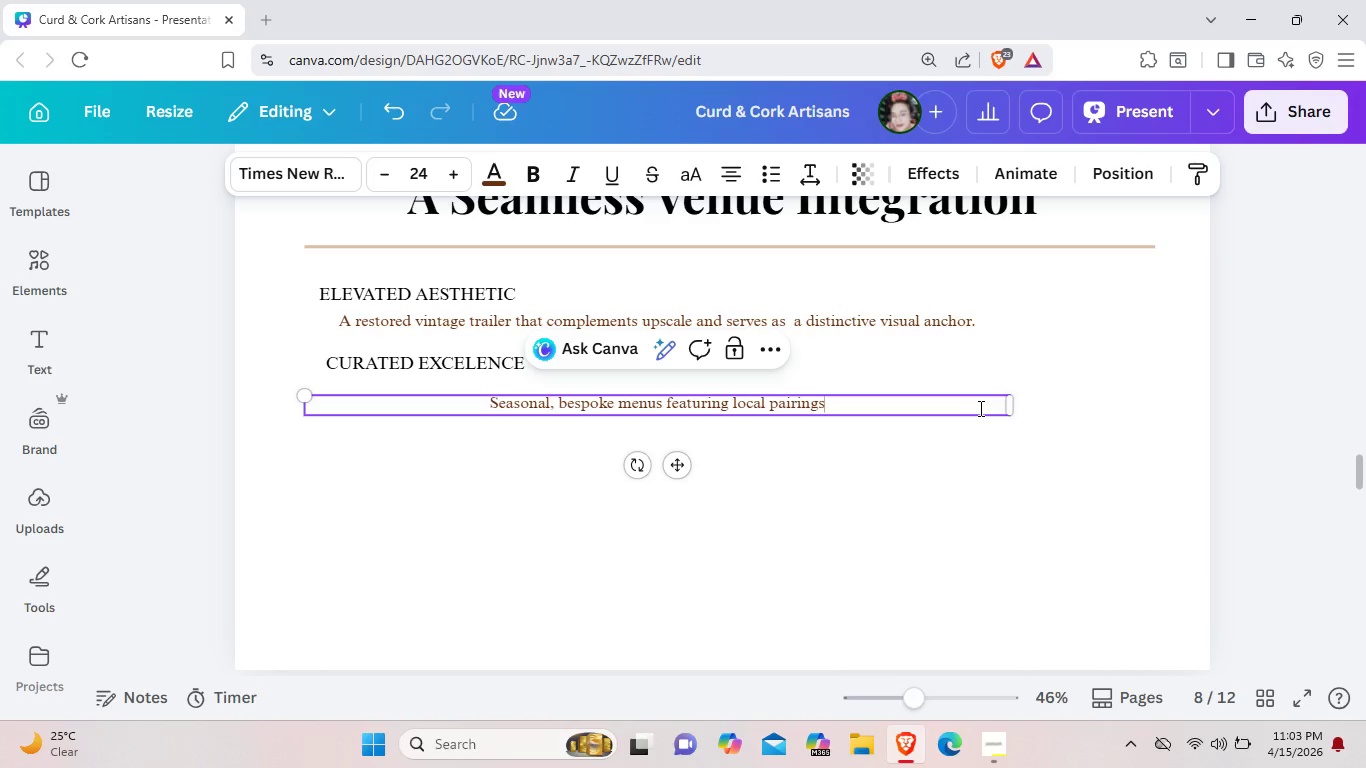 
type( and pri)
key(Backspace)
type(eiu)
key(Backspace)
type(mium)
 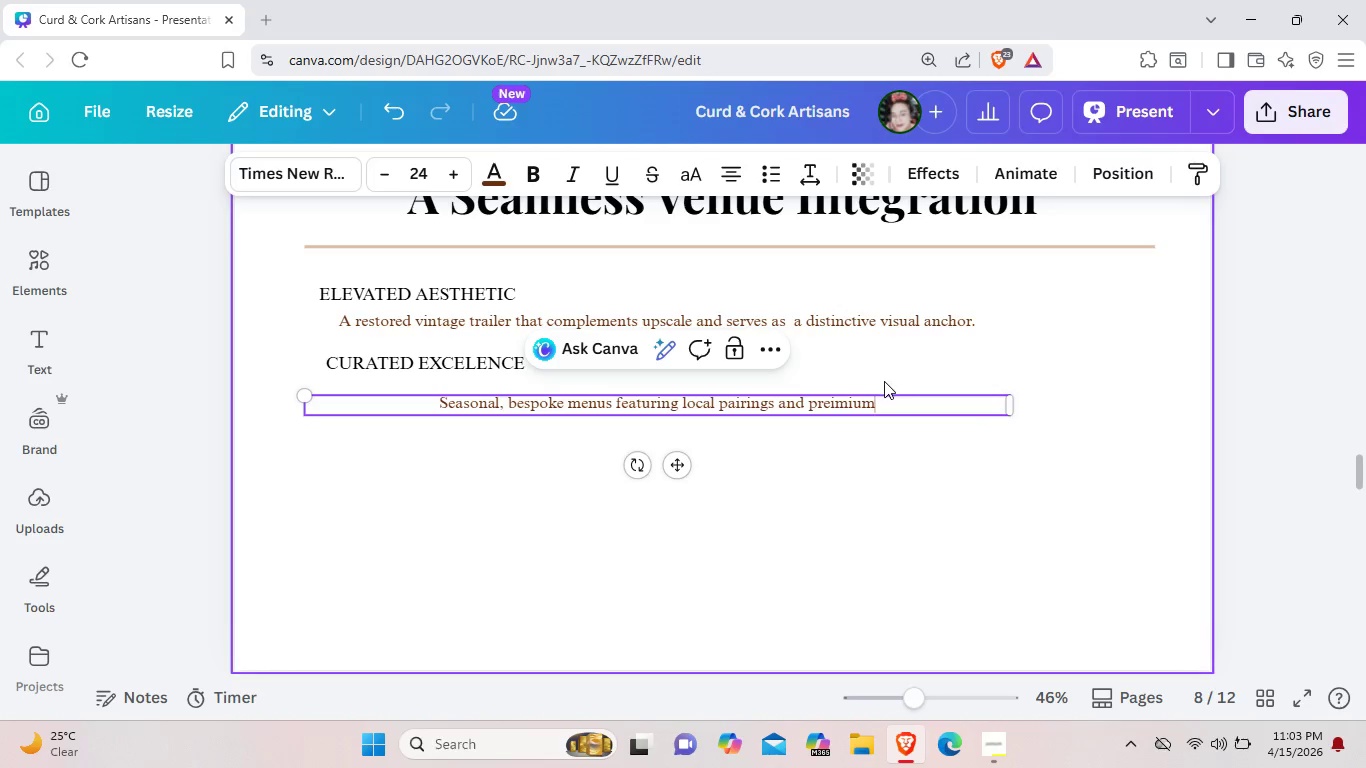 
left_click([834, 409])
 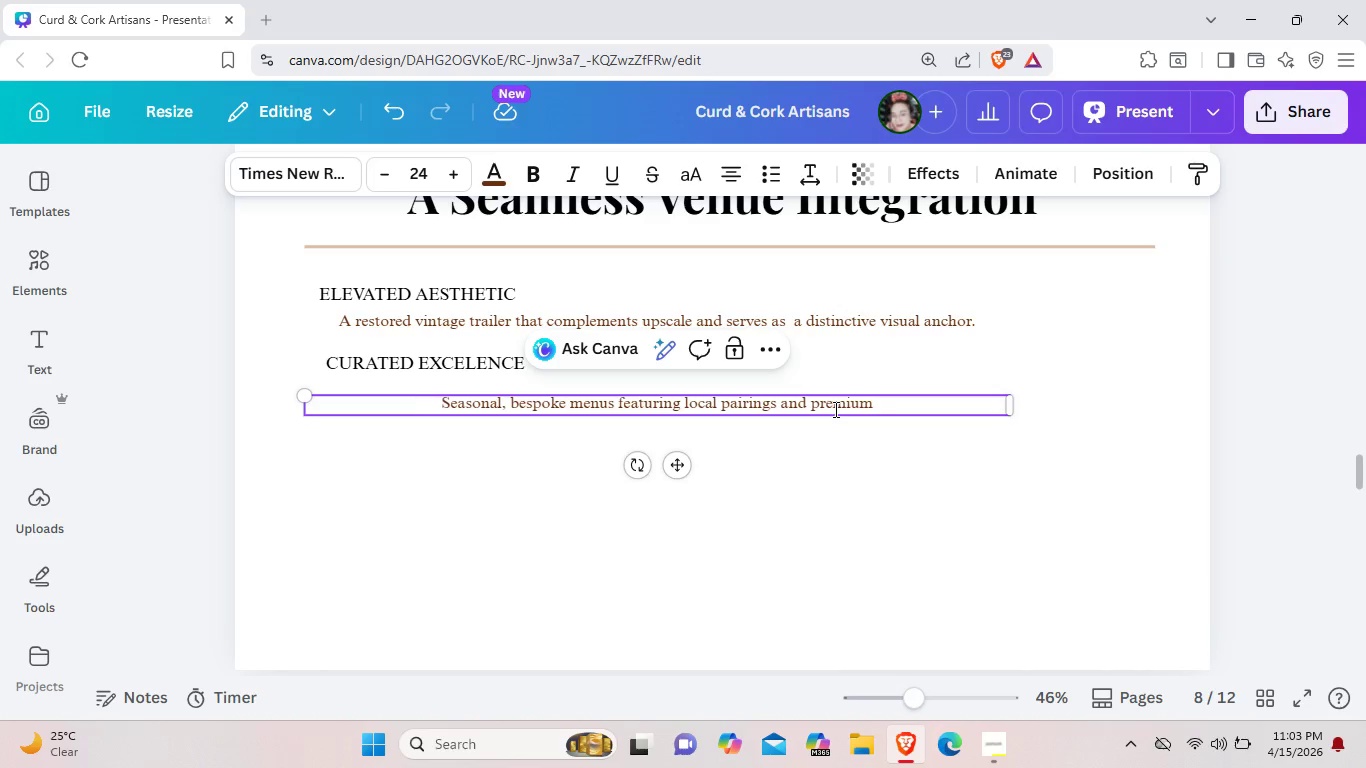 
key(Backspace)
 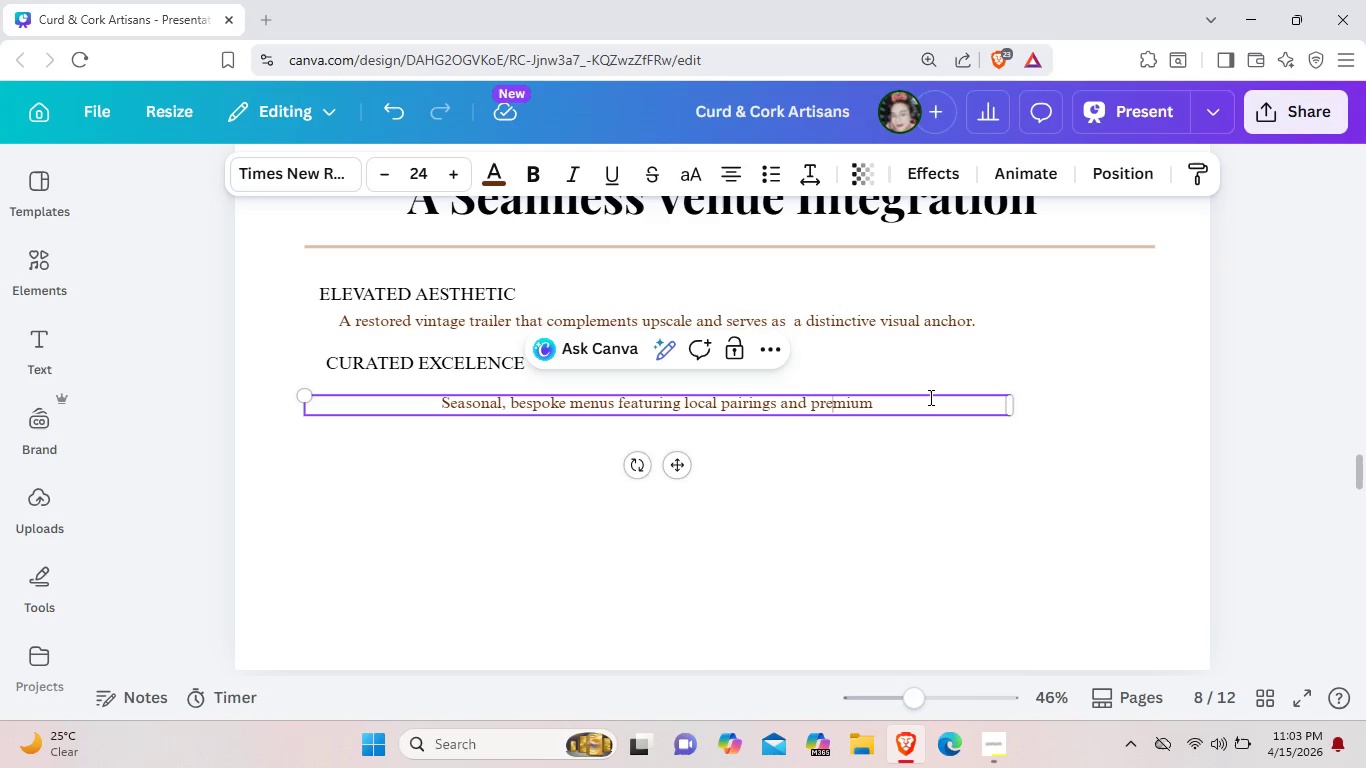 
left_click([929, 397])
 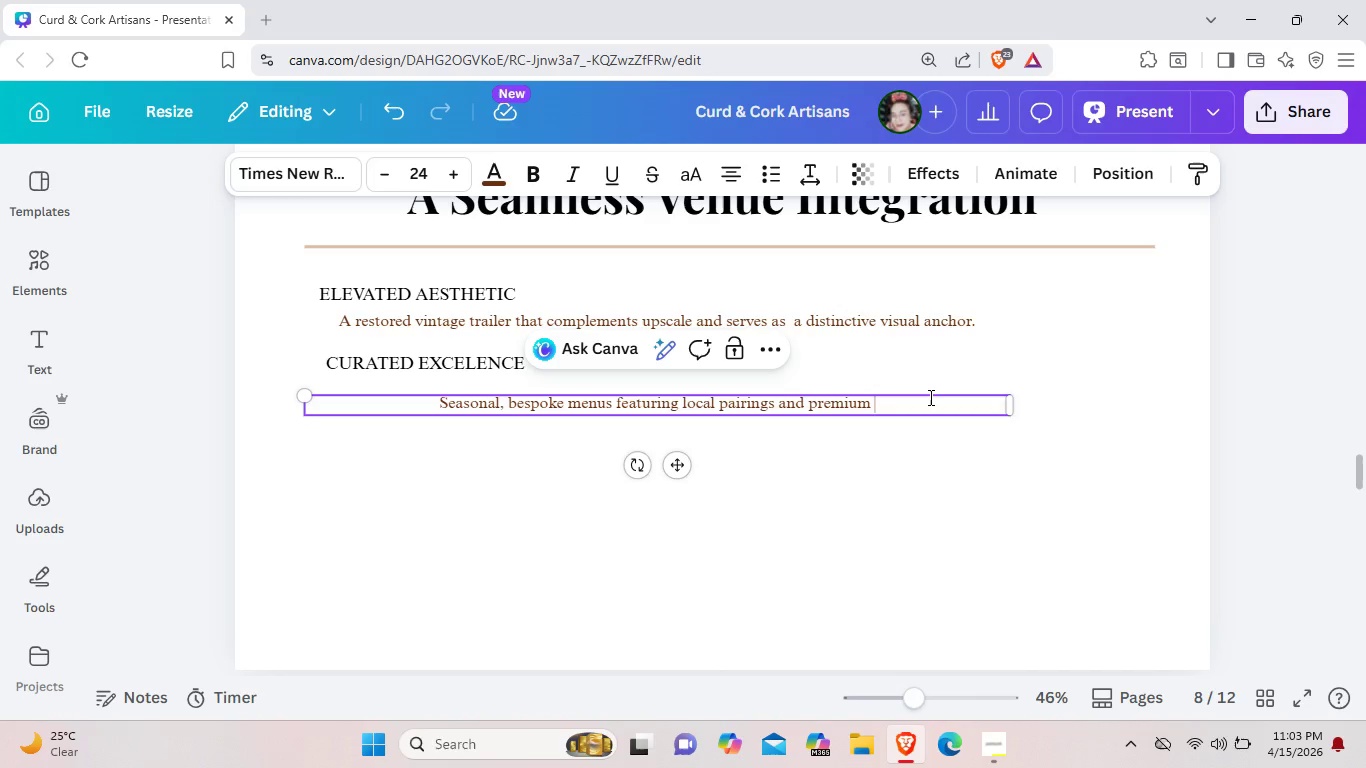 
type( selections tailored for rou)
key(Backspace)
key(Backspace)
key(Backspace)
type(your ci)
key(Backspace)
type(lients.)
 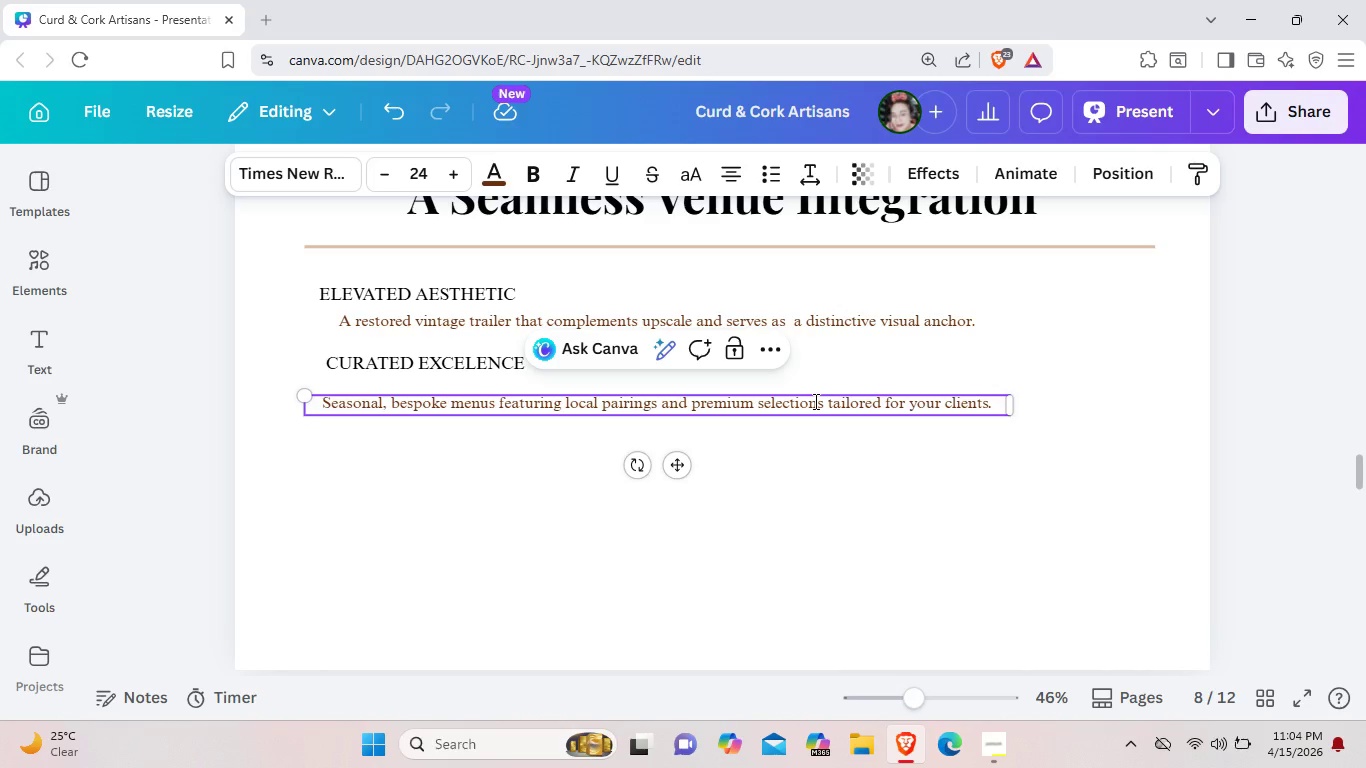 
wait(17.14)
 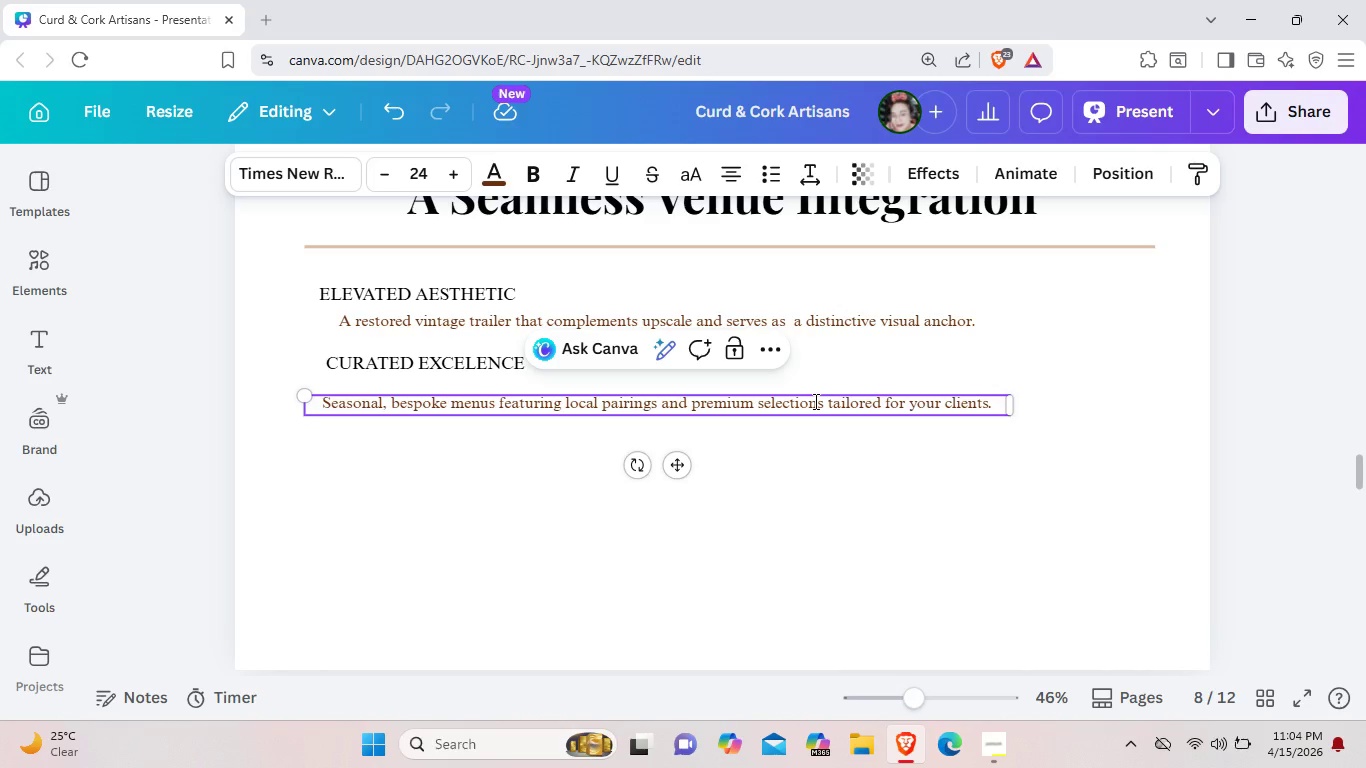 
left_click([436, 353])
 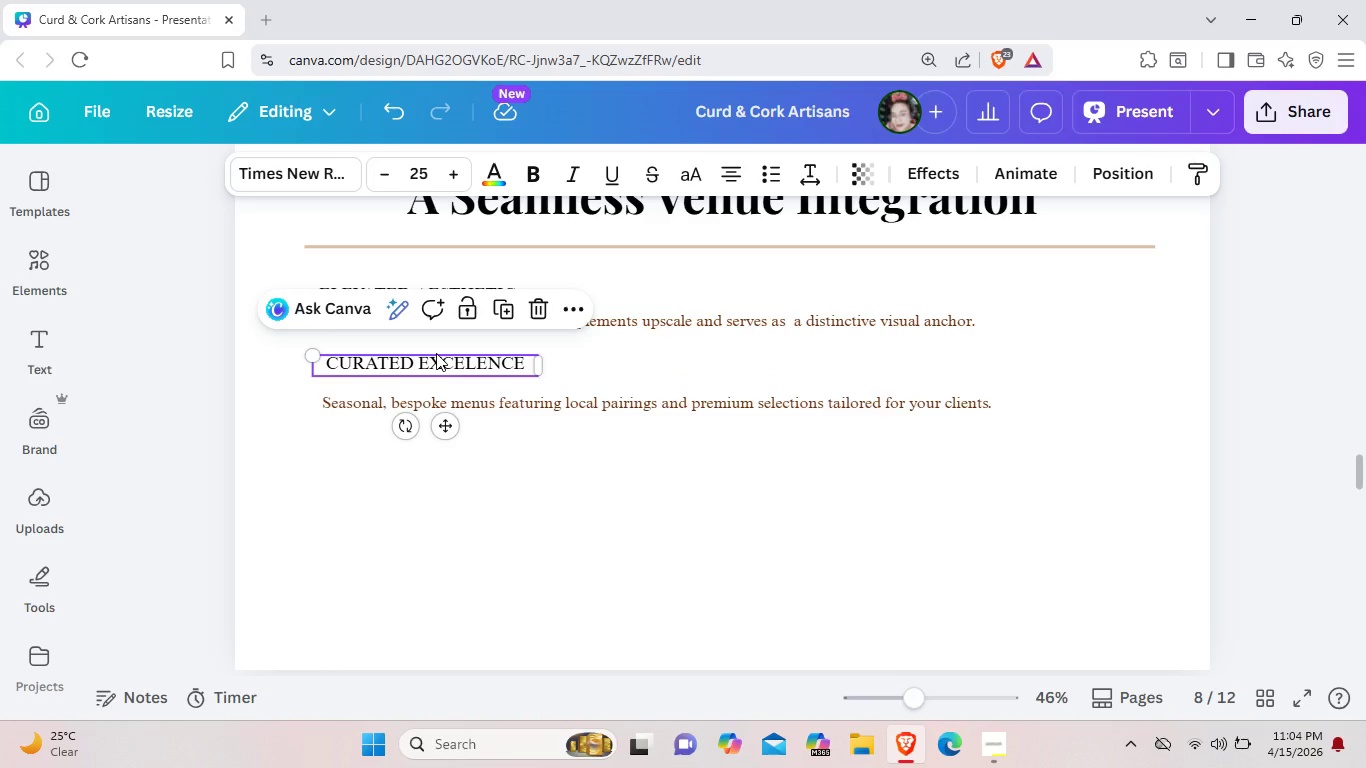 
key(Control+C)
 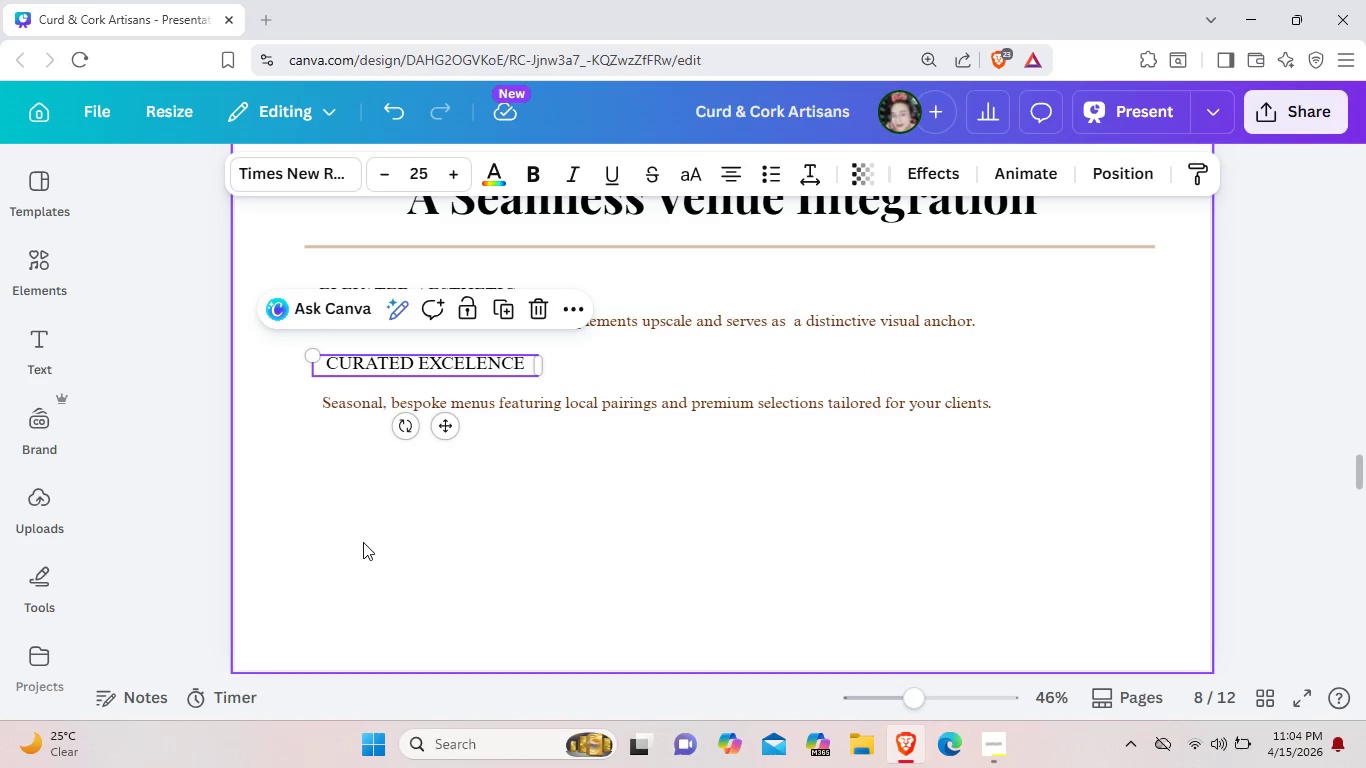 
left_click([363, 542])
 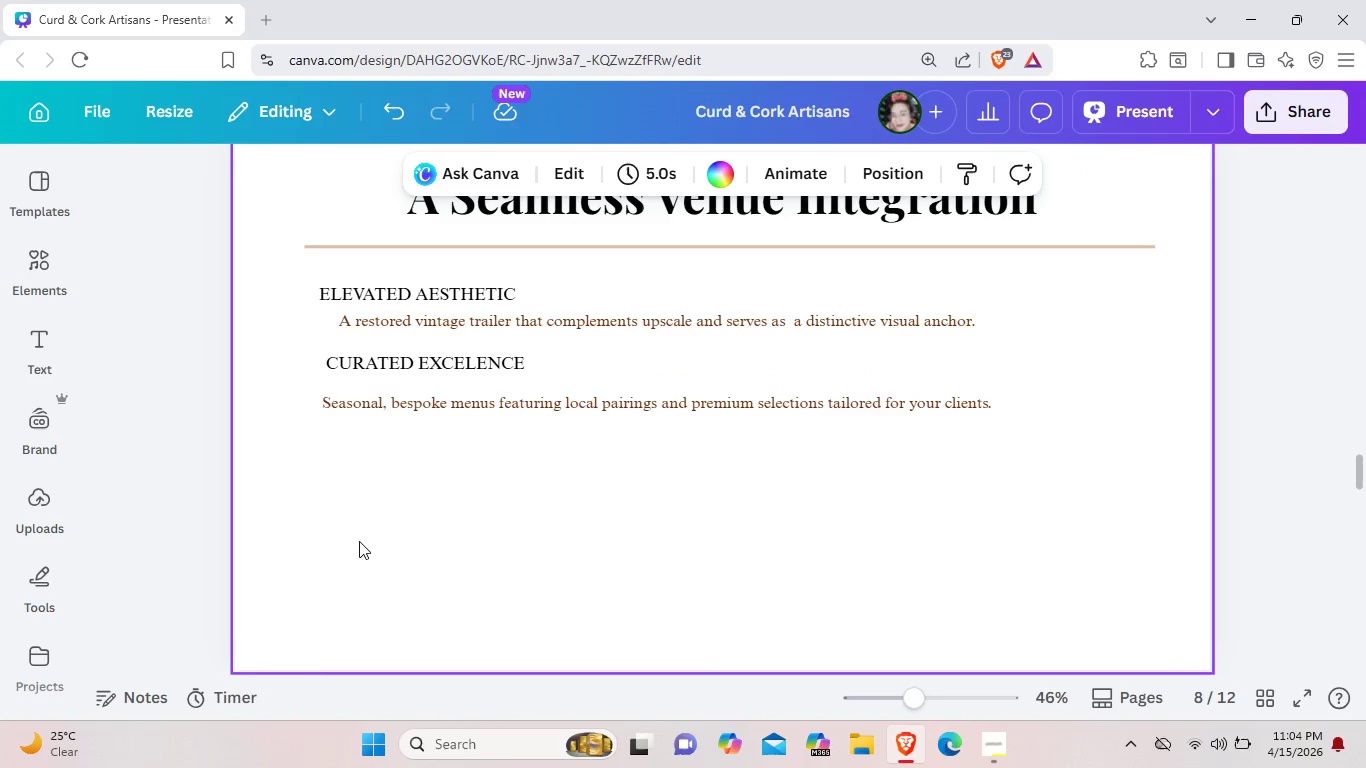 
key(Control+ControlLeft)
 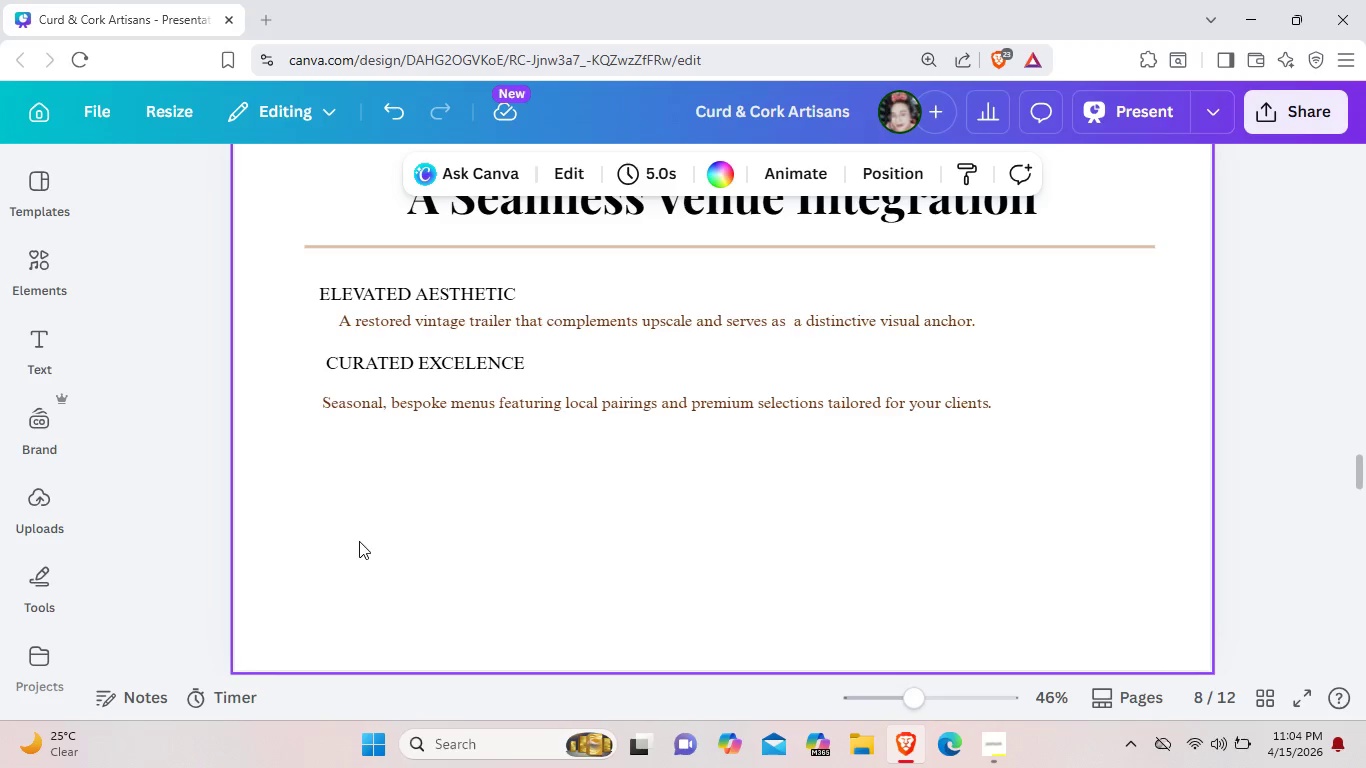 
key(Control+V)
 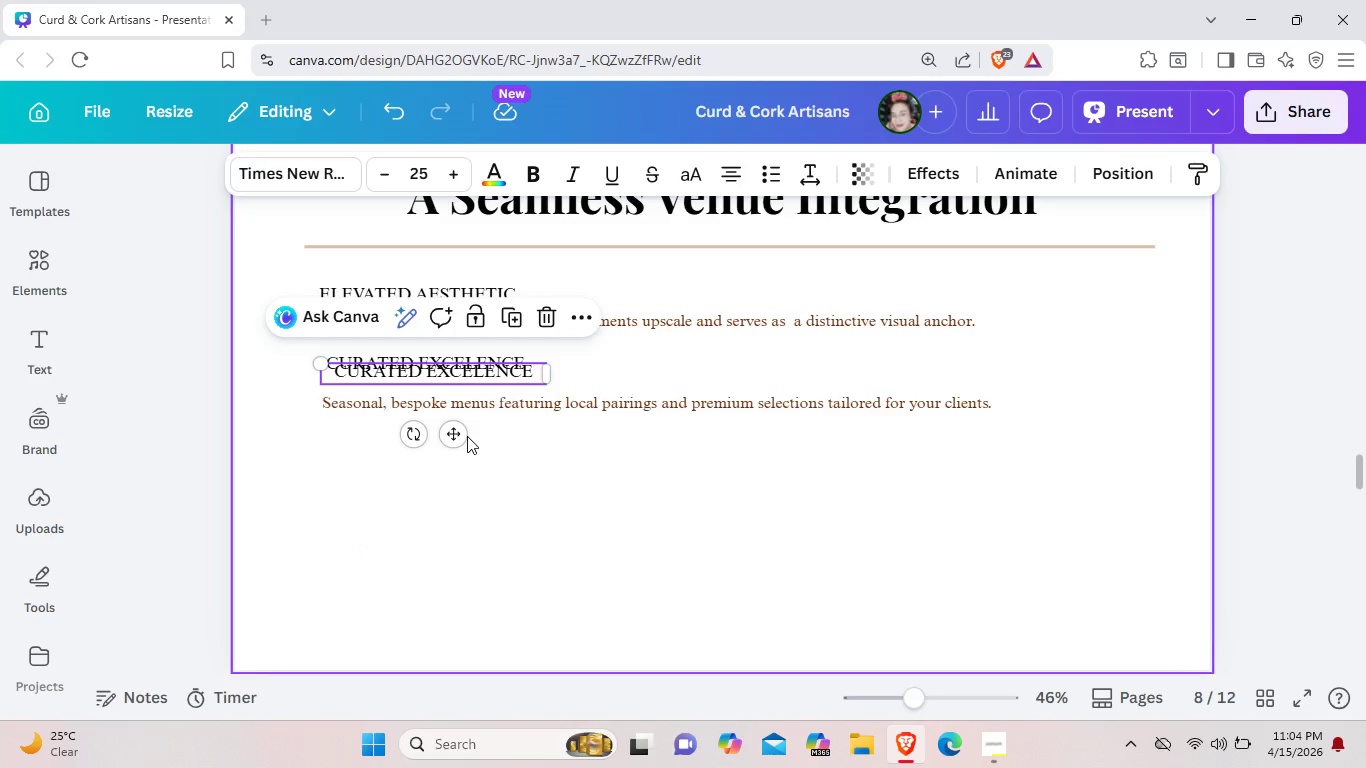 
left_click_drag(start_coordinate=[467, 436], to_coordinate=[455, 493])
 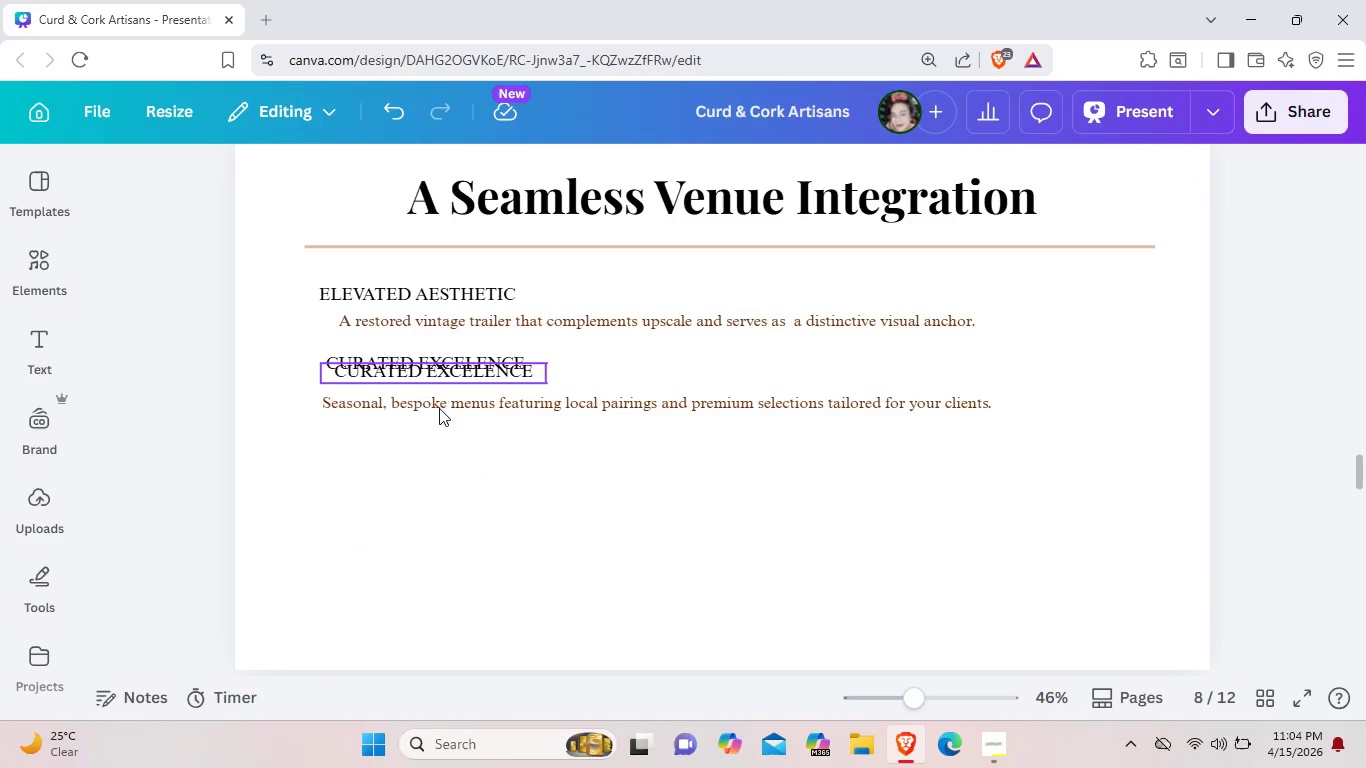 
left_click_drag(start_coordinate=[438, 365], to_coordinate=[432, 433])
 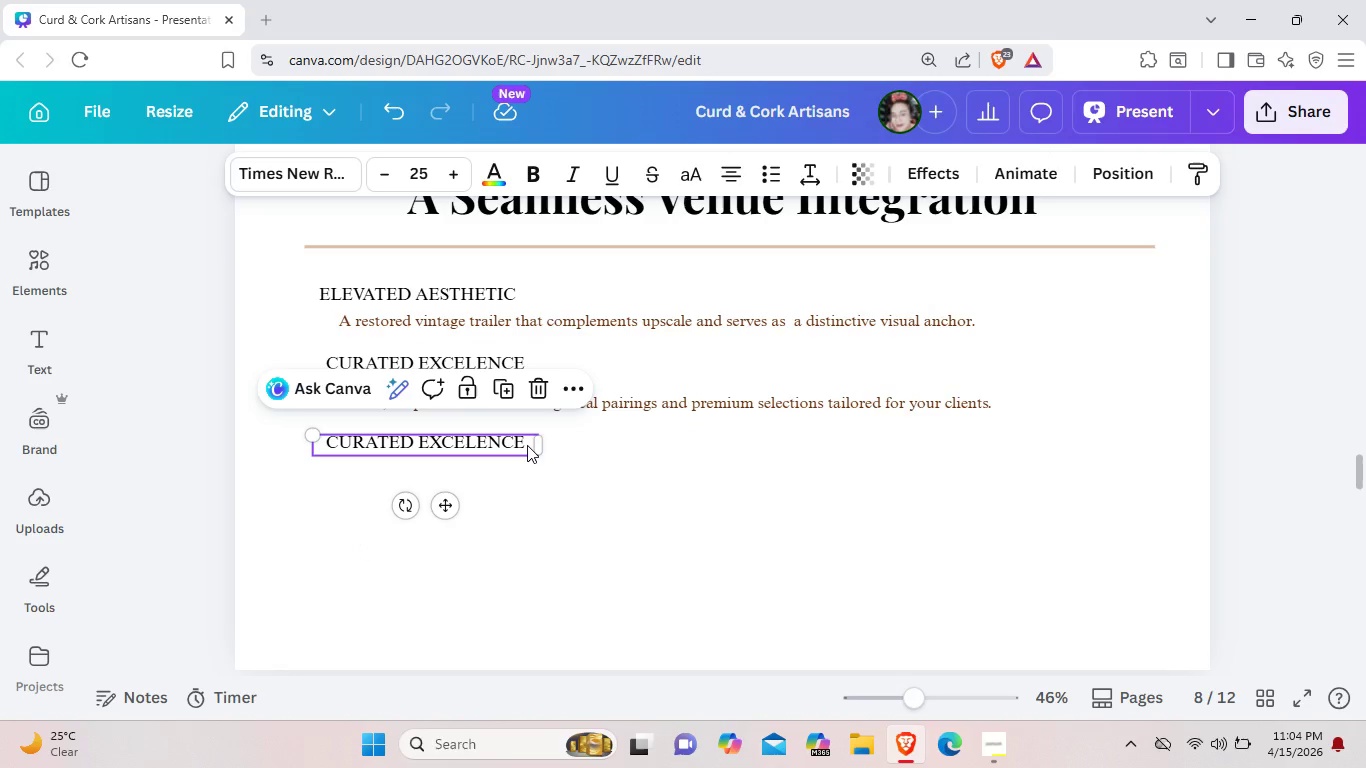 
left_click([526, 445])
 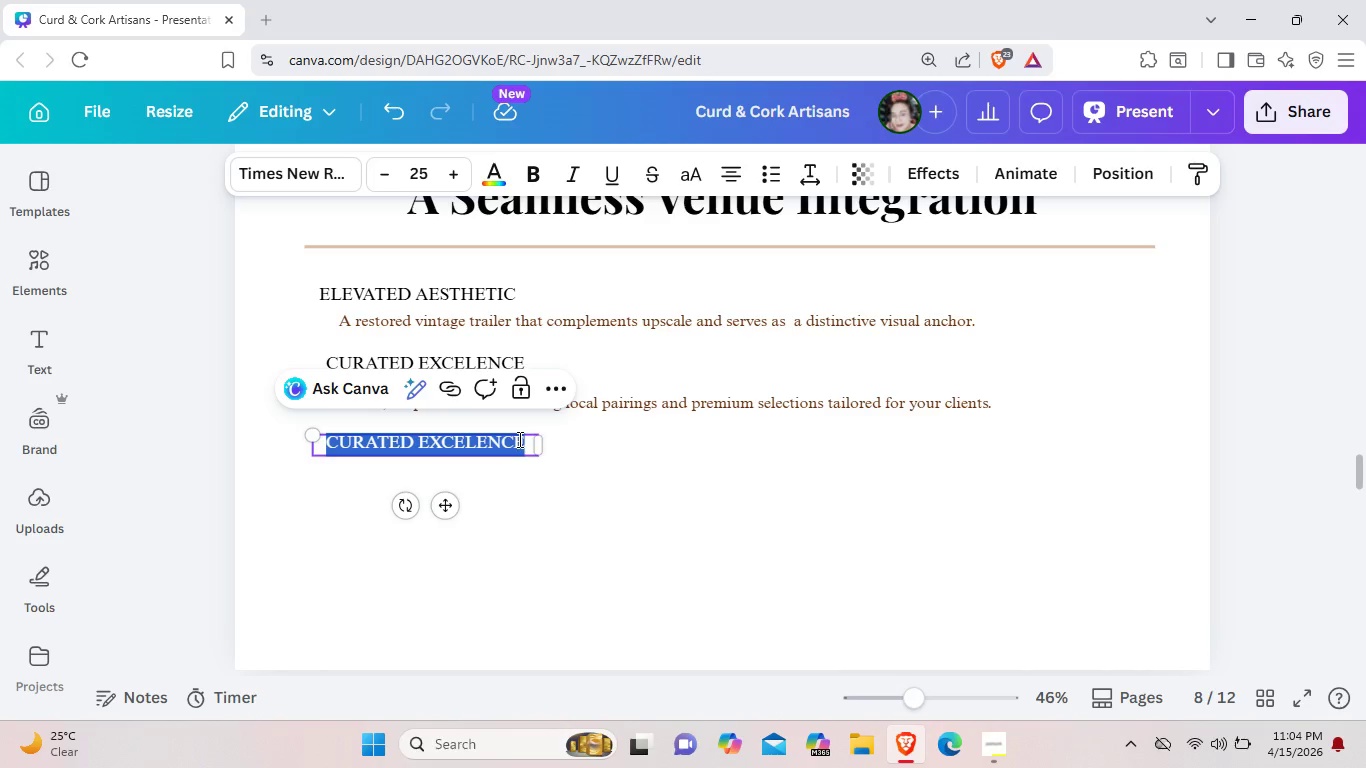 
wait(21.73)
 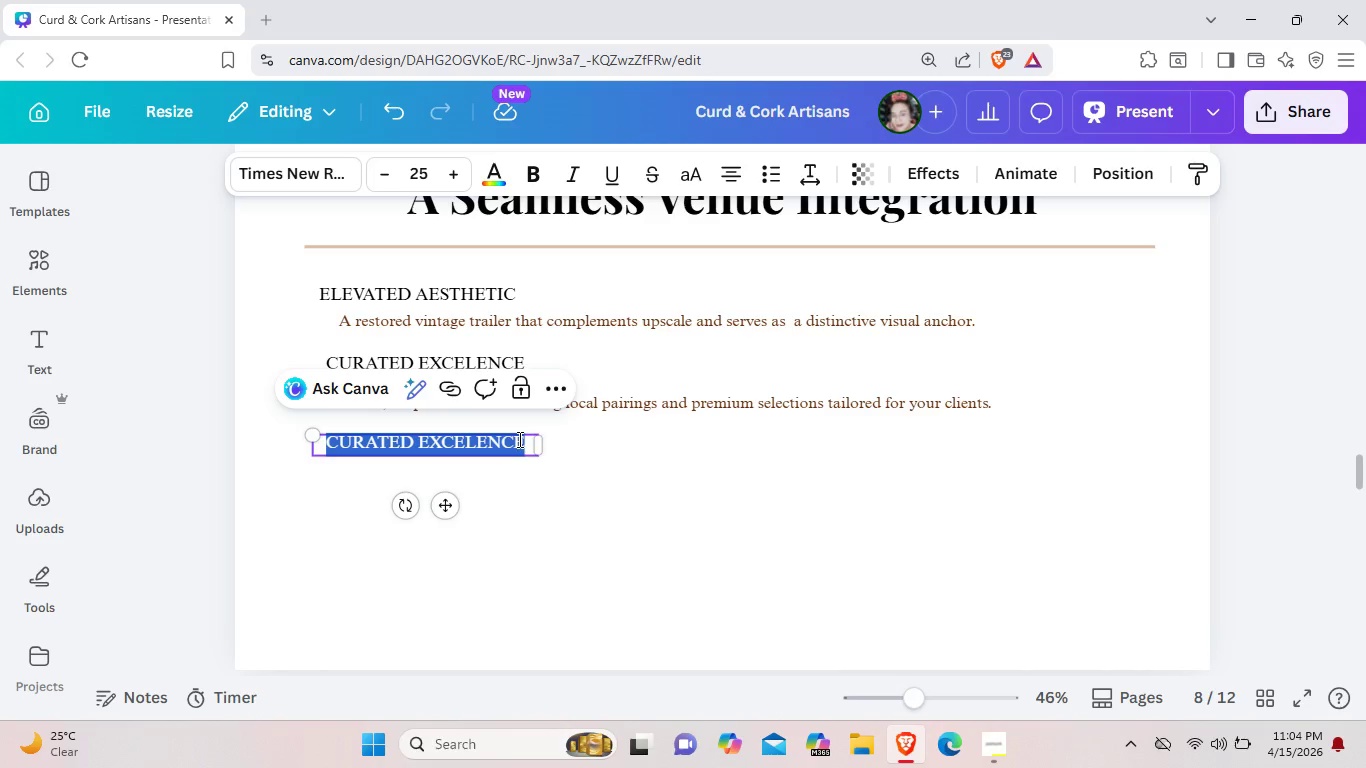 
key(Backspace)
type(PROFESSIONAL LOGIS)
 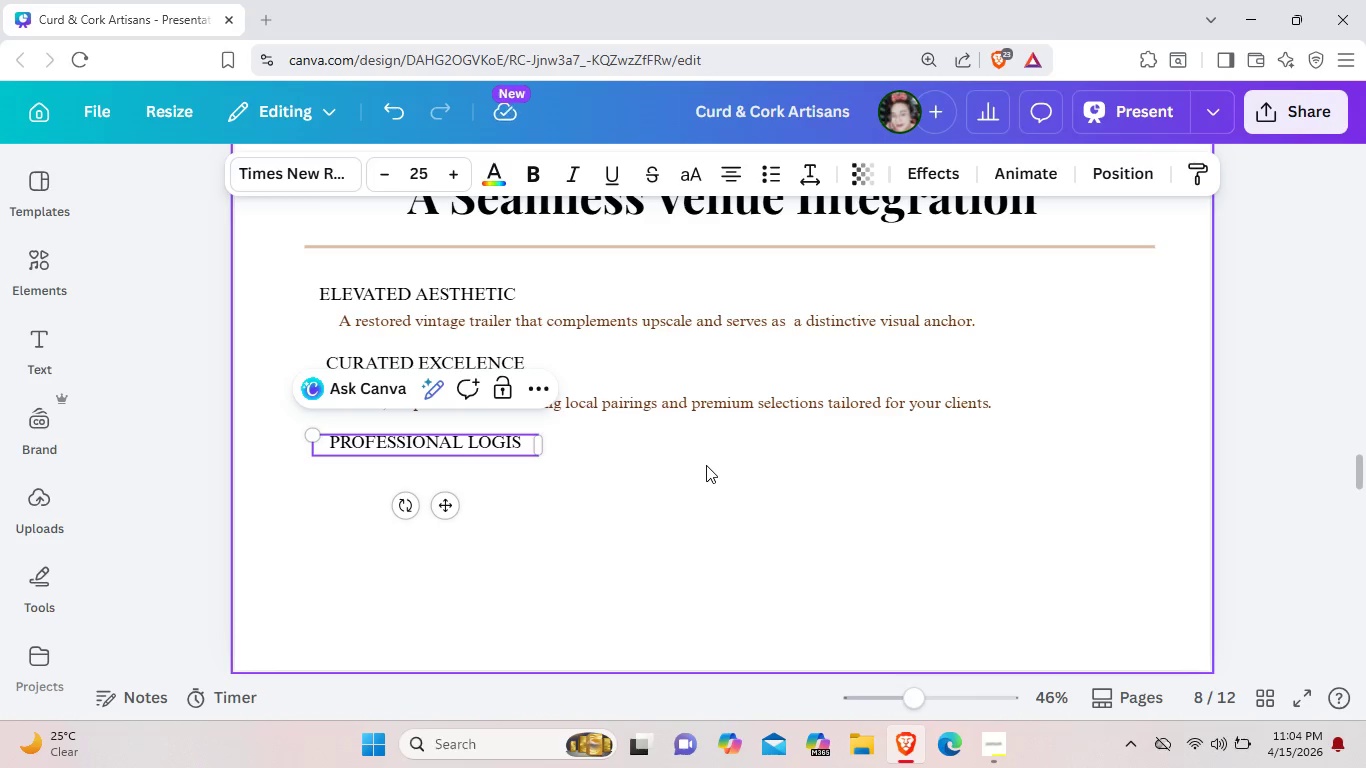 
type(TICS)
 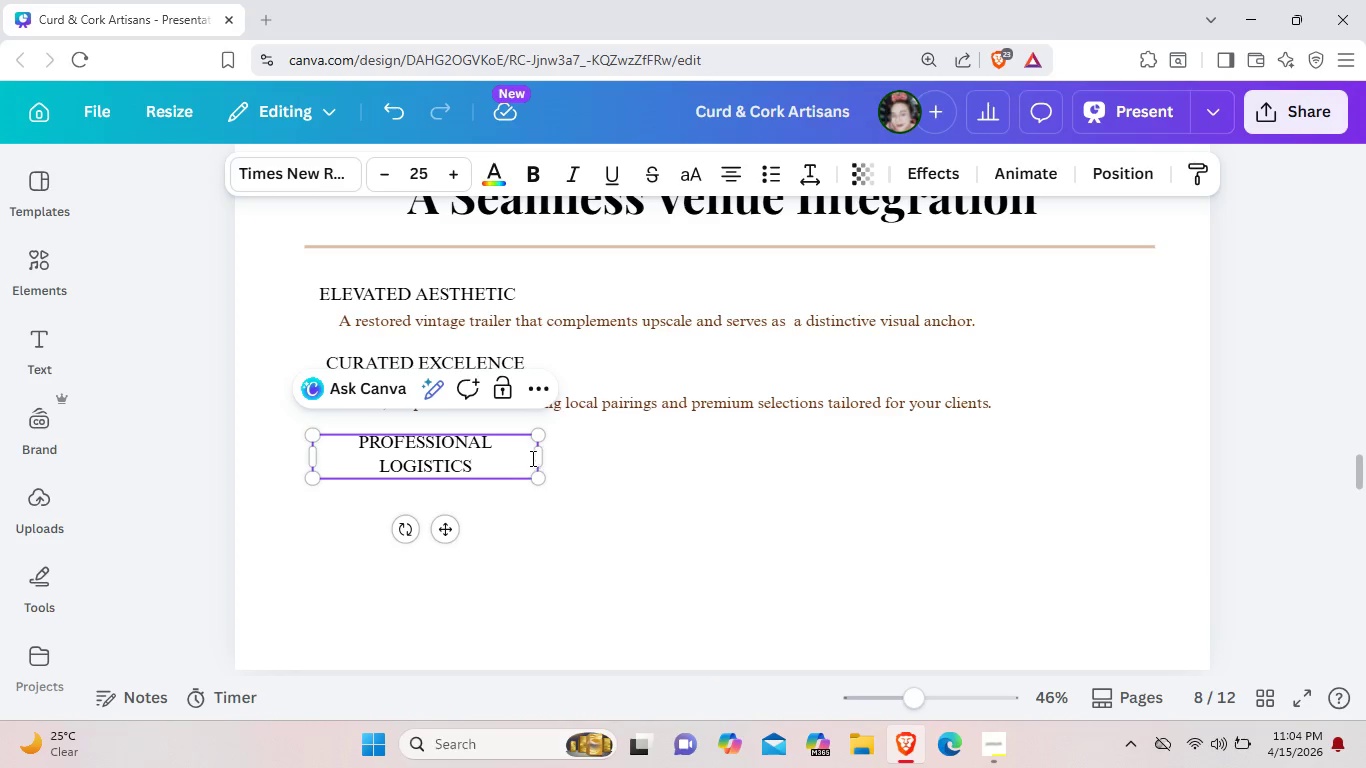 
left_click_drag(start_coordinate=[545, 451], to_coordinate=[617, 442])
 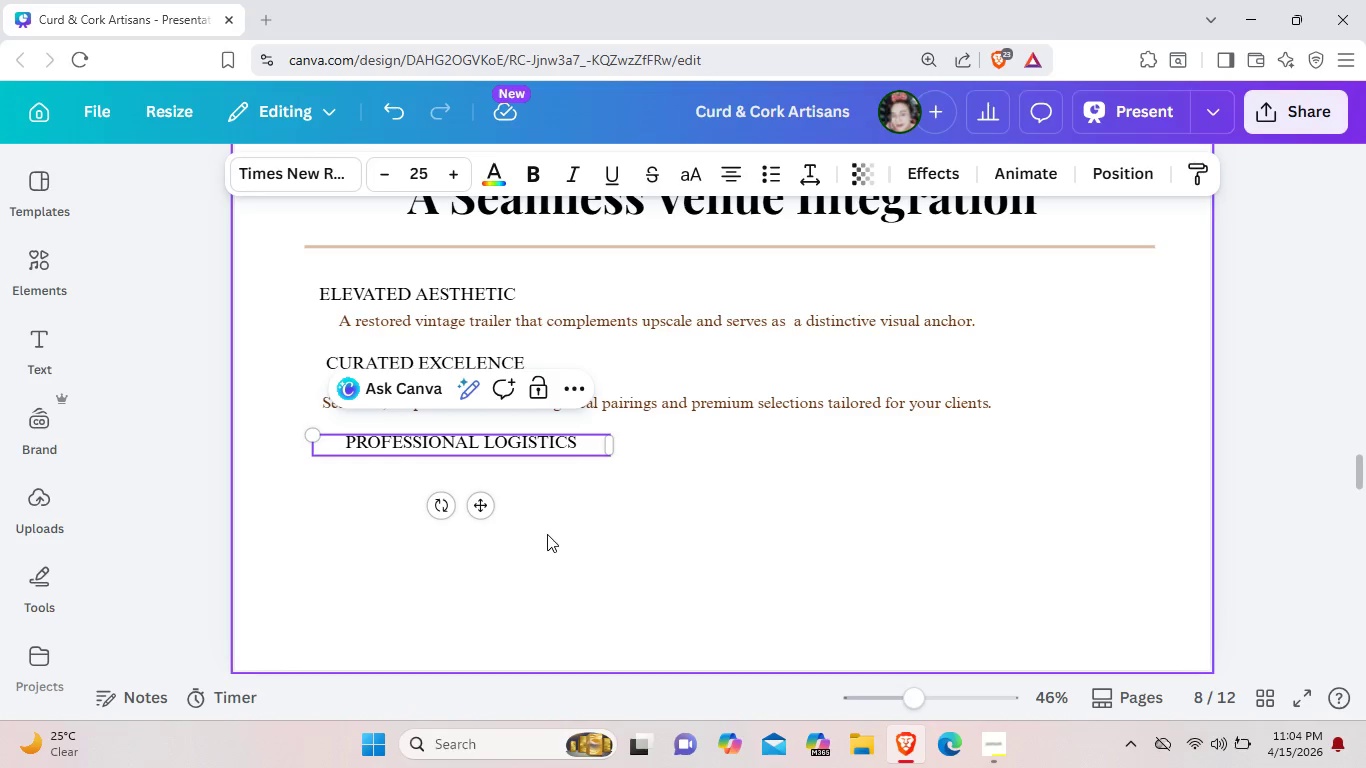 
left_click([547, 534])
 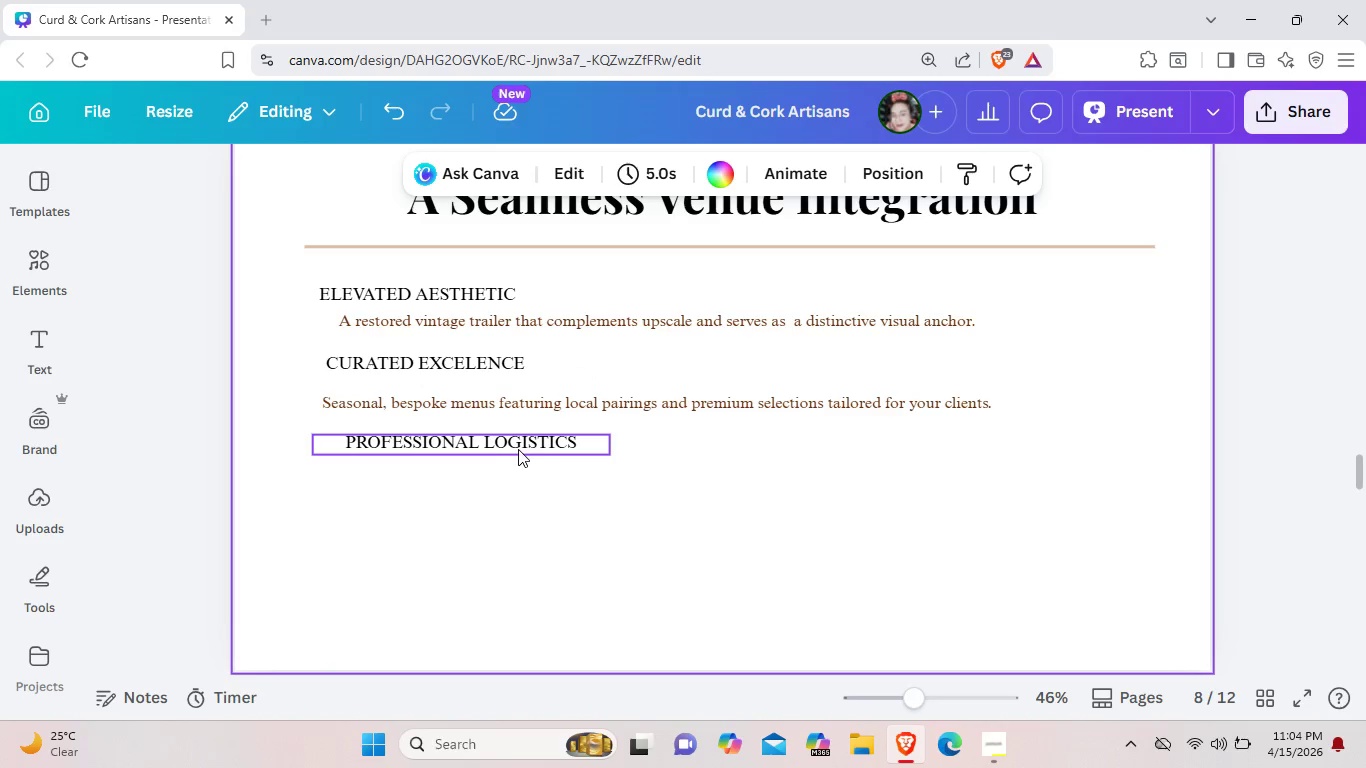 
left_click_drag(start_coordinate=[519, 449], to_coordinate=[502, 451])
 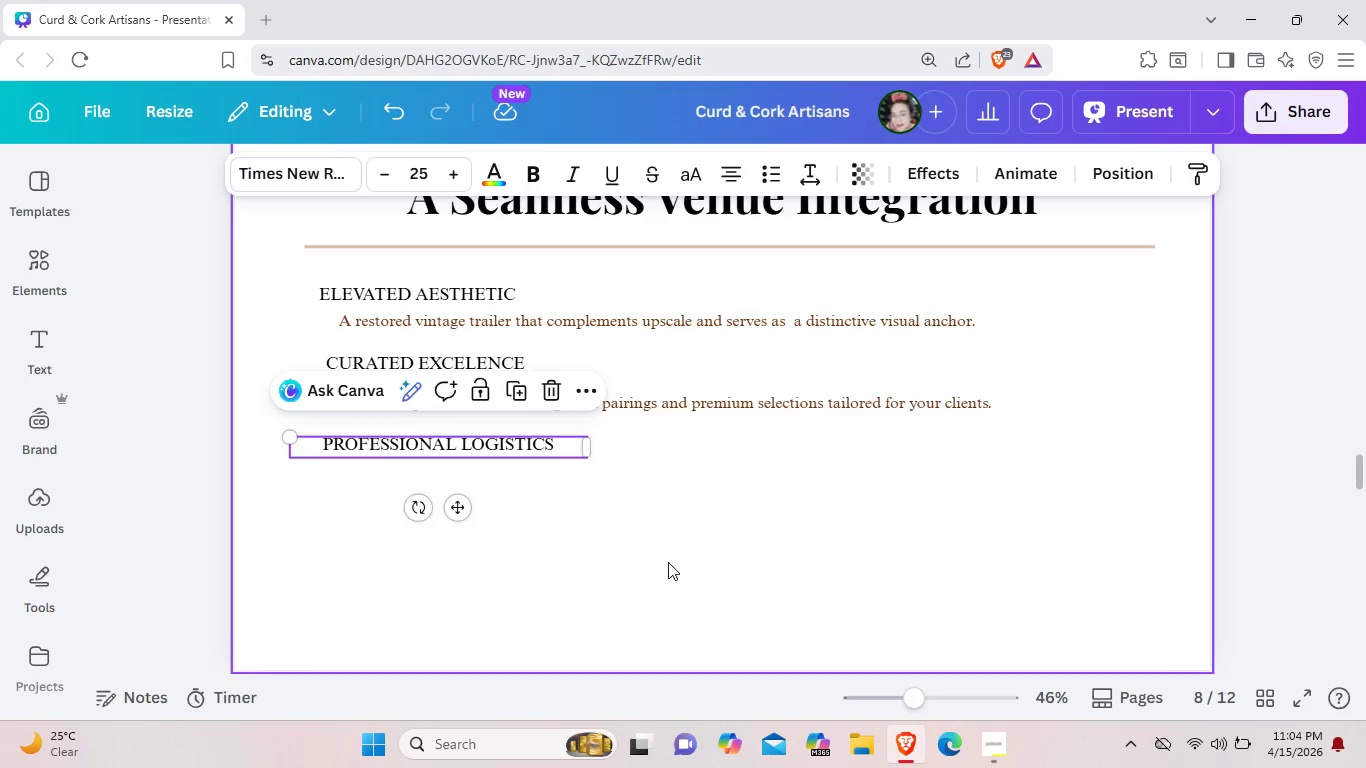 
left_click([668, 562])
 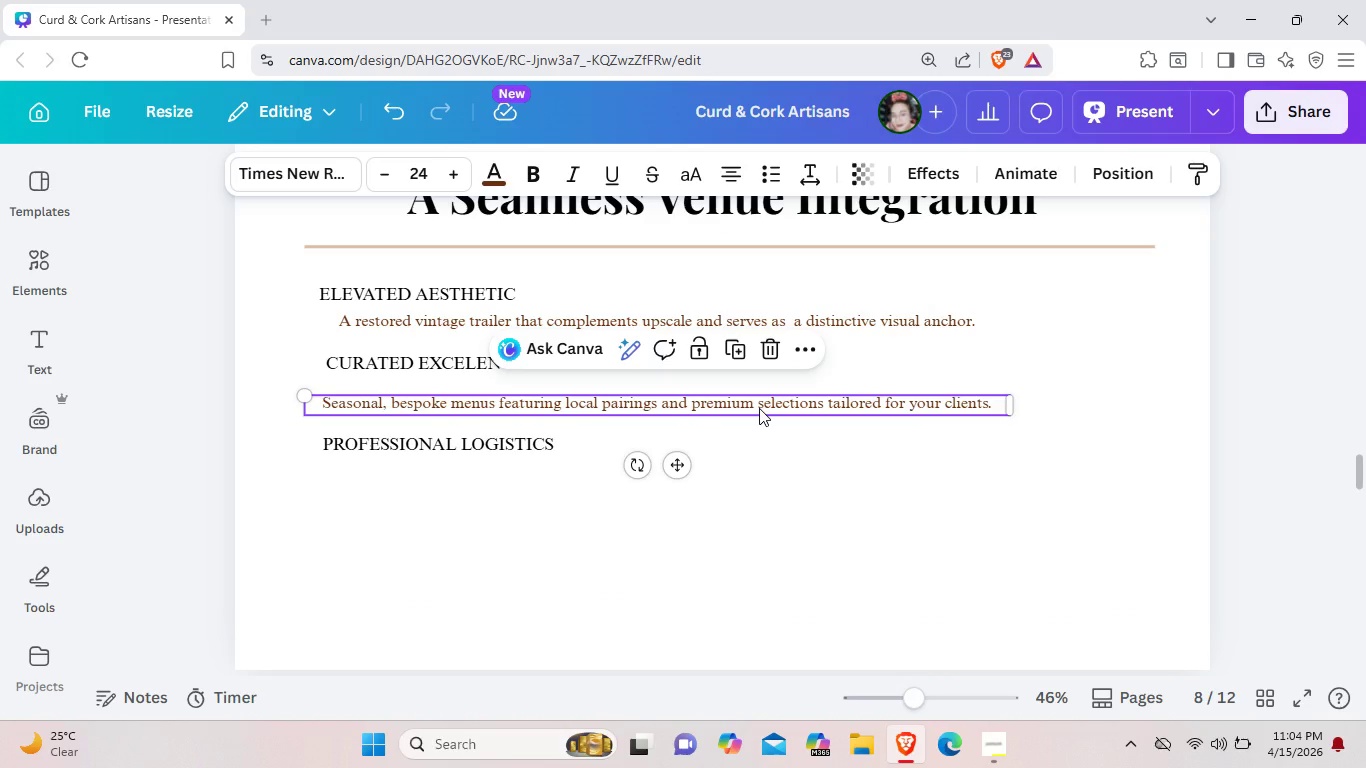 
key(Control+C)
 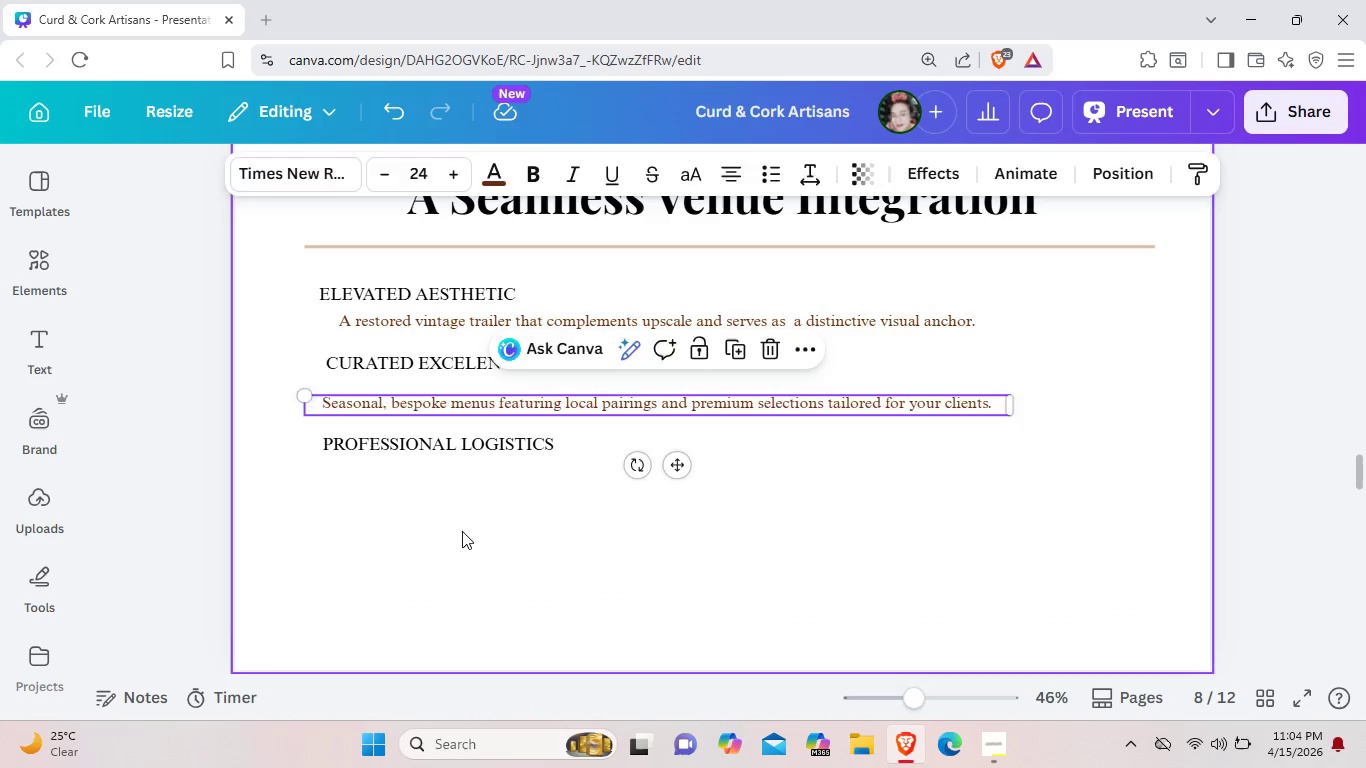 
left_click([462, 531])
 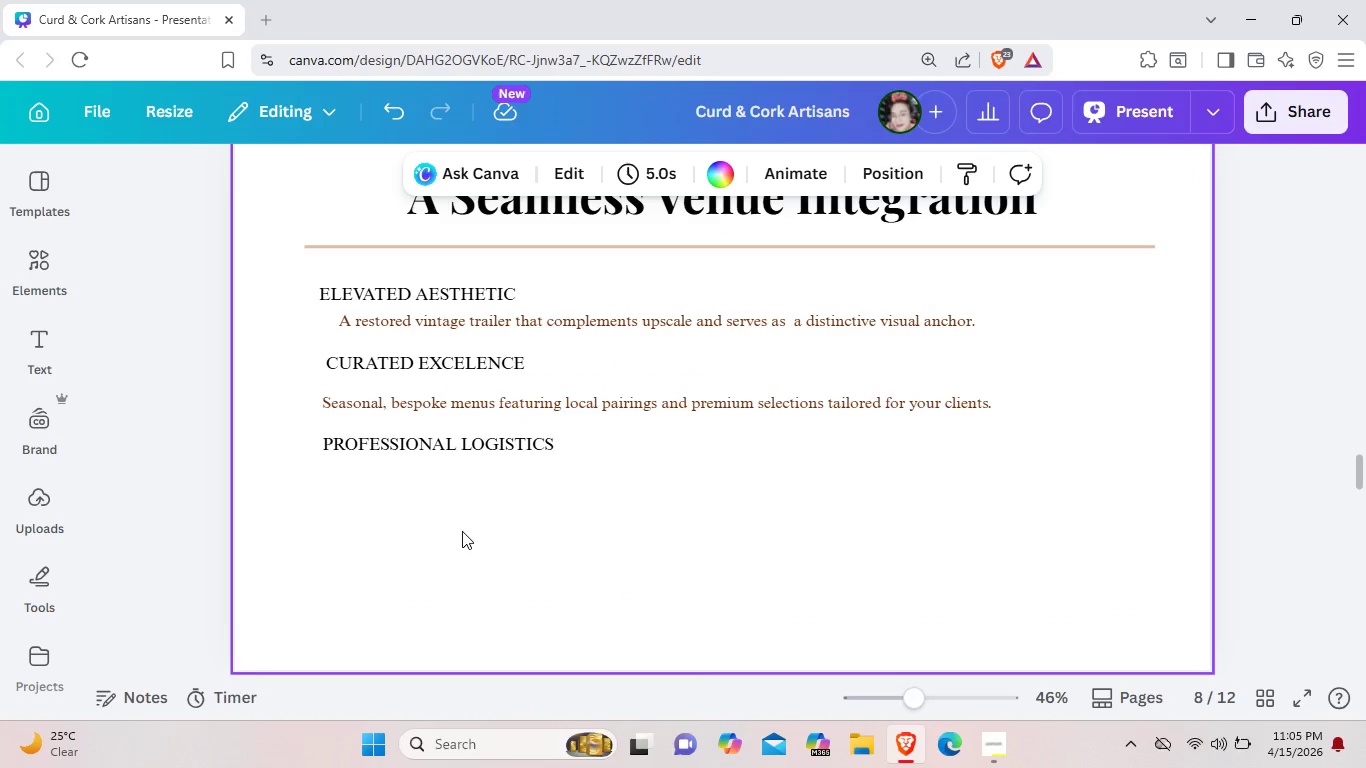 
key(Control+V)
 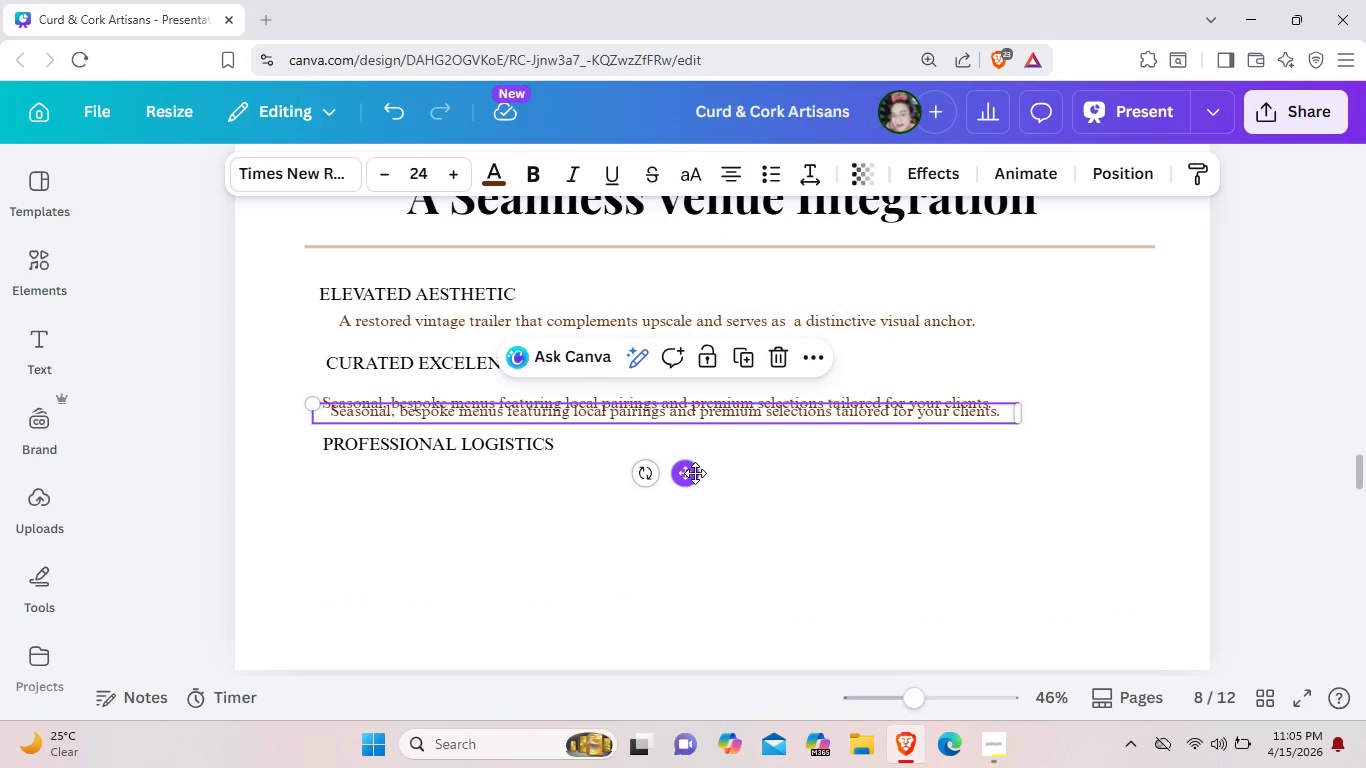 
left_click_drag(start_coordinate=[695, 473], to_coordinate=[686, 539])
 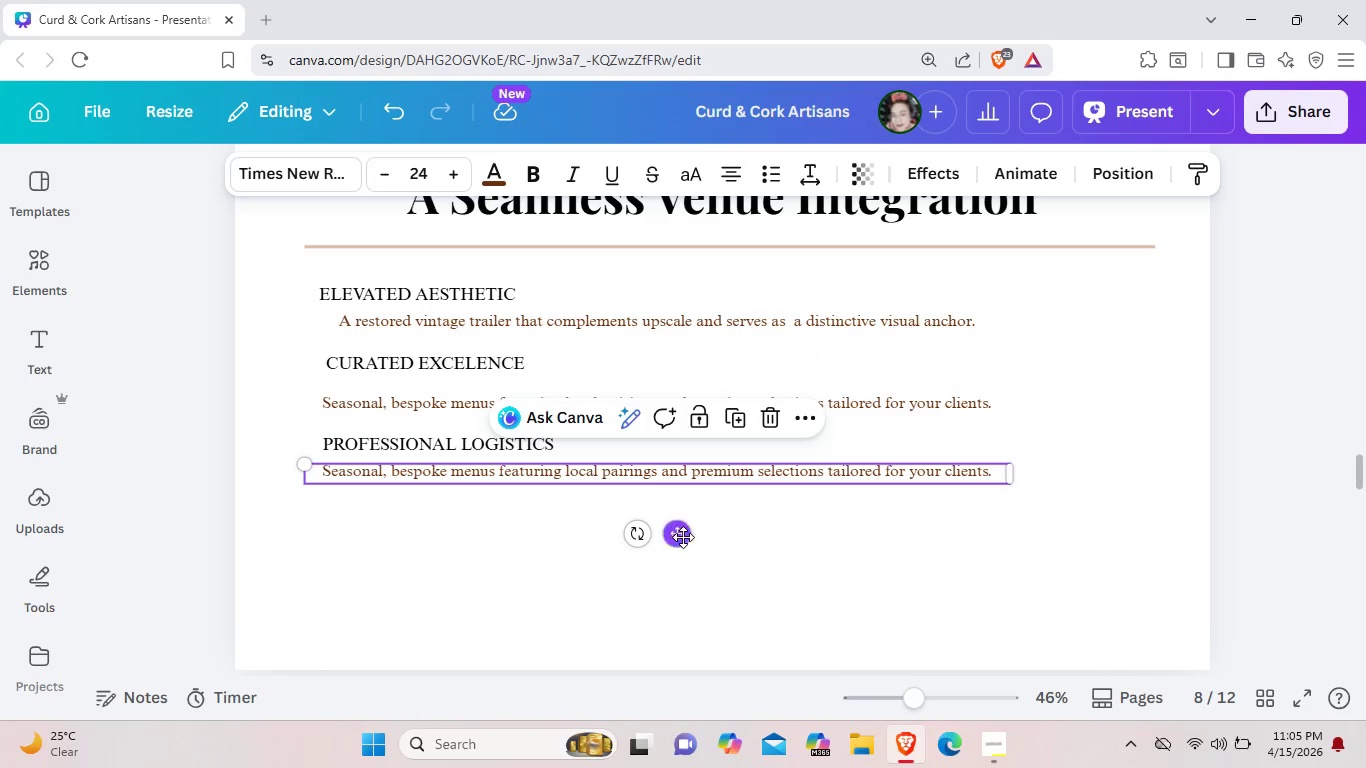 
left_click_drag(start_coordinate=[683, 537], to_coordinate=[683, 545])
 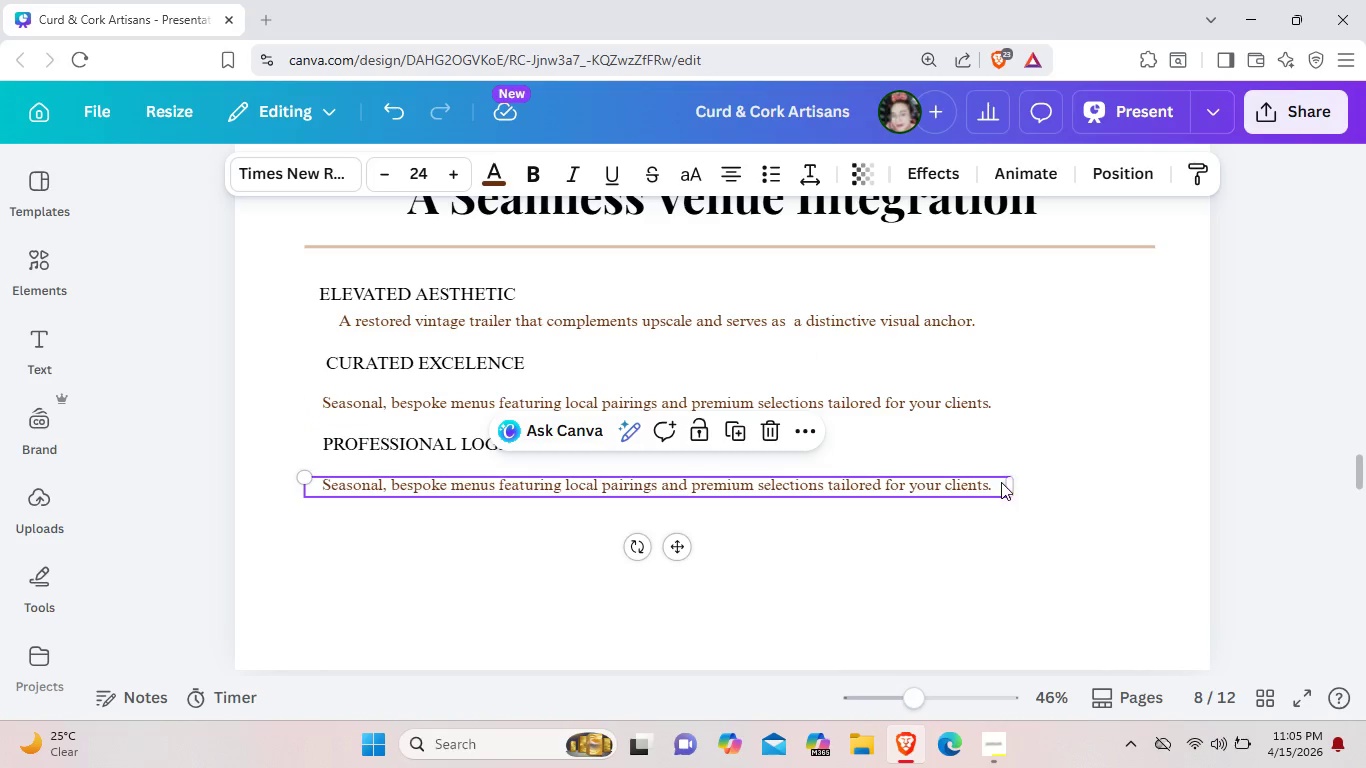 
left_click([999, 482])
 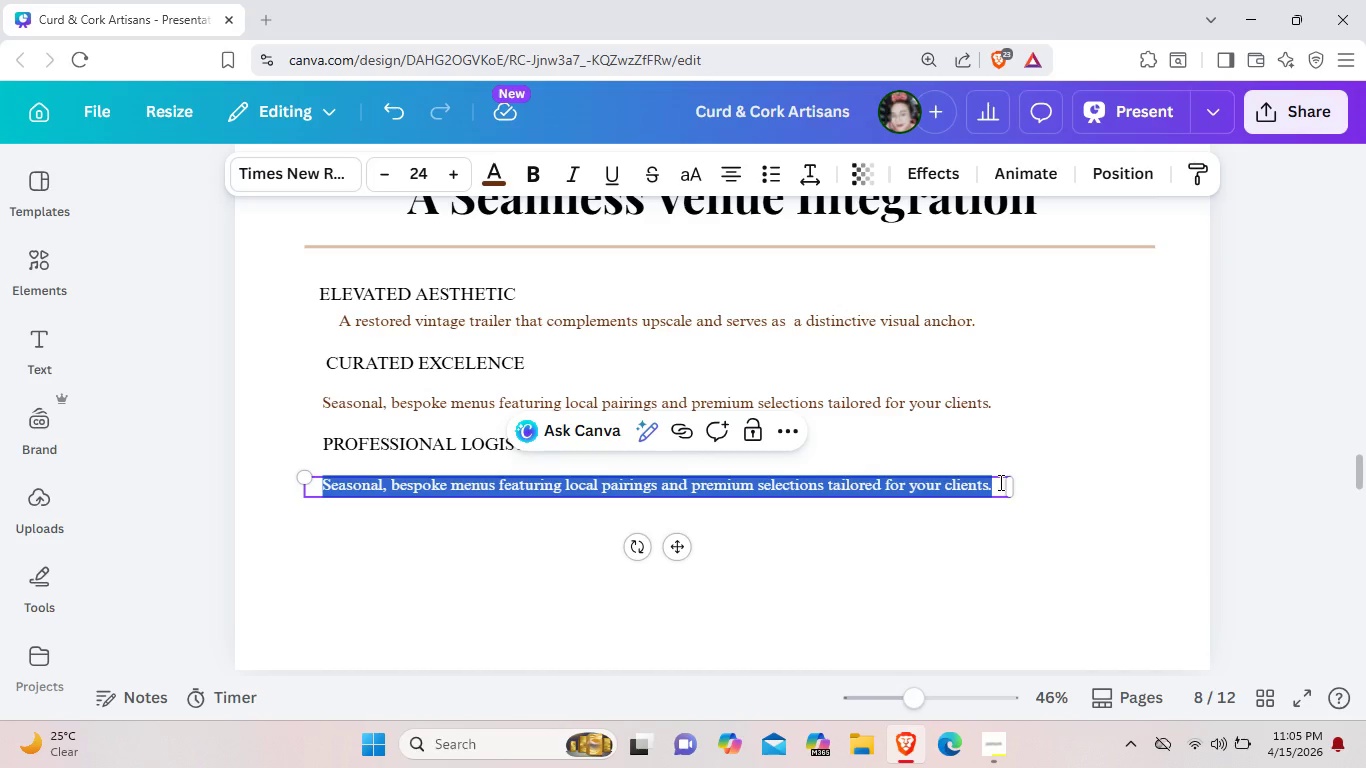 
wait(7.53)
 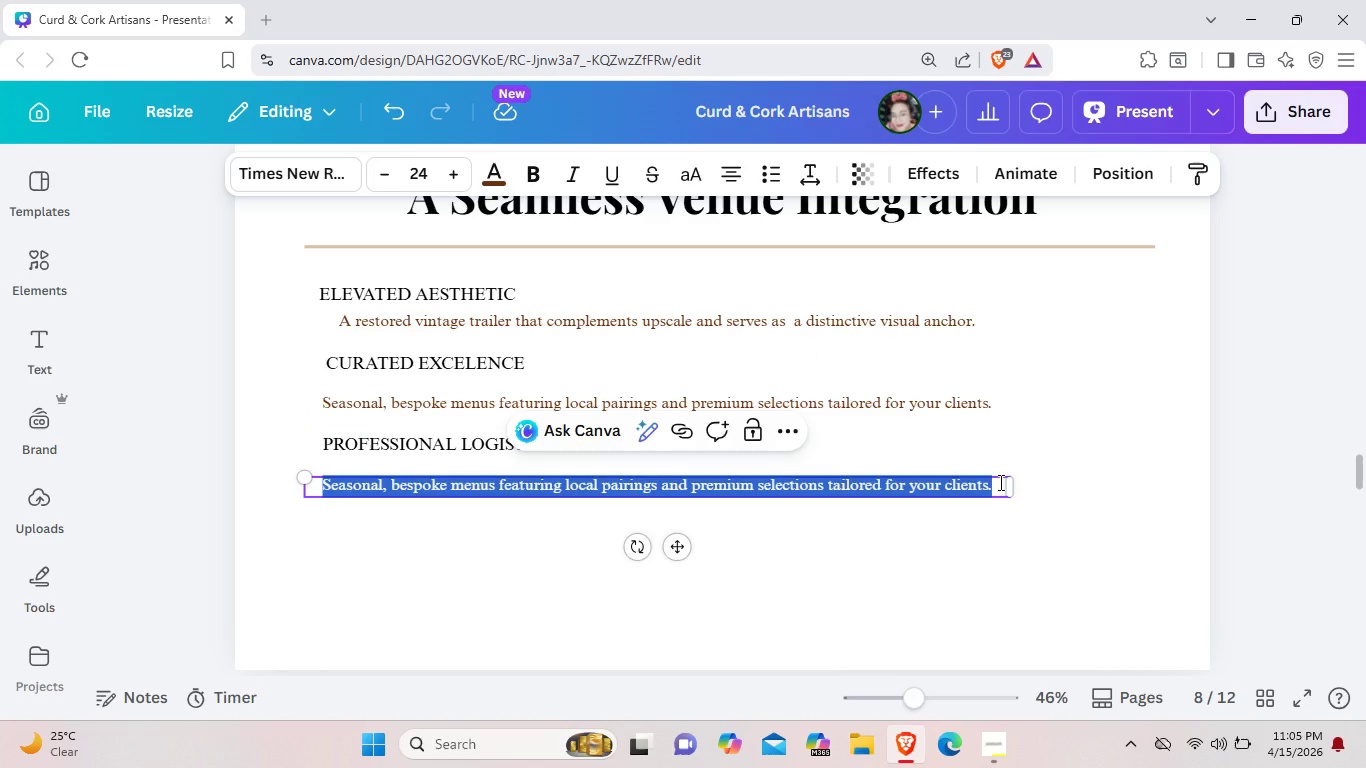 
key(Backspace)
type(Auto)
 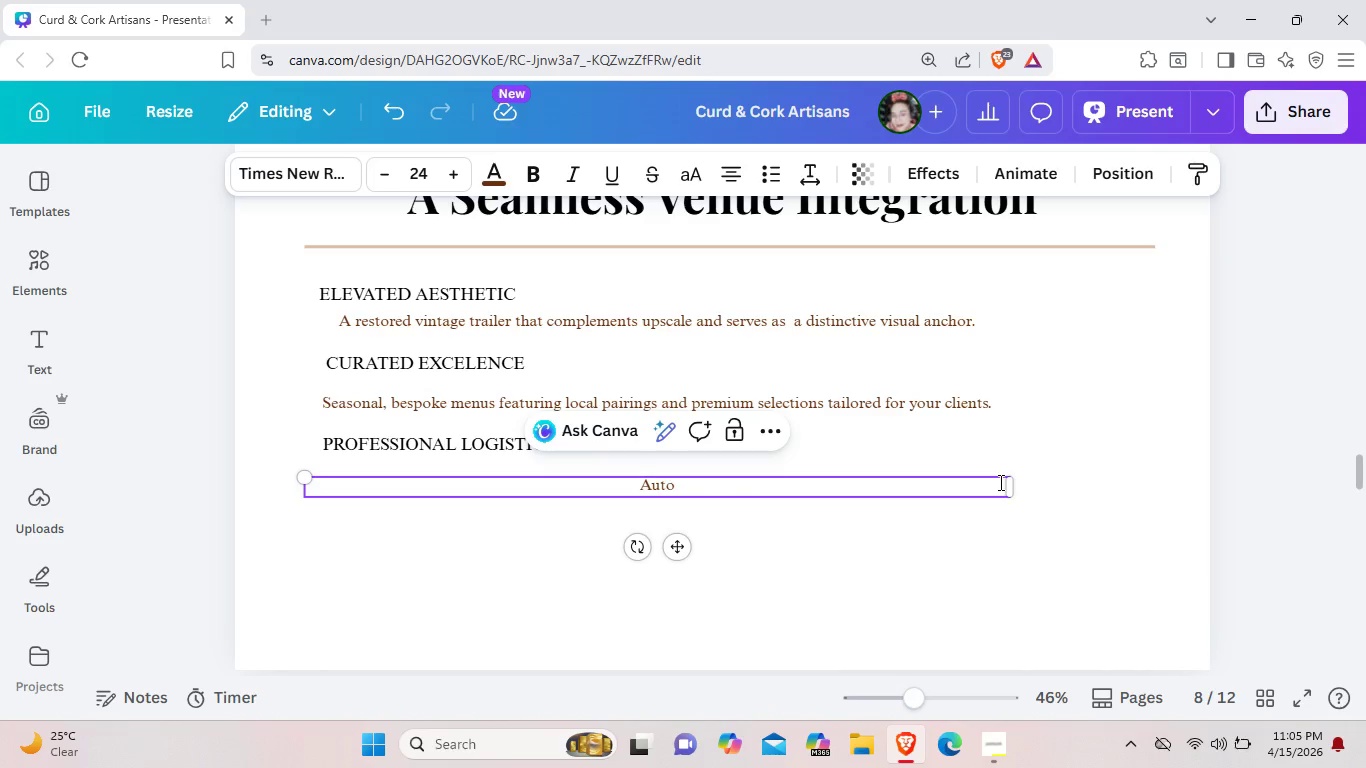 
hold_key(key=N, duration=0.36)
 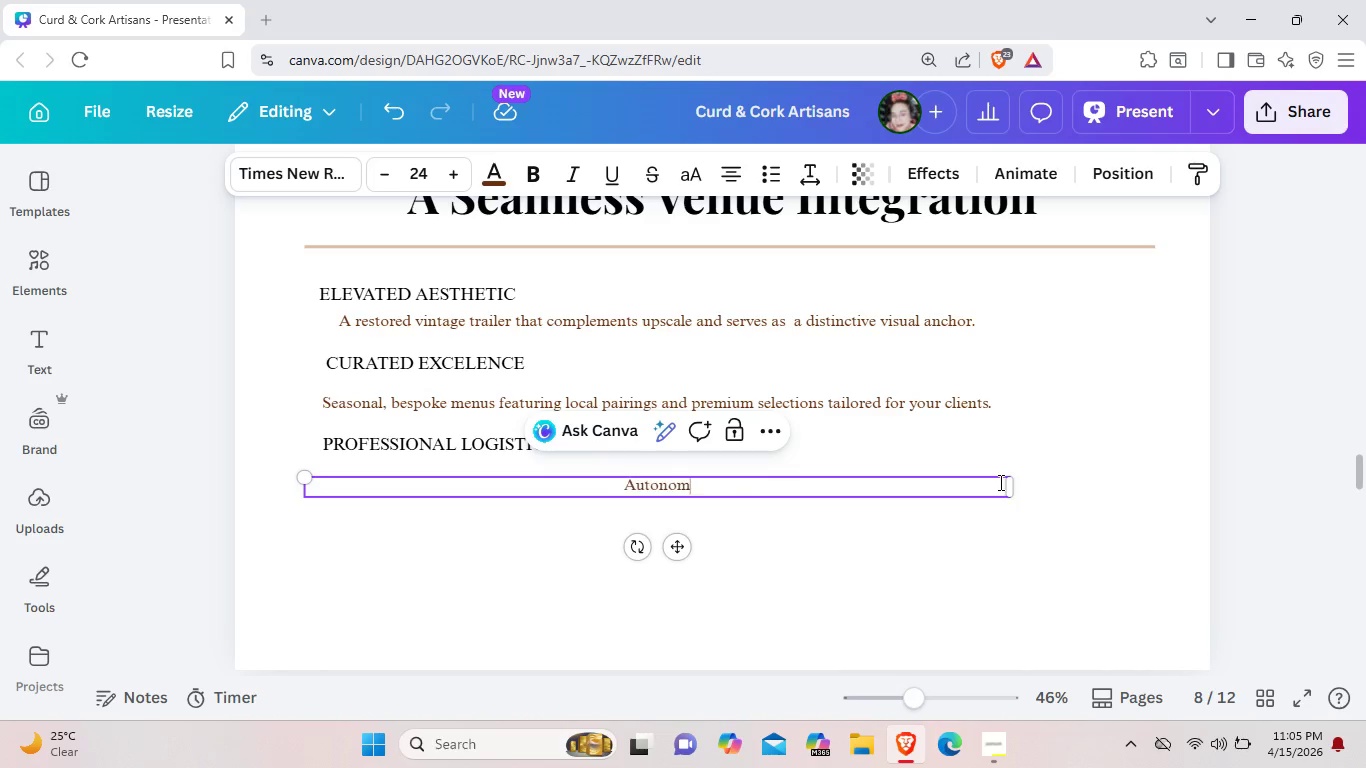 
type(omous operationd)
key(Backspace)
type(s with on-j)
key(Backspace)
type(hand utilities and a )
 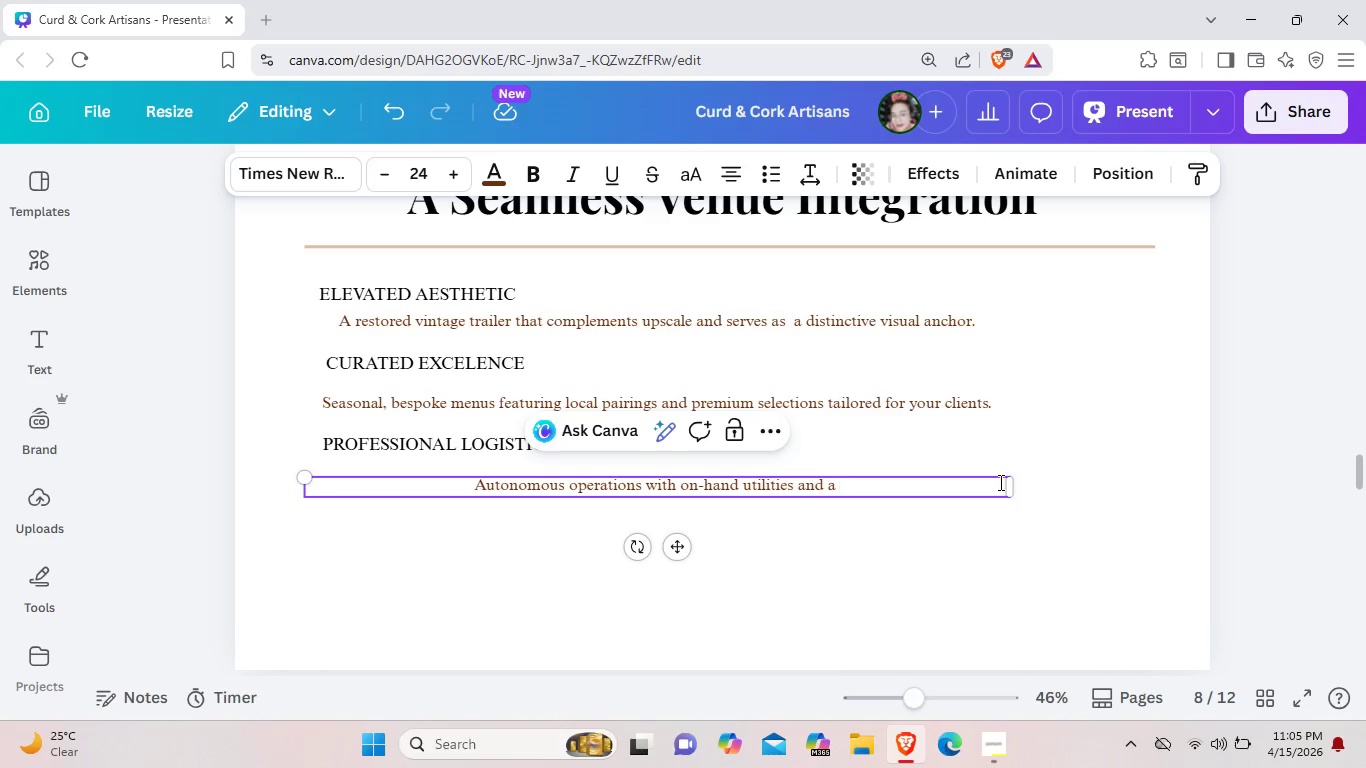 
wait(7.44)
 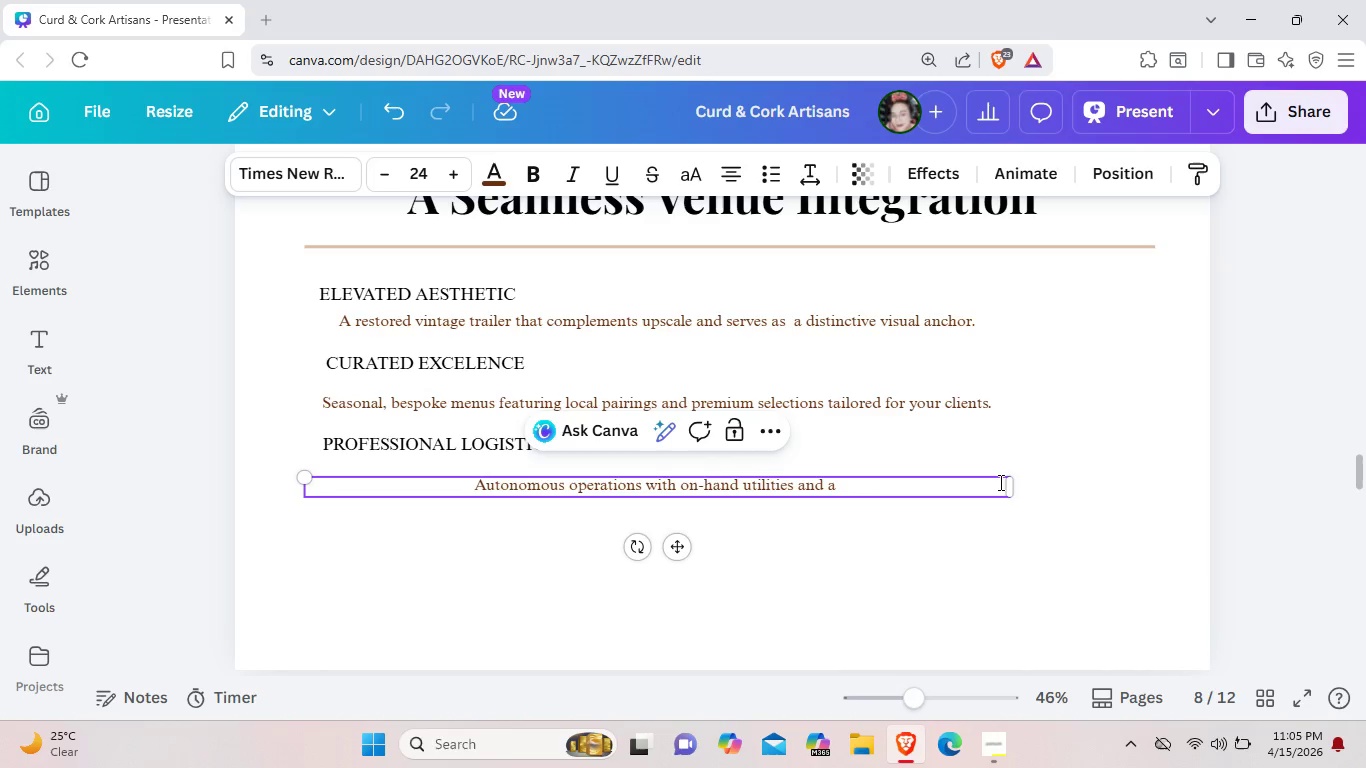 
type(trained team that integrates smoothly with venue staff.)
 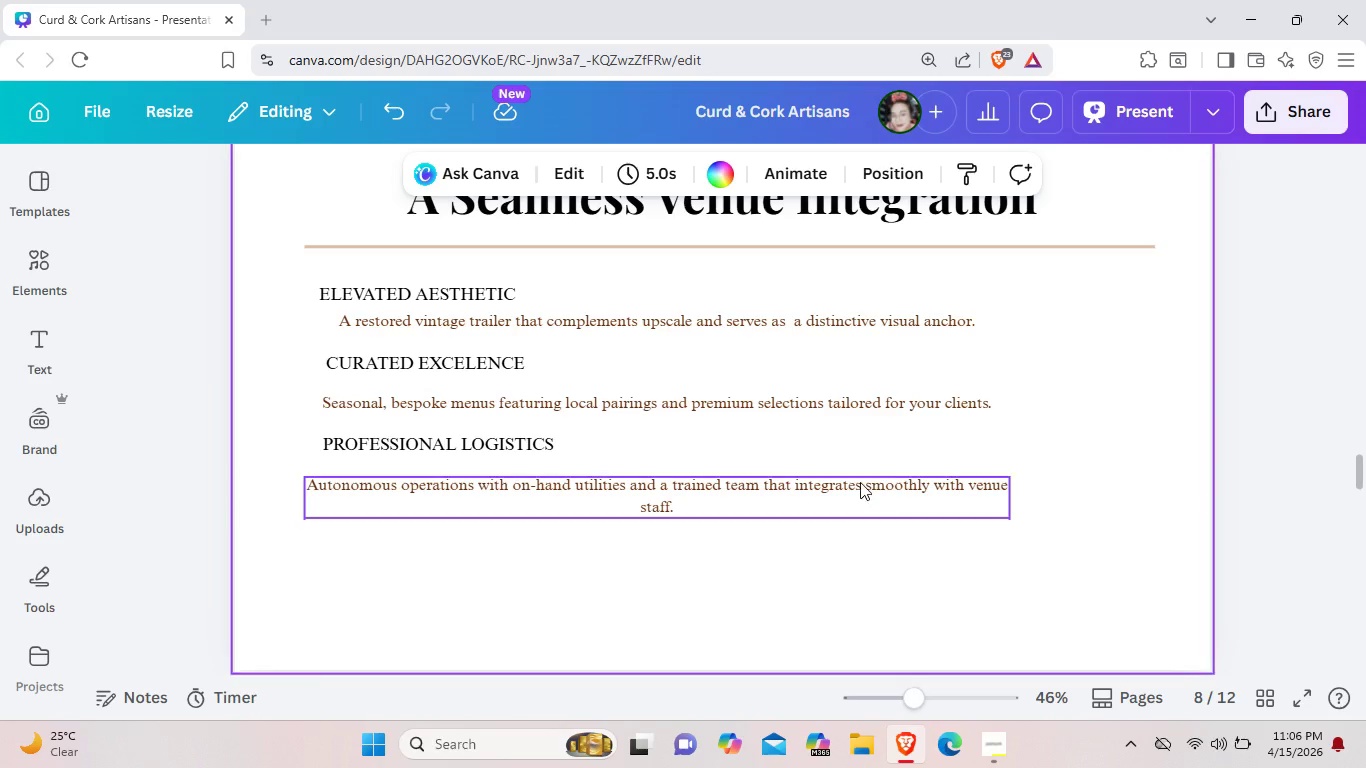 
left_click_drag(start_coordinate=[844, 473], to_coordinate=[873, 457])
 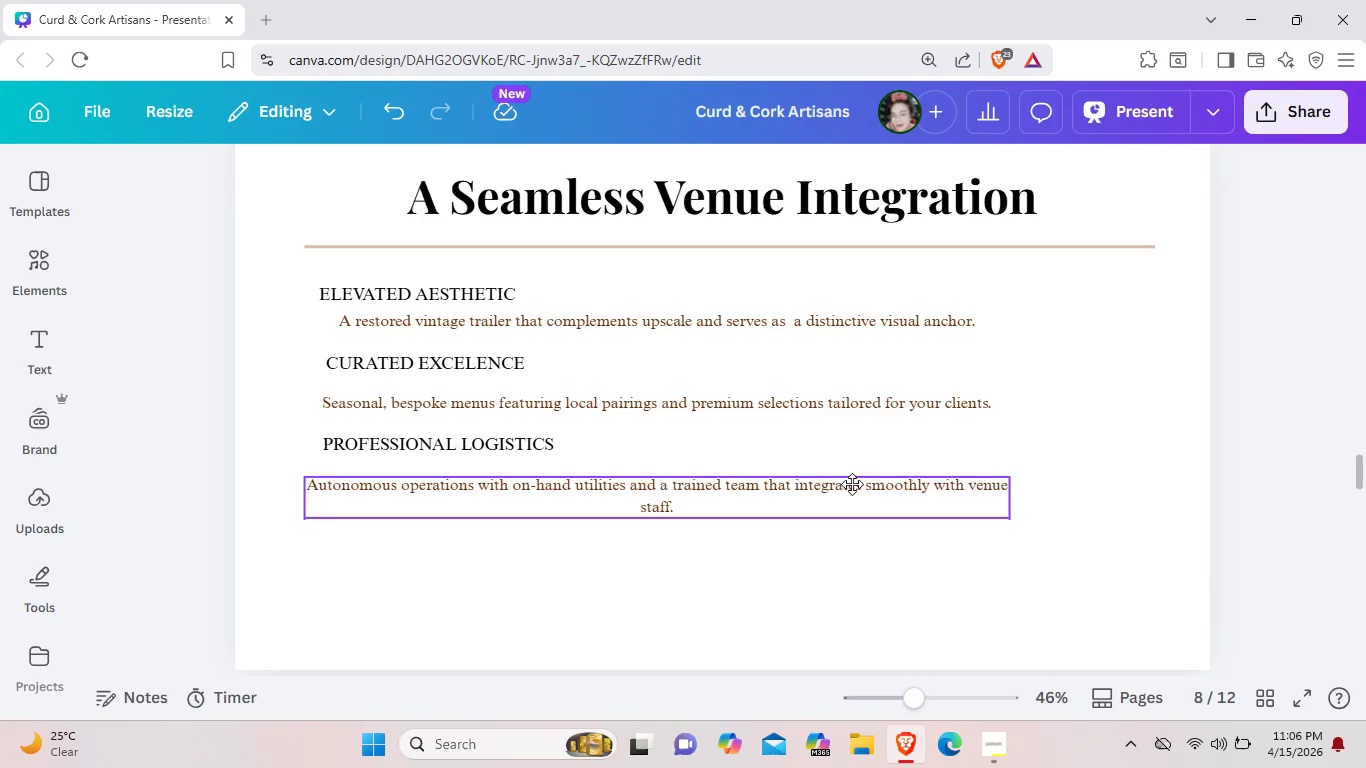 
left_click_drag(start_coordinate=[815, 484], to_coordinate=[832, 477])
 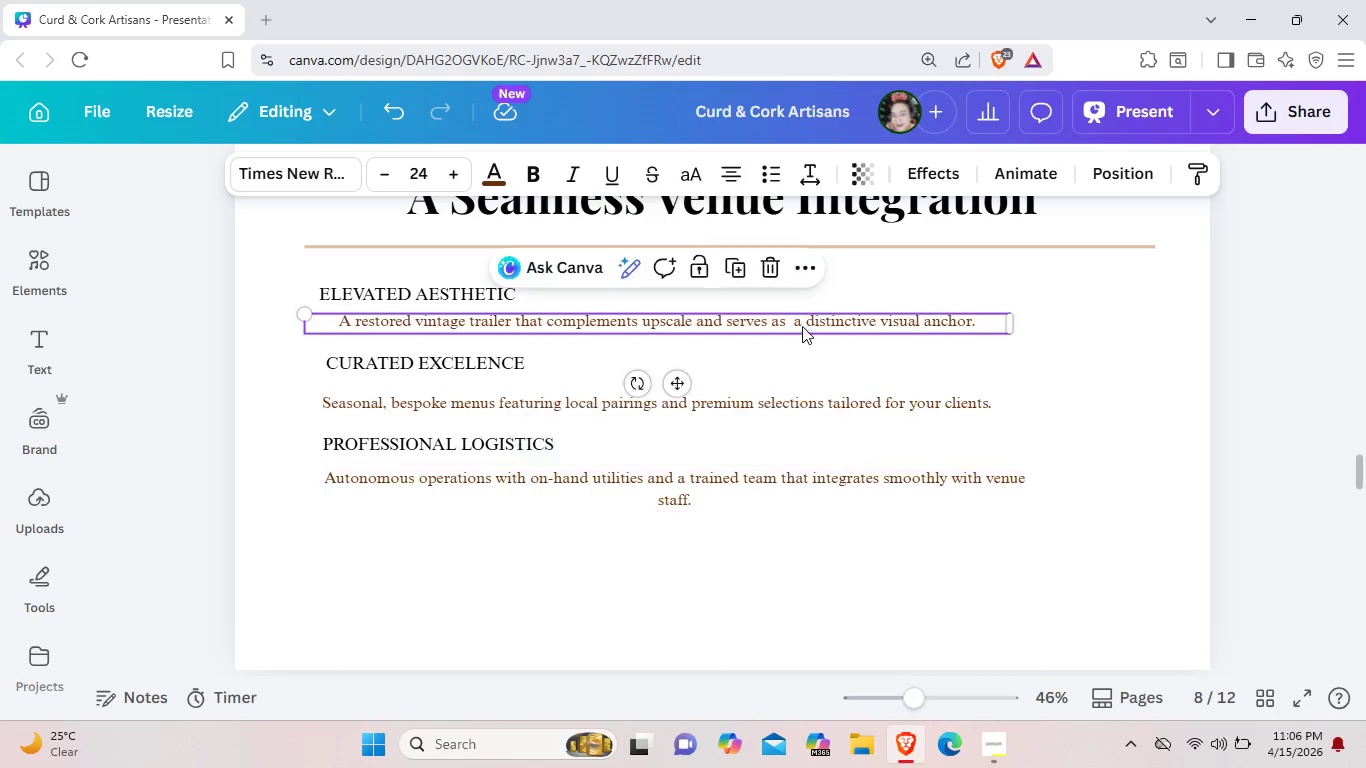 
left_click_drag(start_coordinate=[802, 326], to_coordinate=[791, 324])
 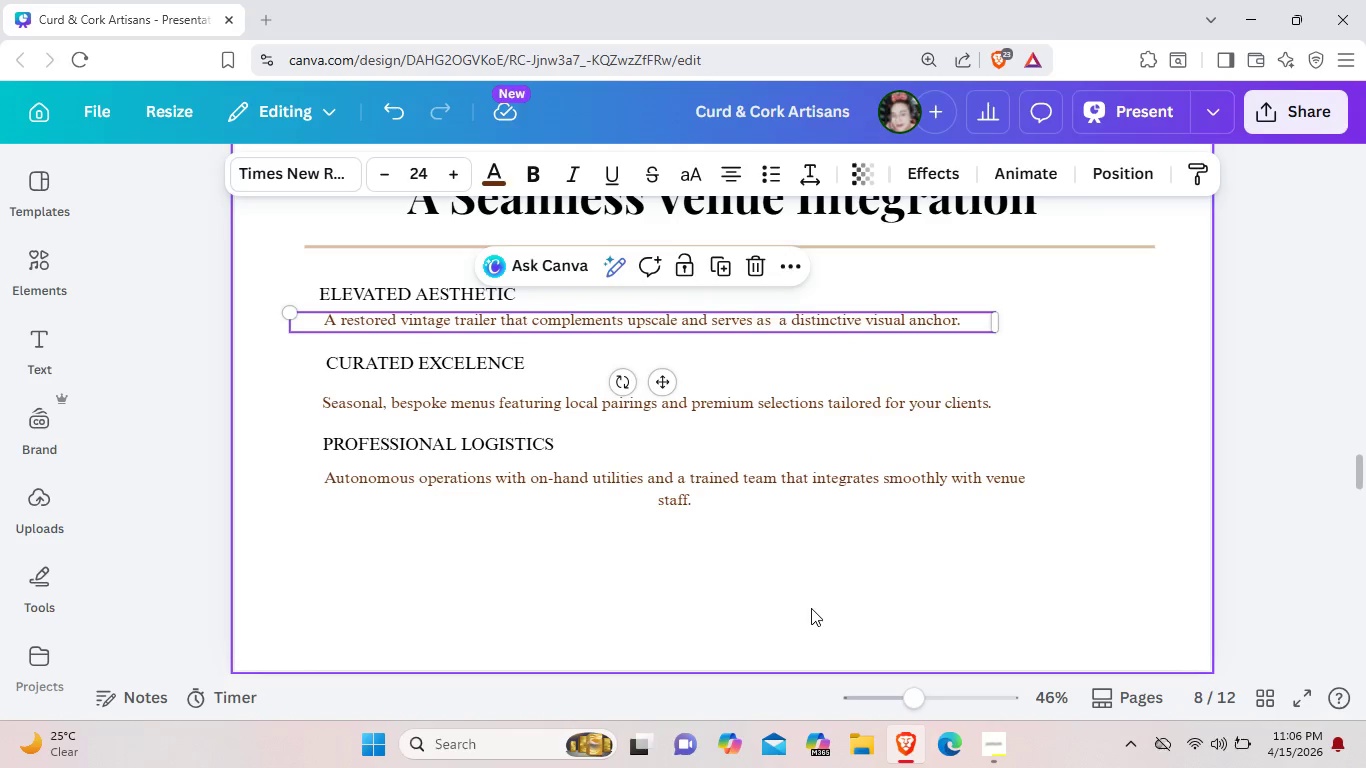 
left_click([811, 608])
 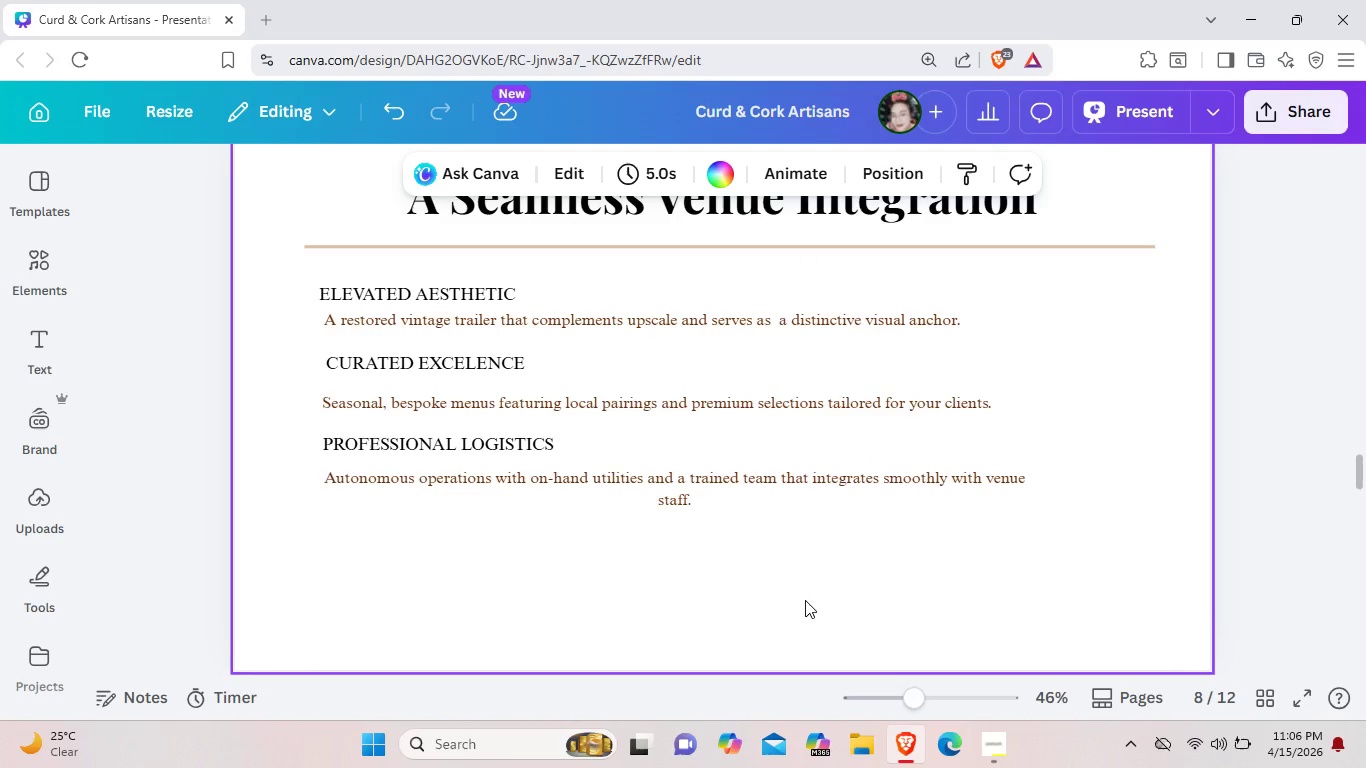 
wait(8.01)
 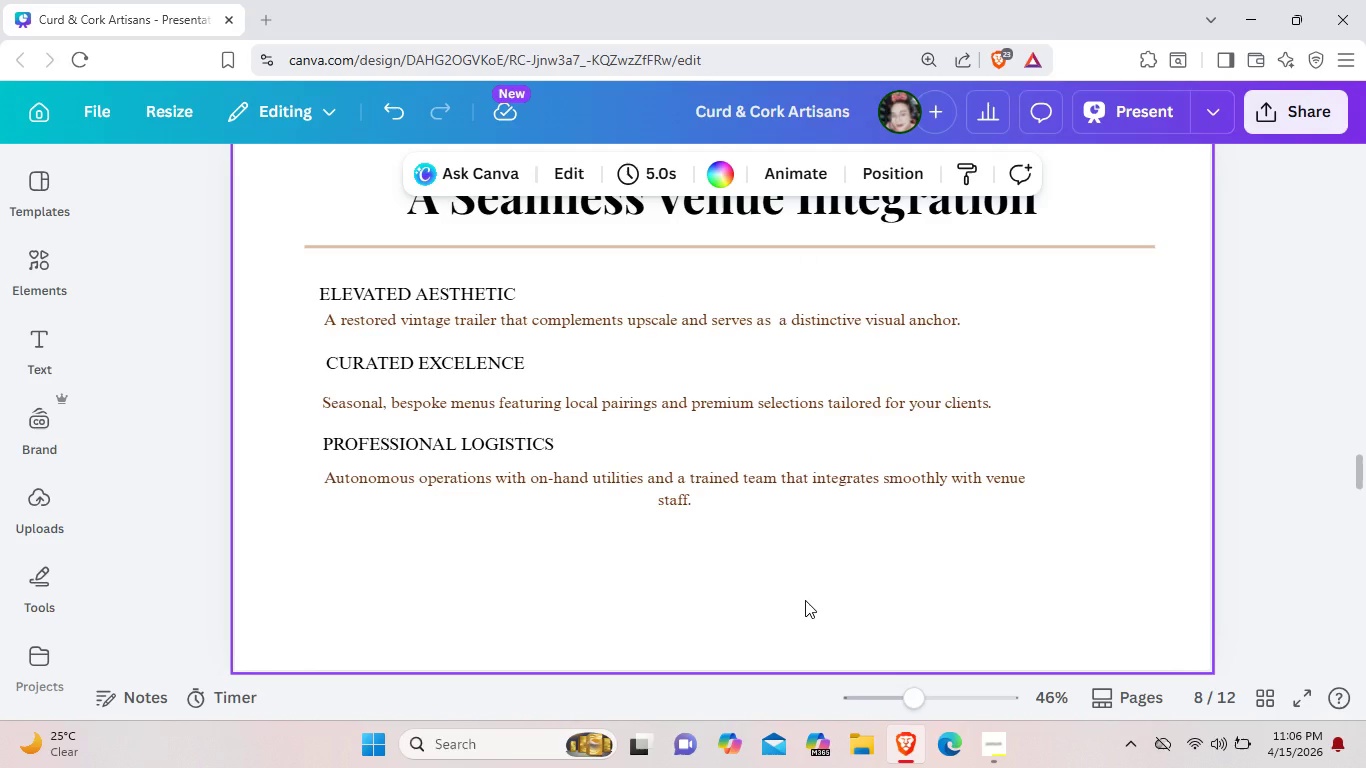 
scroll: coordinate [775, 575], scroll_direction: up, amount: 2.0
 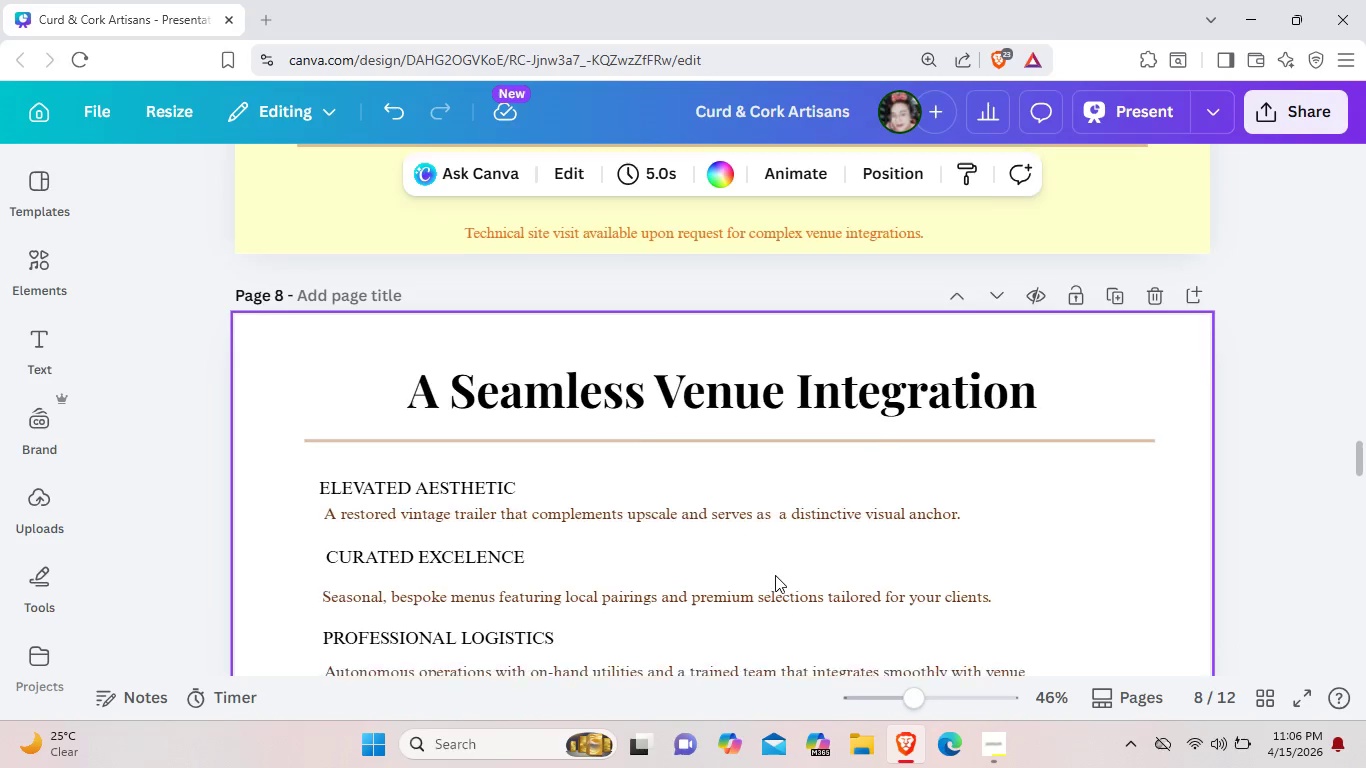 
scroll: coordinate [775, 575], scroll_direction: down, amount: 1.0
 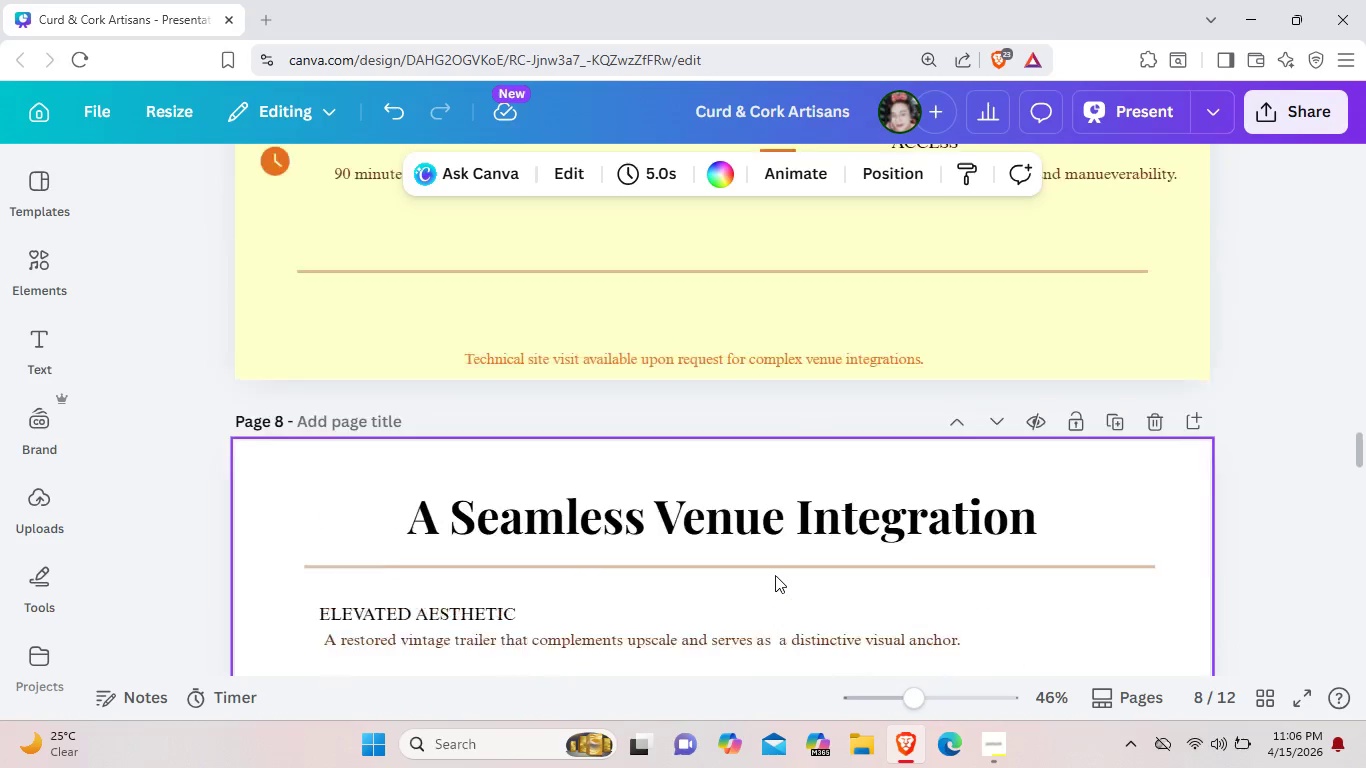 
scroll: coordinate [775, 575], scroll_direction: up, amount: 2.0
 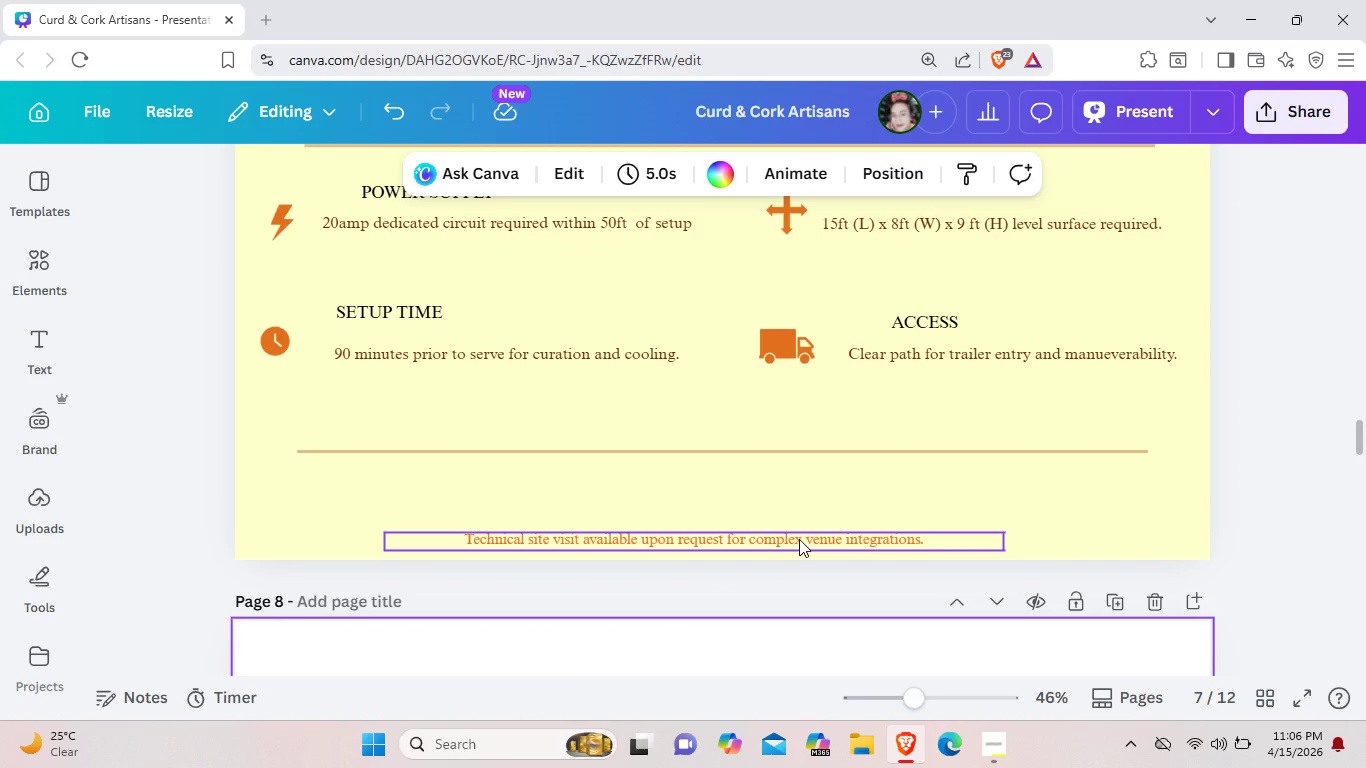 
left_click([799, 536])
 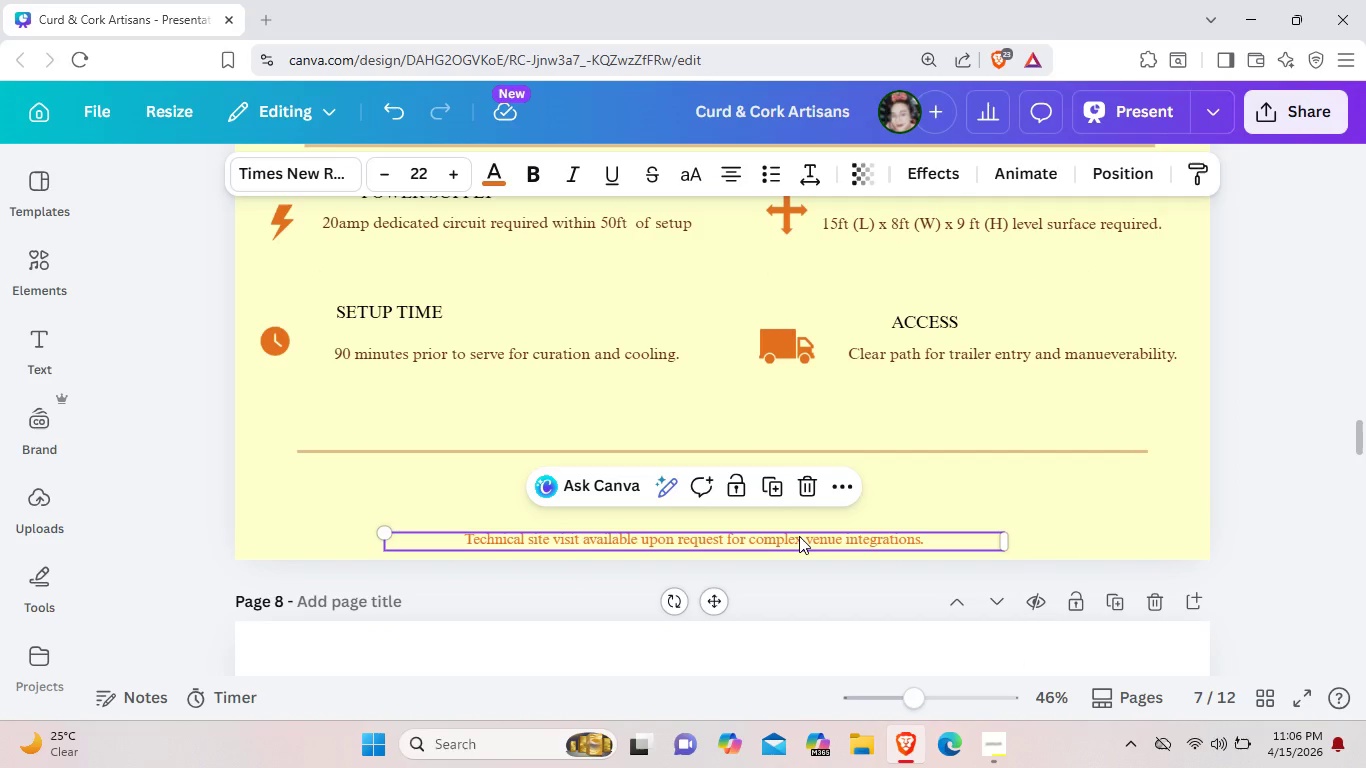 
key(Control+C)
 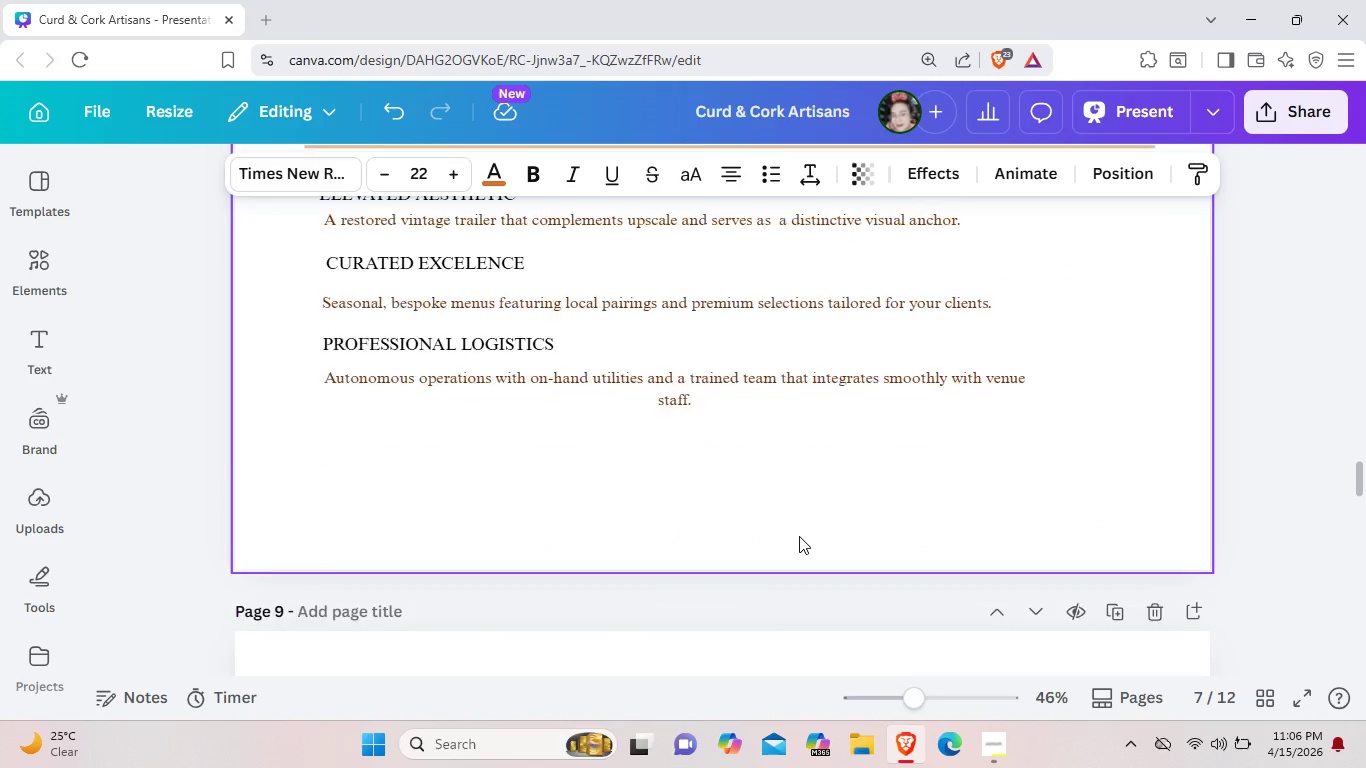 
scroll: coordinate [799, 536], scroll_direction: down, amount: 3.0
 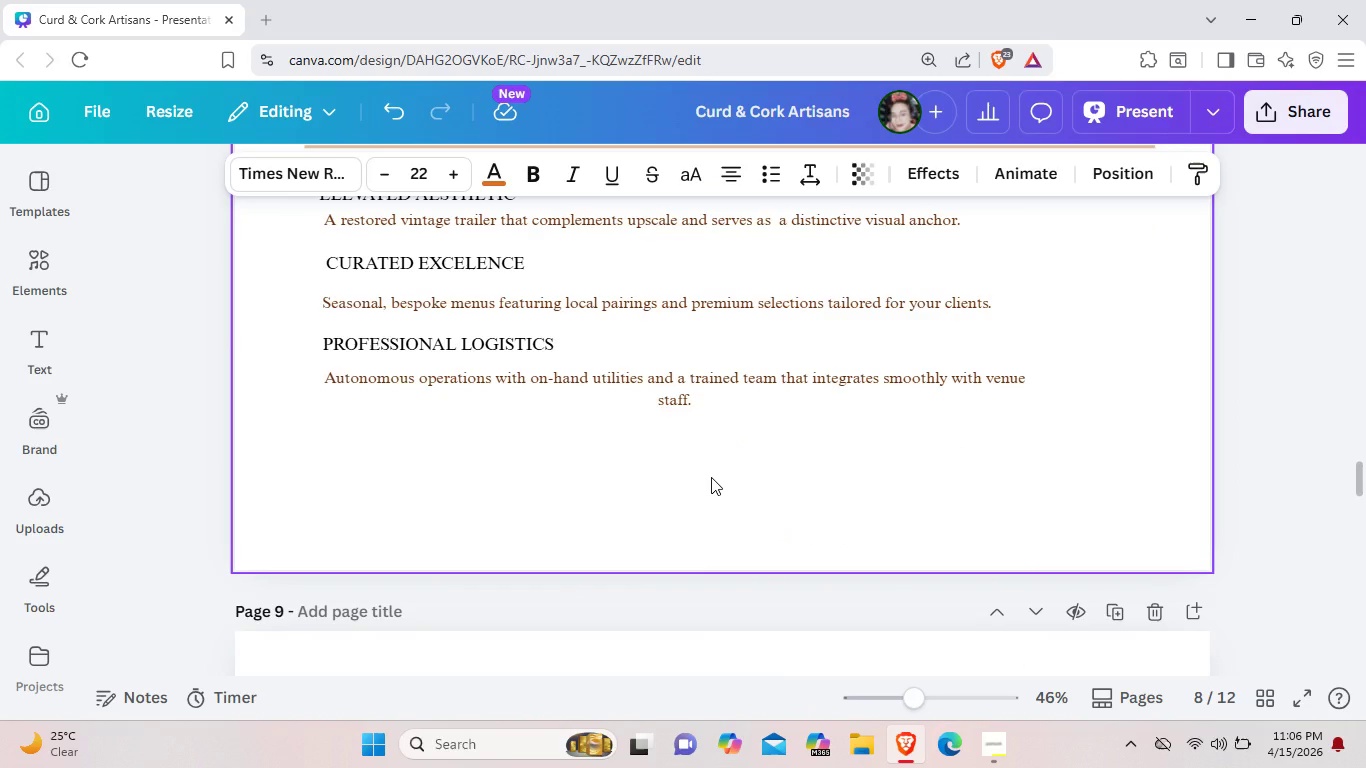 
key(Control+V)
 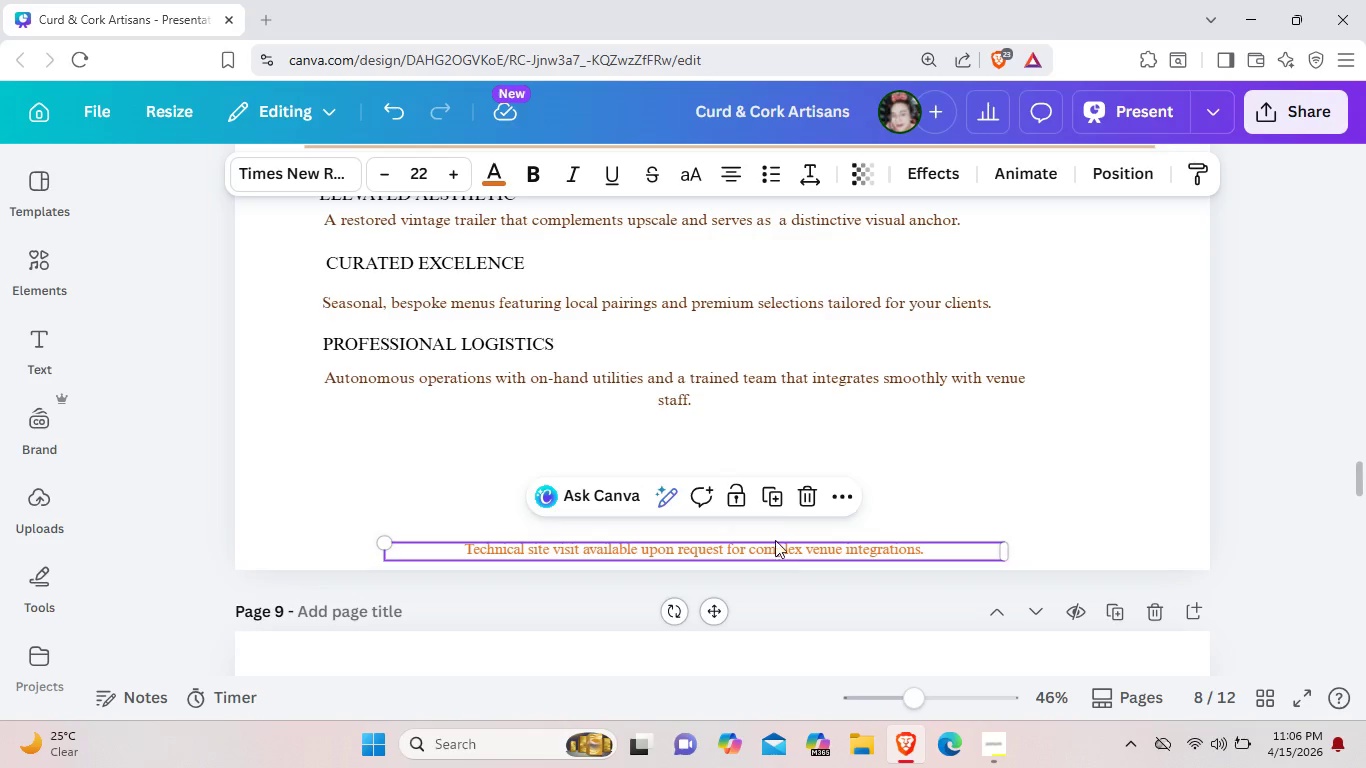 
left_click_drag(start_coordinate=[775, 546], to_coordinate=[776, 530])
 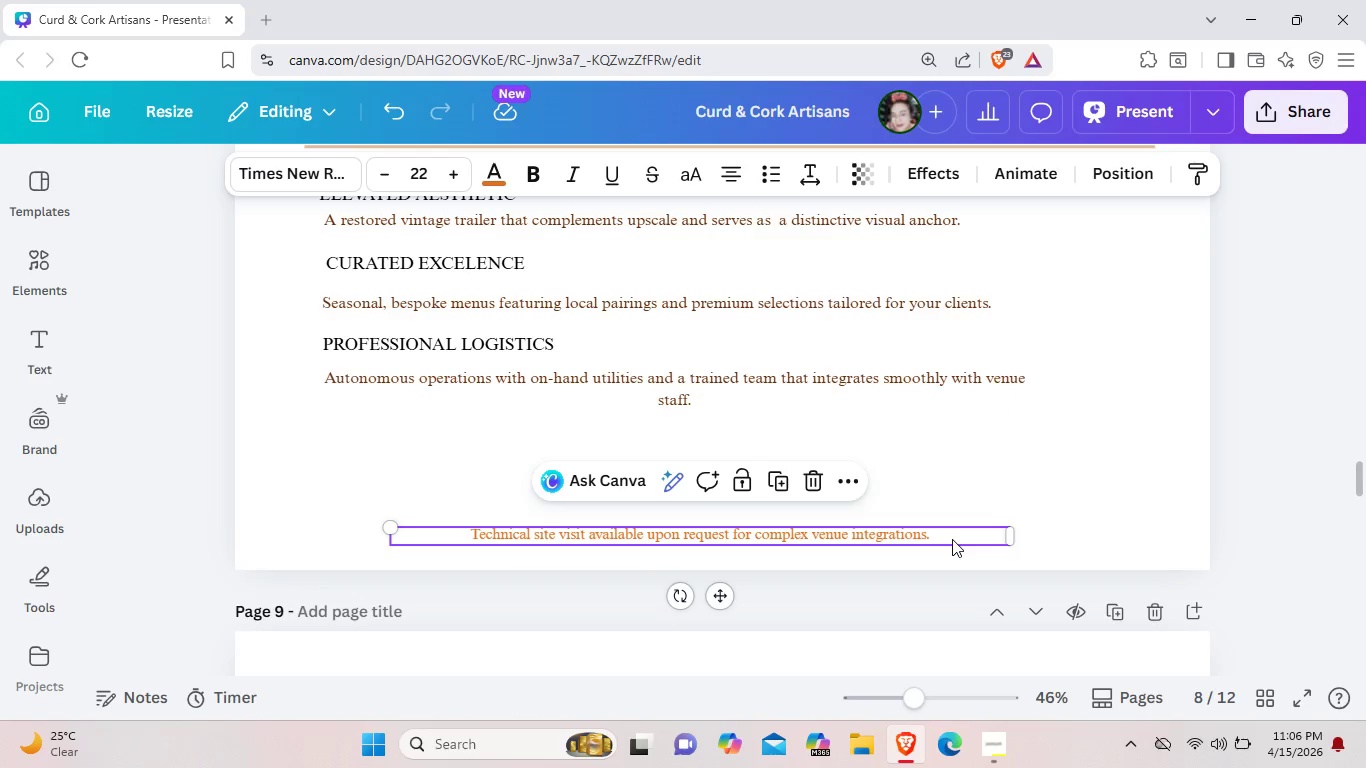 
left_click([952, 539])
 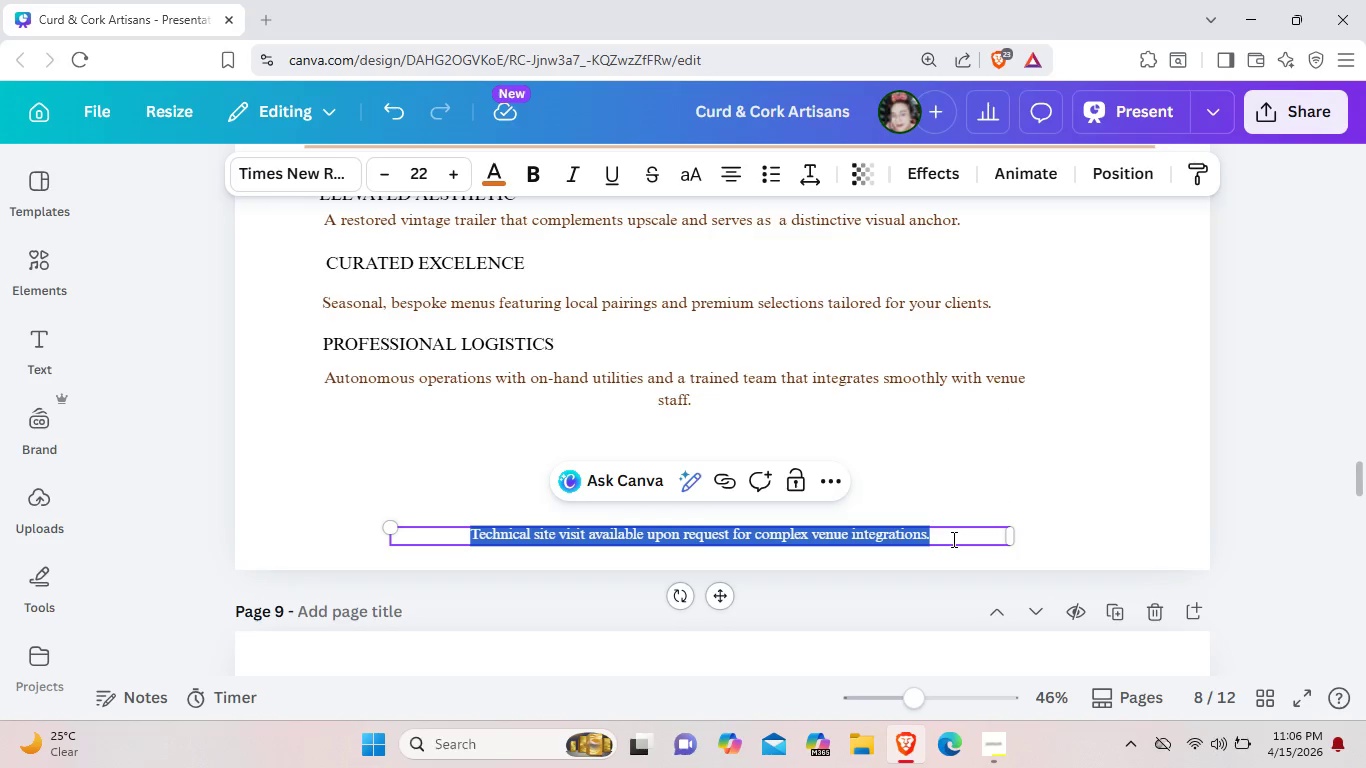 
key(Backspace)
type(Partnering to create a unforgettanle)
key(Backspace)
key(Backspace)
key(Backspace)
type(ble artisanal experiences.)
 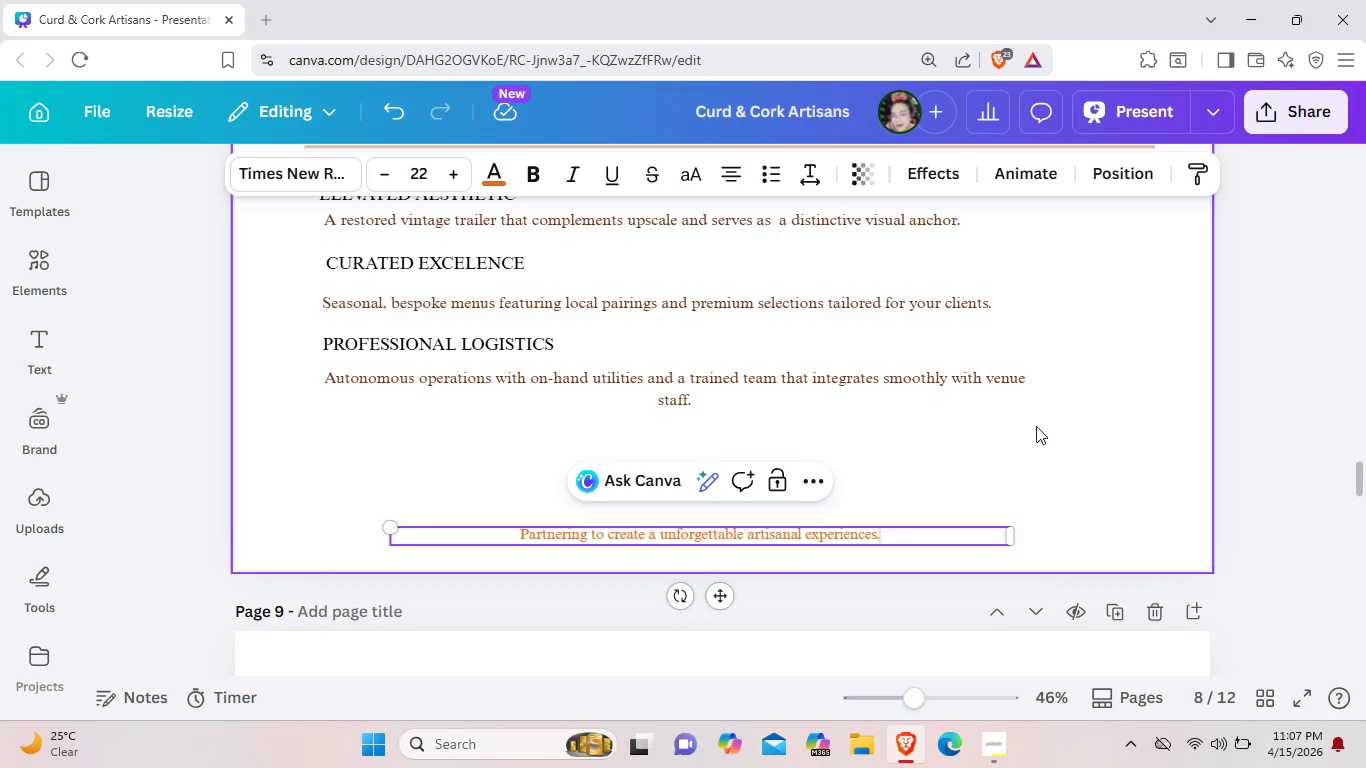 
left_click([1037, 425])
 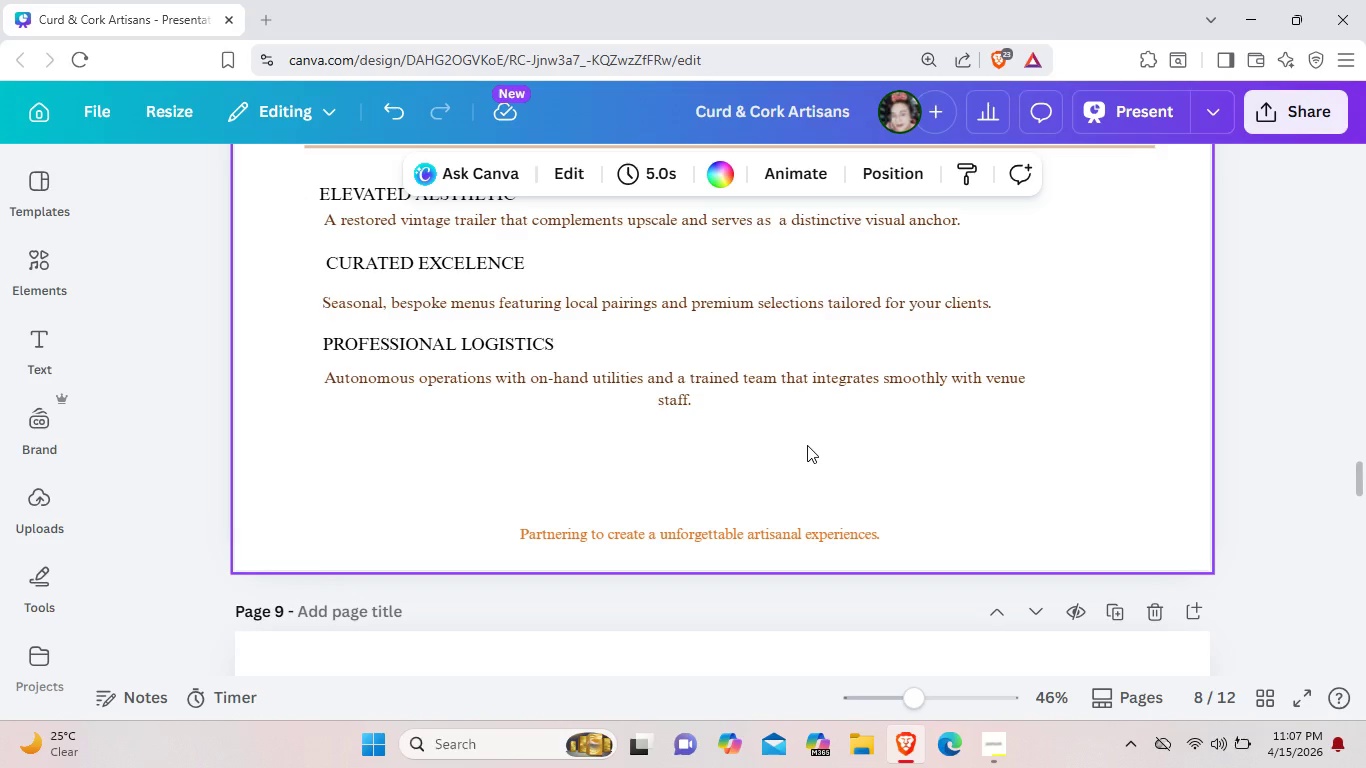 
wait(18.59)
 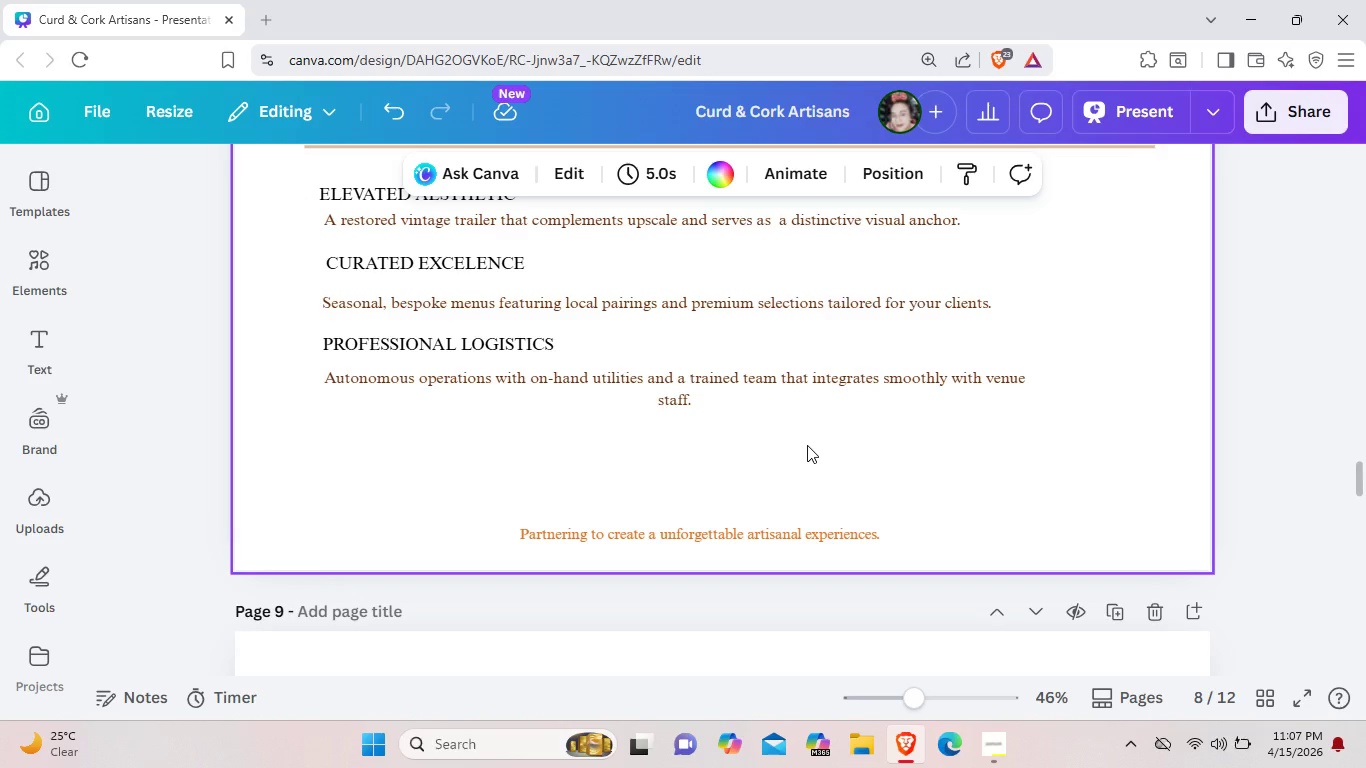 
left_click([26, 264])
 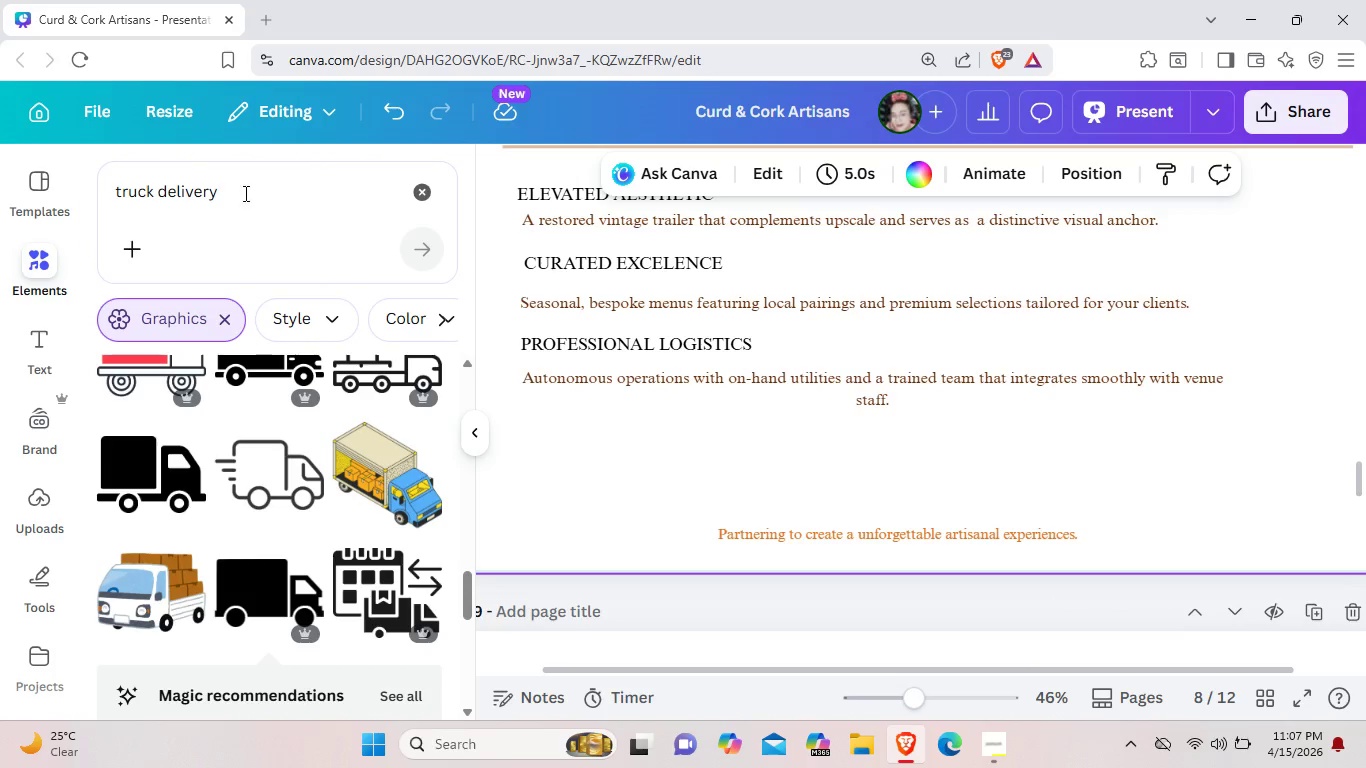 
left_click_drag(start_coordinate=[244, 193], to_coordinate=[96, 194])
 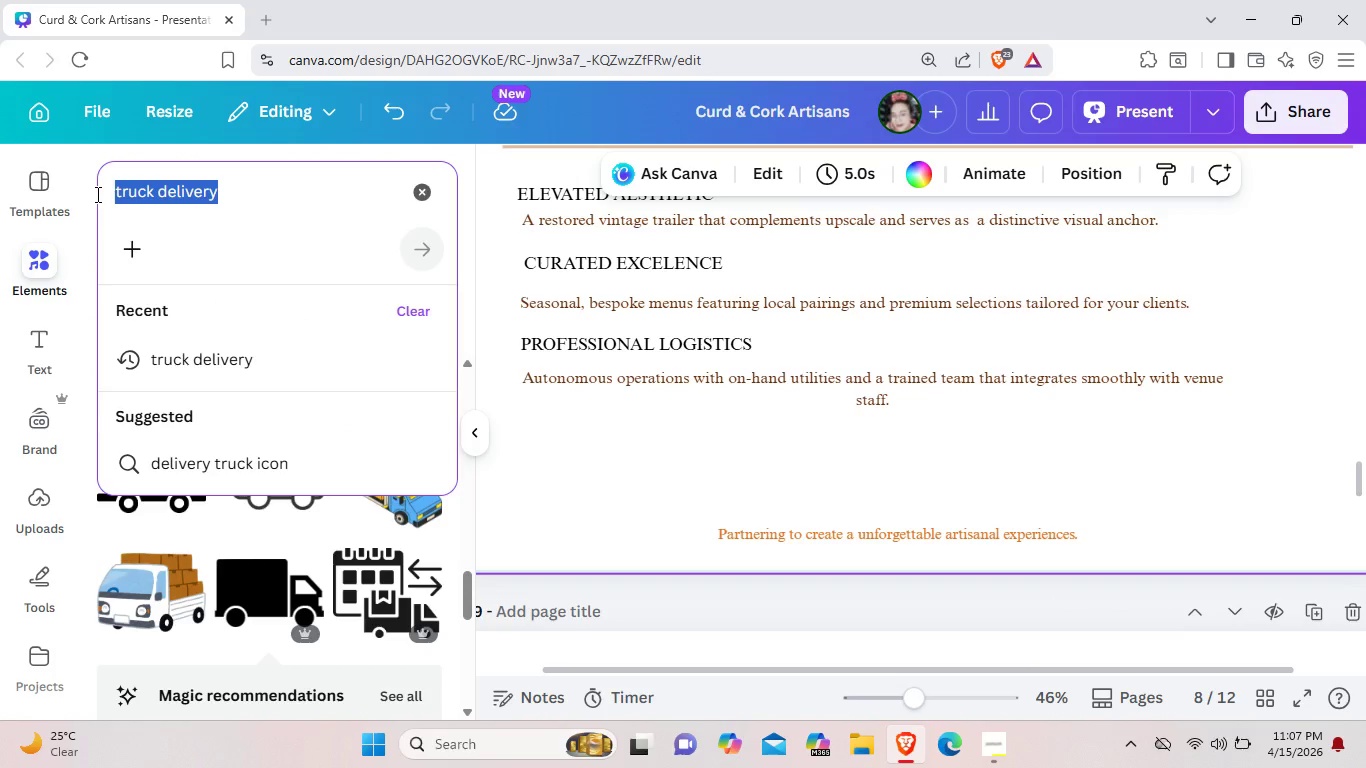 
key(Backspace)
type(mobile bas)
 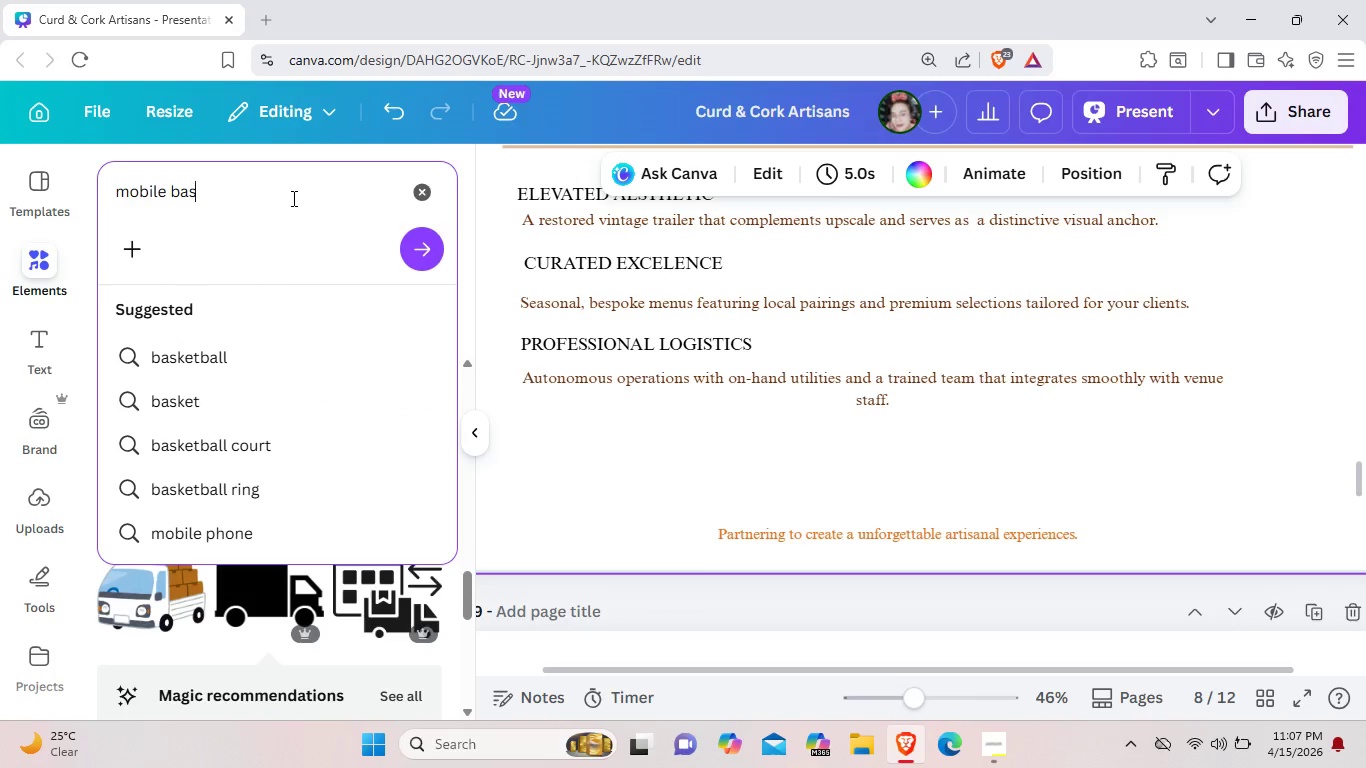 
key(Backspace)
 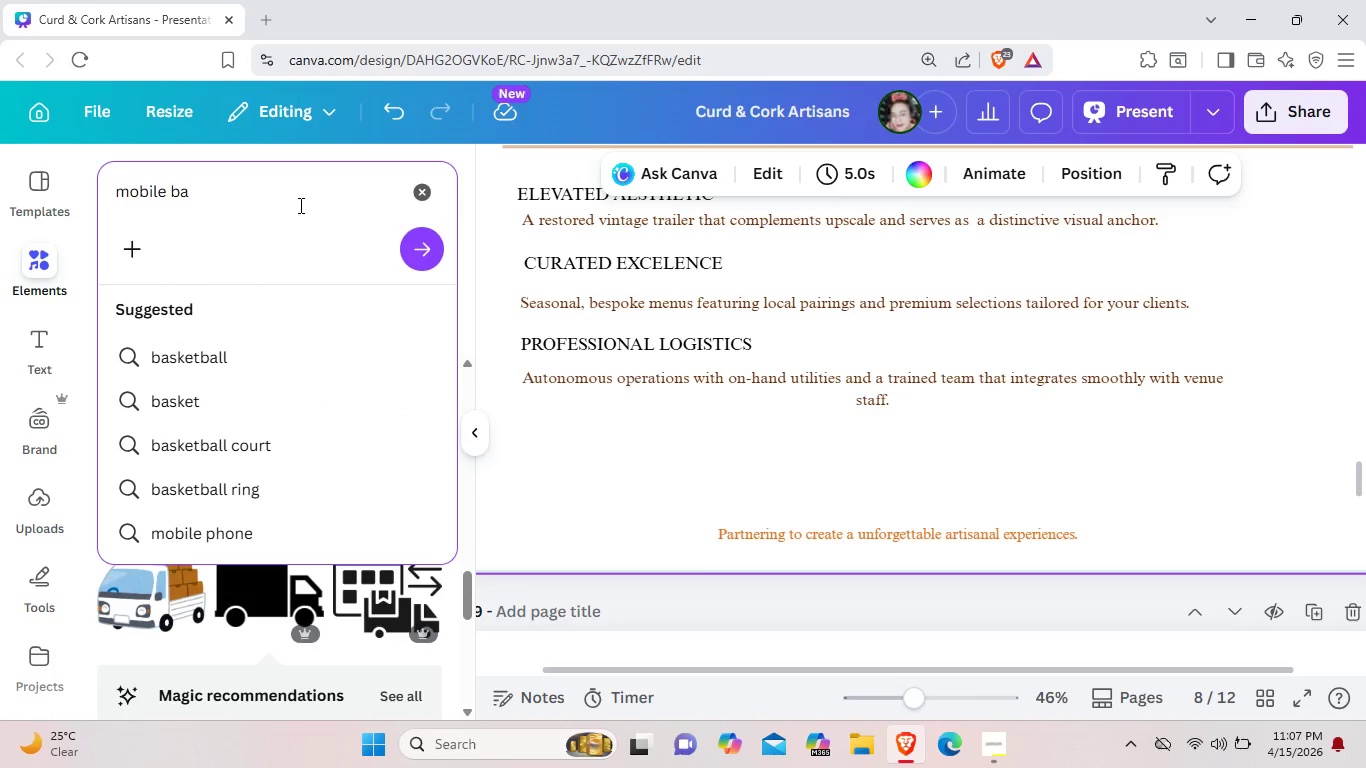 
key(R)
 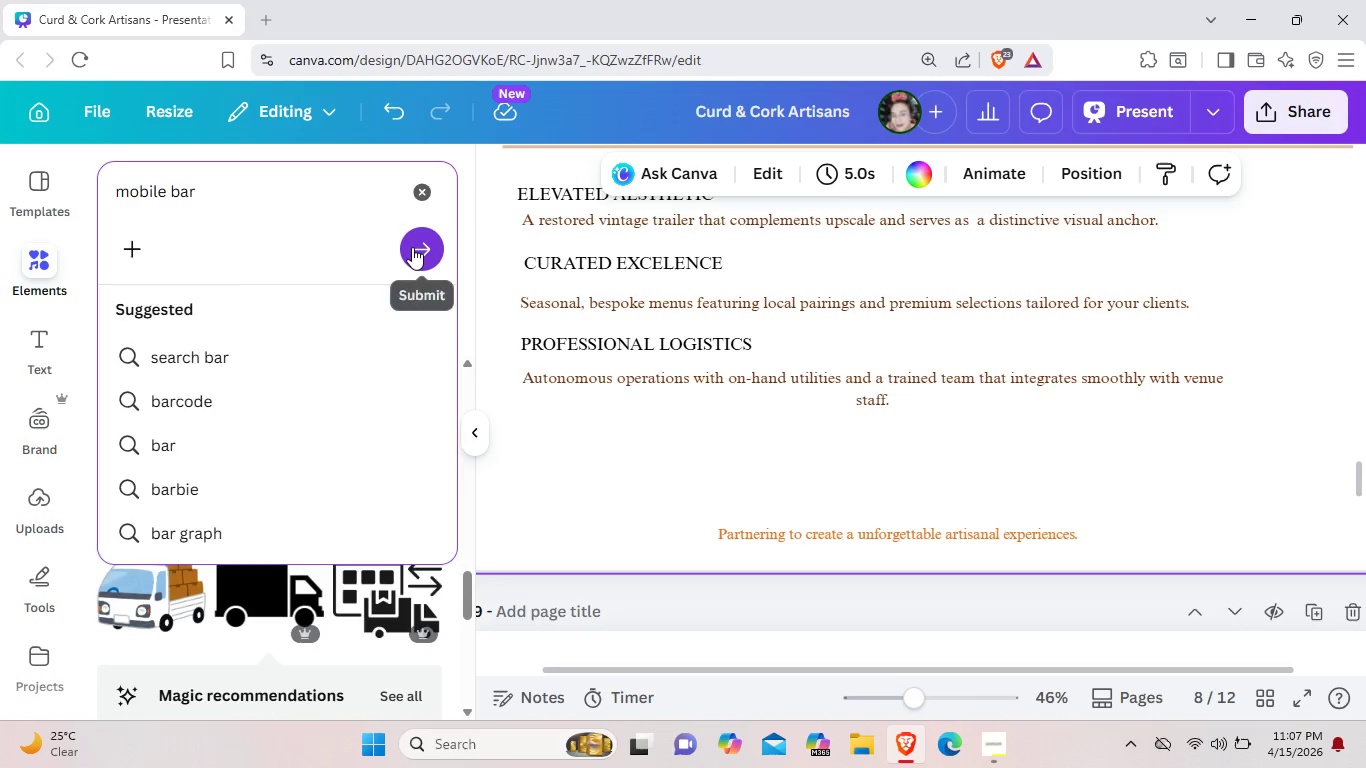 
left_click([412, 247])
 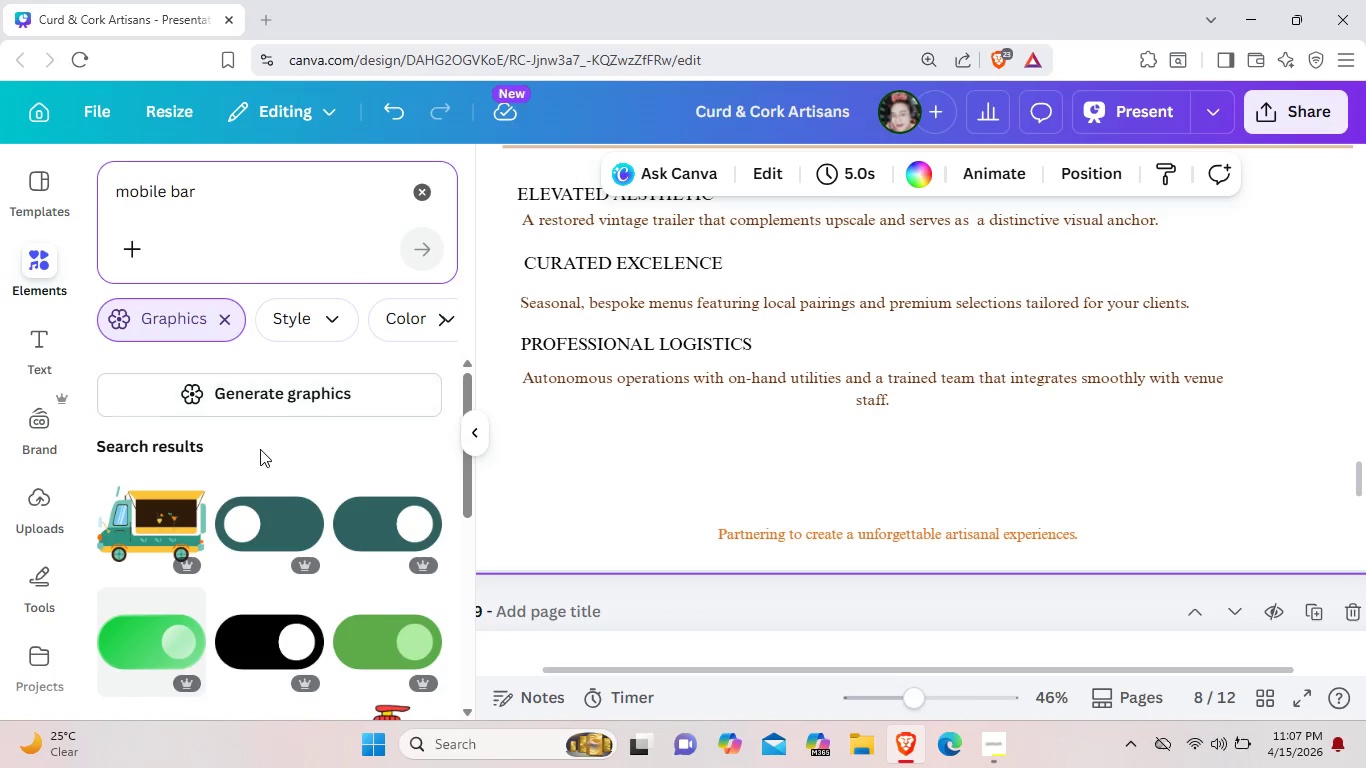 
scroll: coordinate [283, 470], scroll_direction: down, amount: 3.0
 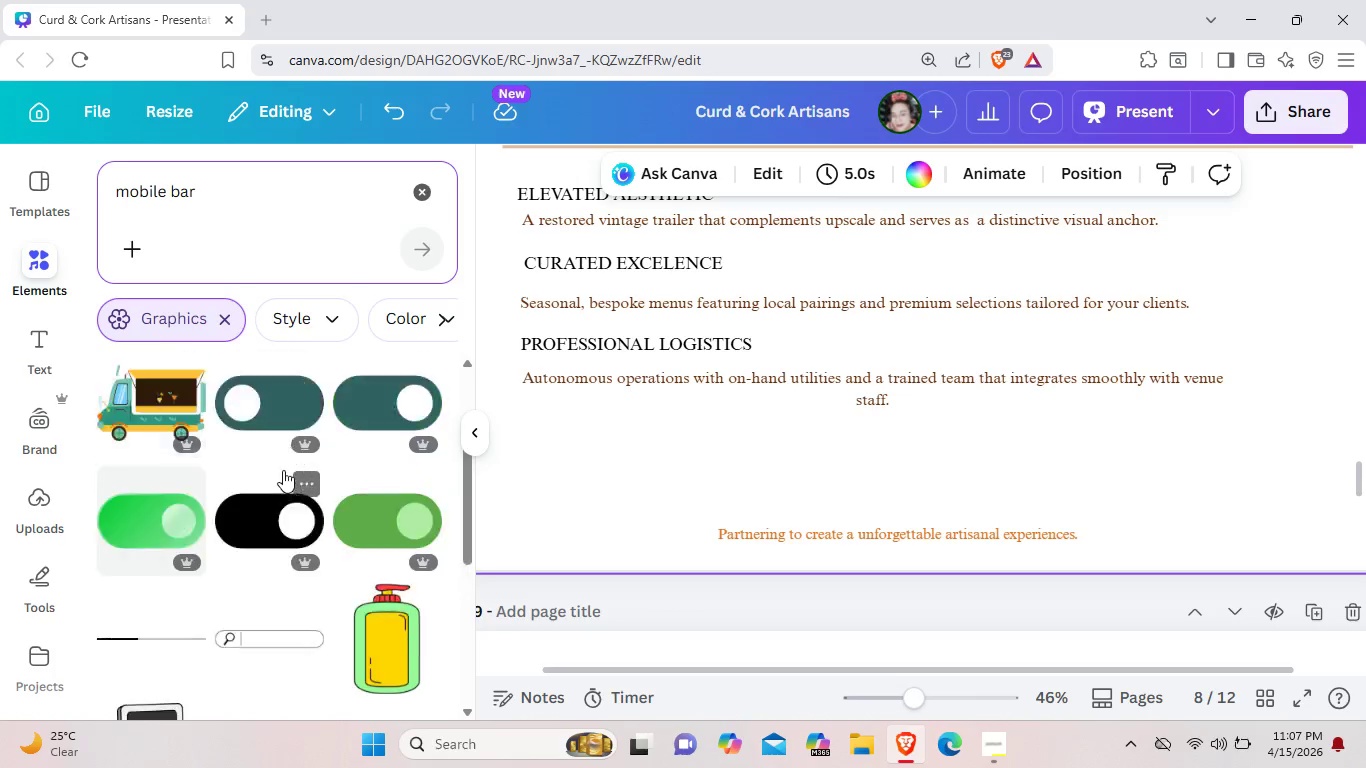 
scroll: coordinate [283, 470], scroll_direction: up, amount: 3.0
 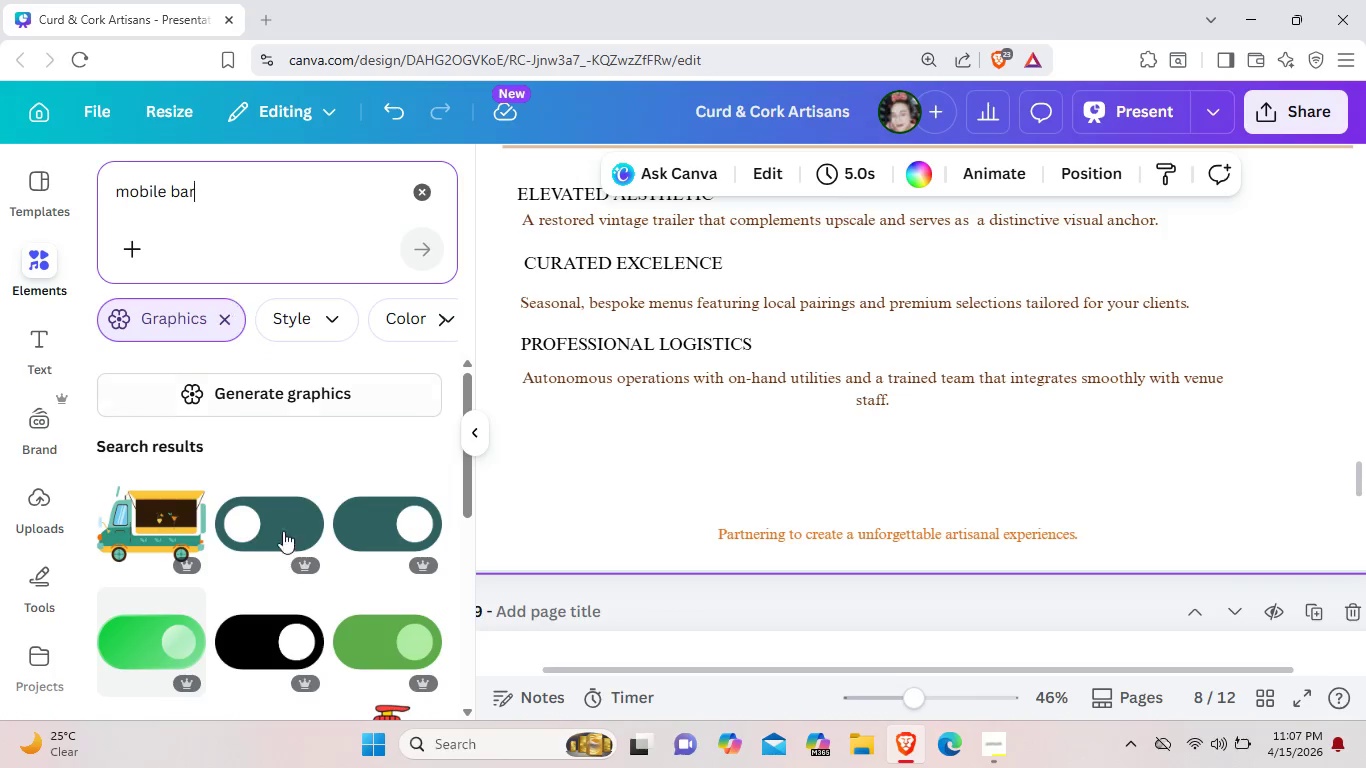 
scroll: coordinate [284, 535], scroll_direction: down, amount: 5.0
 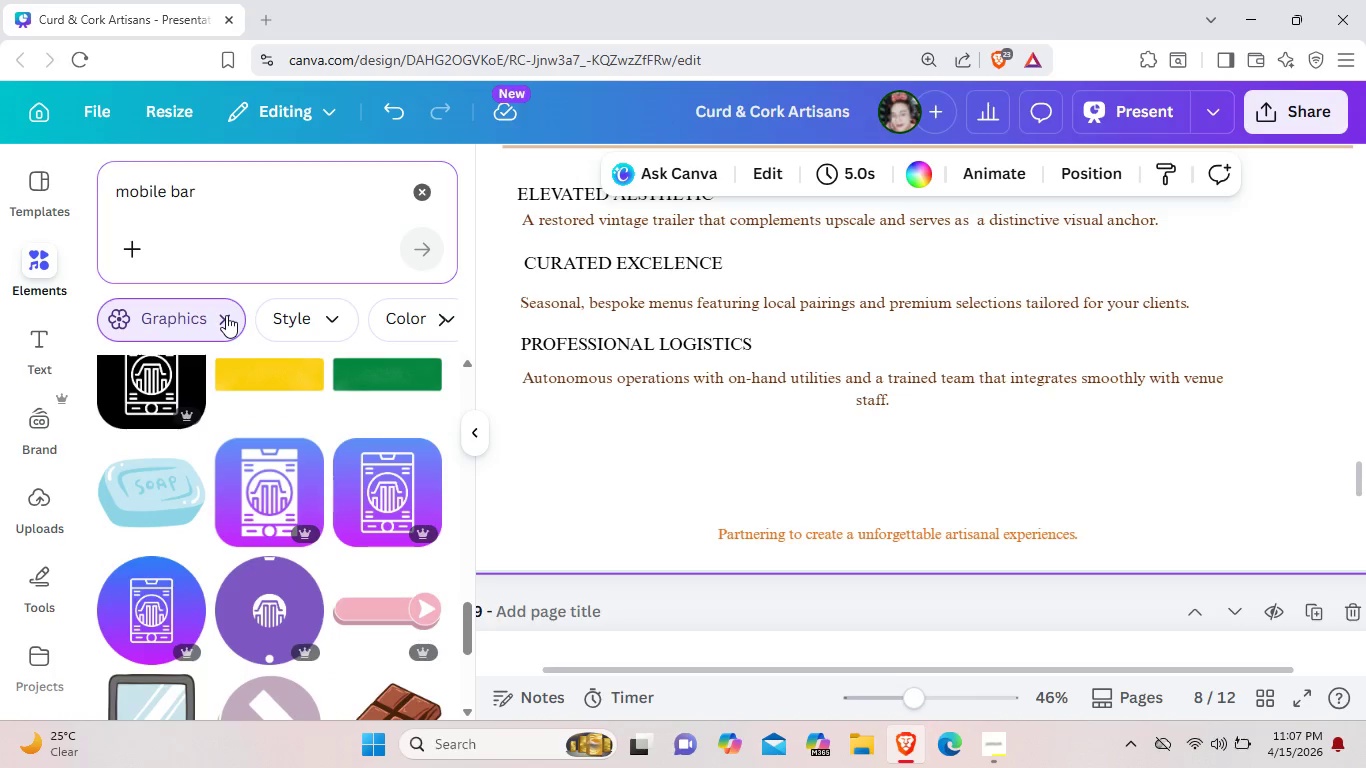 
left_click([226, 315])
 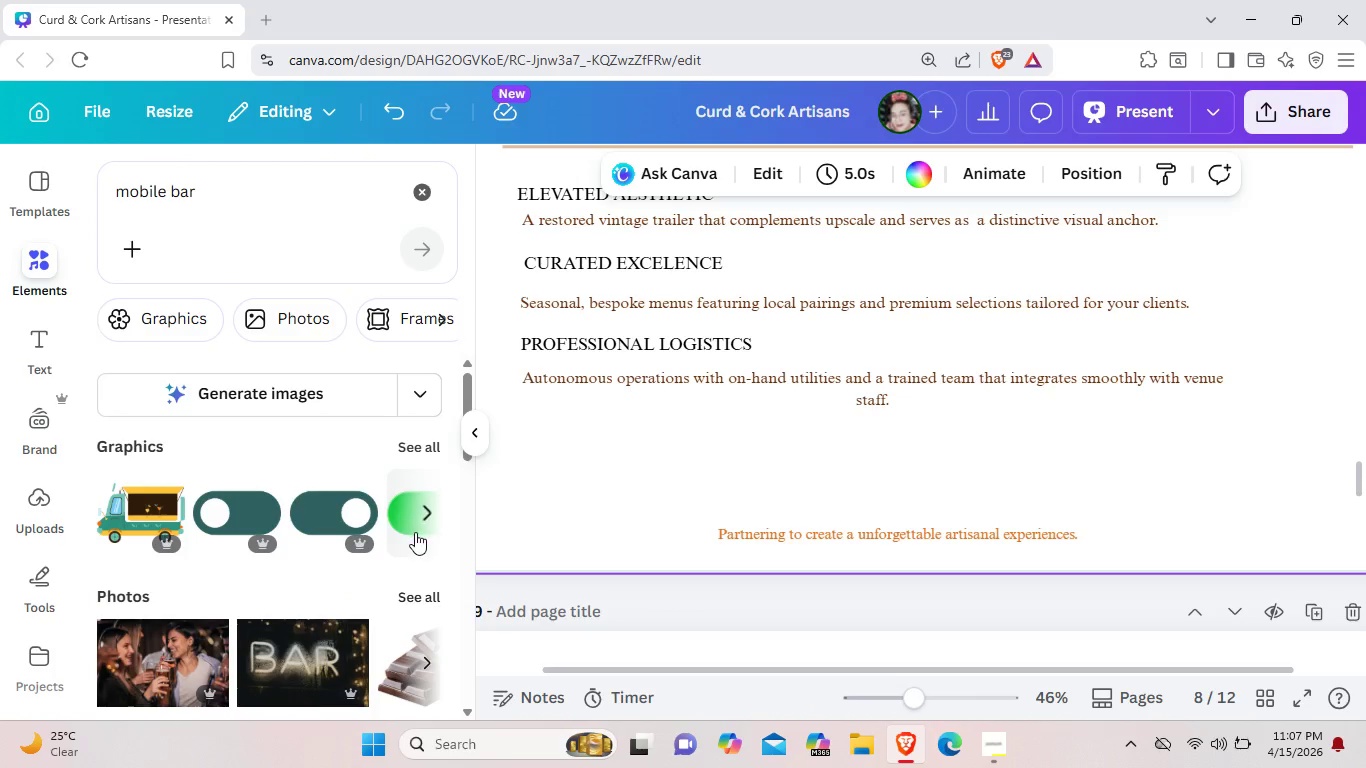 
left_click([422, 598])
 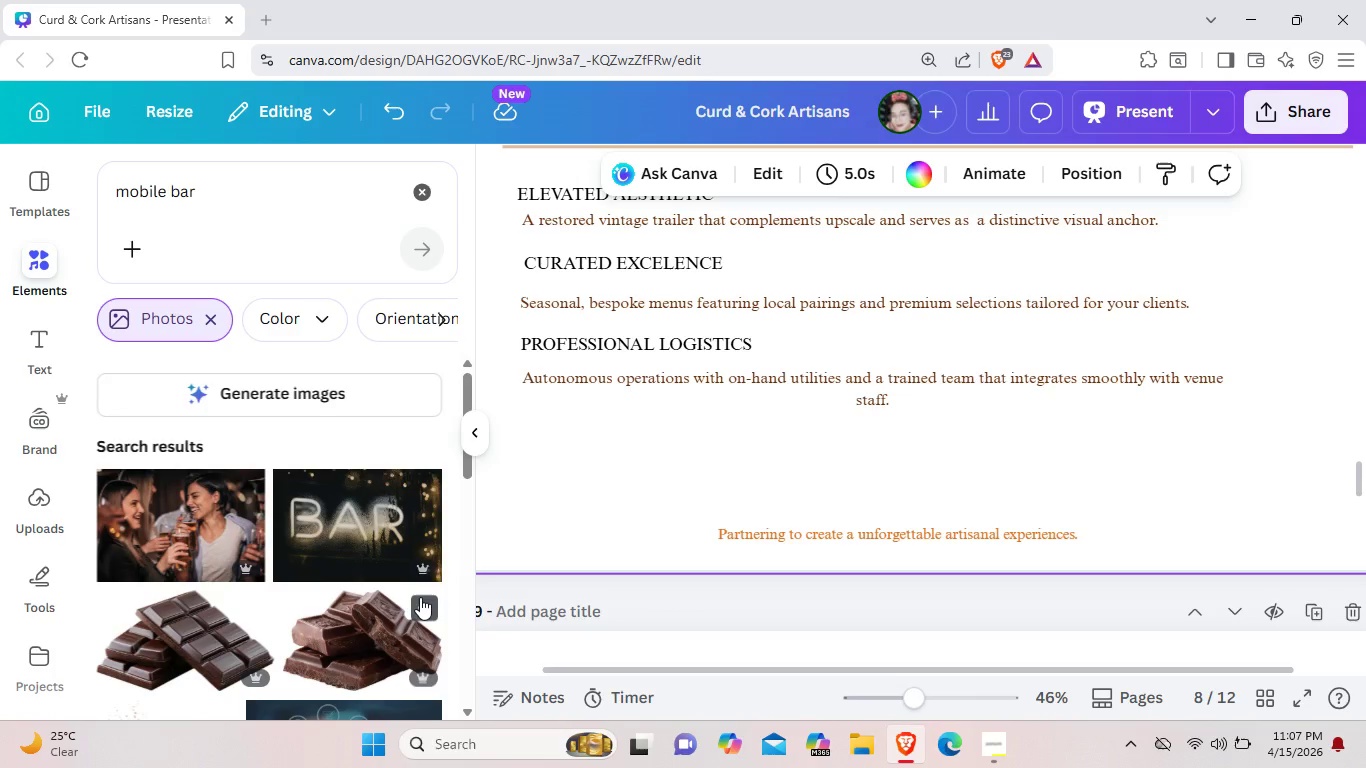 
scroll: coordinate [417, 592], scroll_direction: down, amount: 8.0
 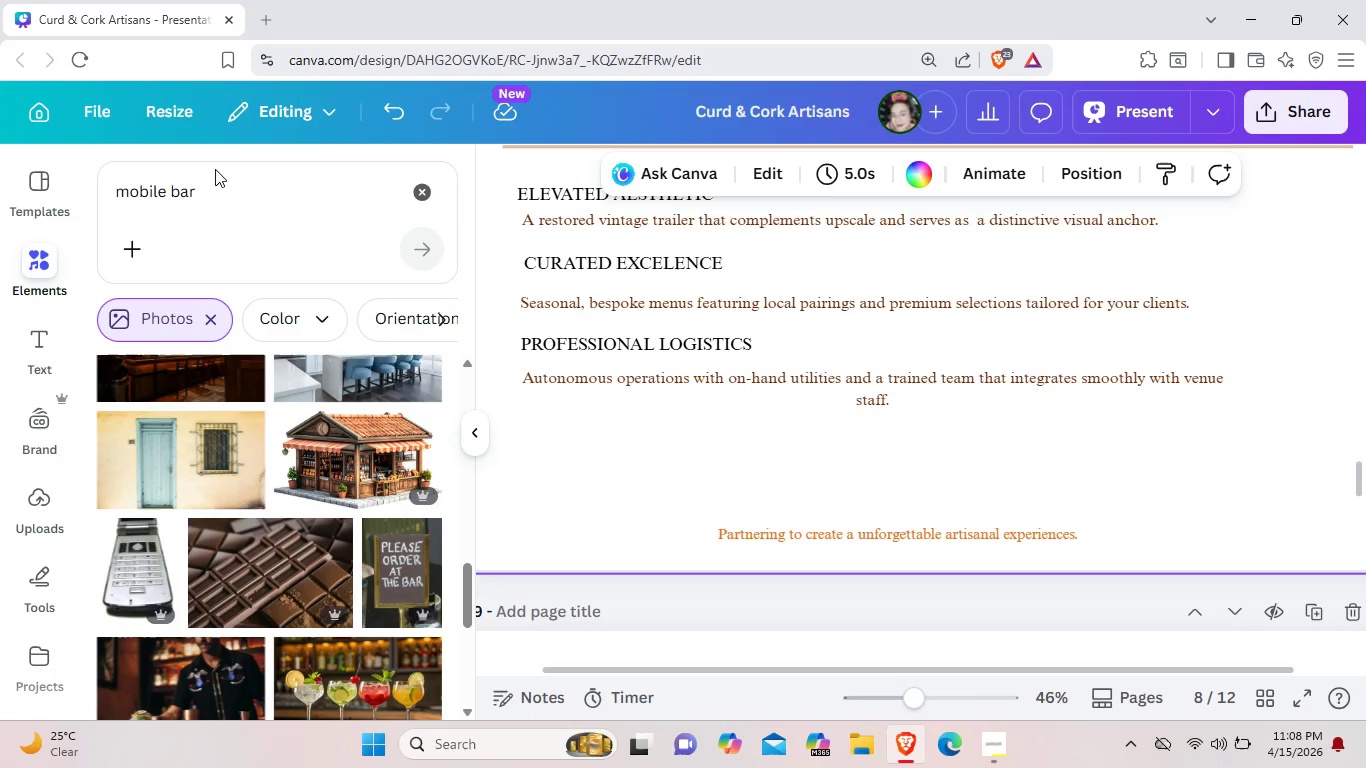 
left_click([215, 202])
 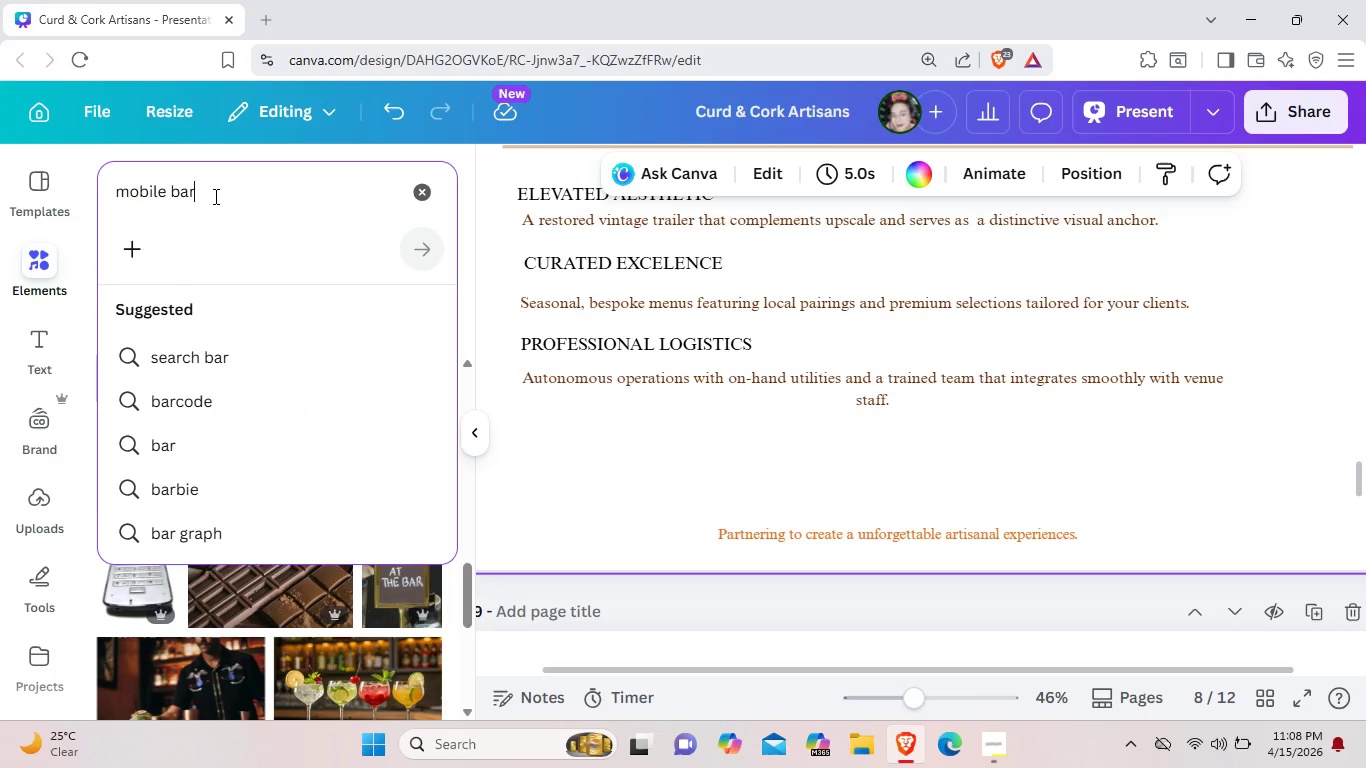 
key(Backspace)
key(Backspace)
key(Backspace)
key(Backspace)
type(truvk)
key(Backspace)
key(Backspace)
key(Backspace)
key(Backspace)
key(Backspace)
type( truck sevi)
key(Backspace)
key(Backspace)
 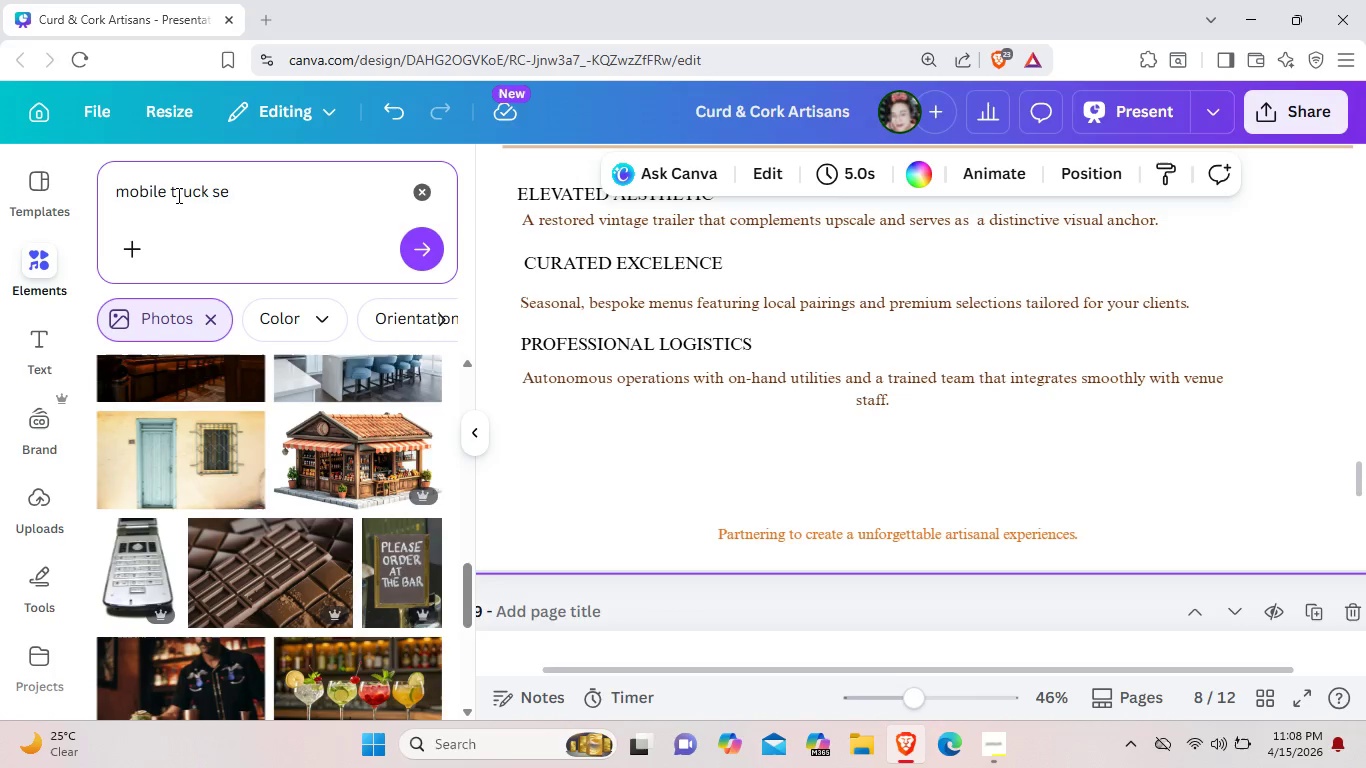 
type(rving drinks)
 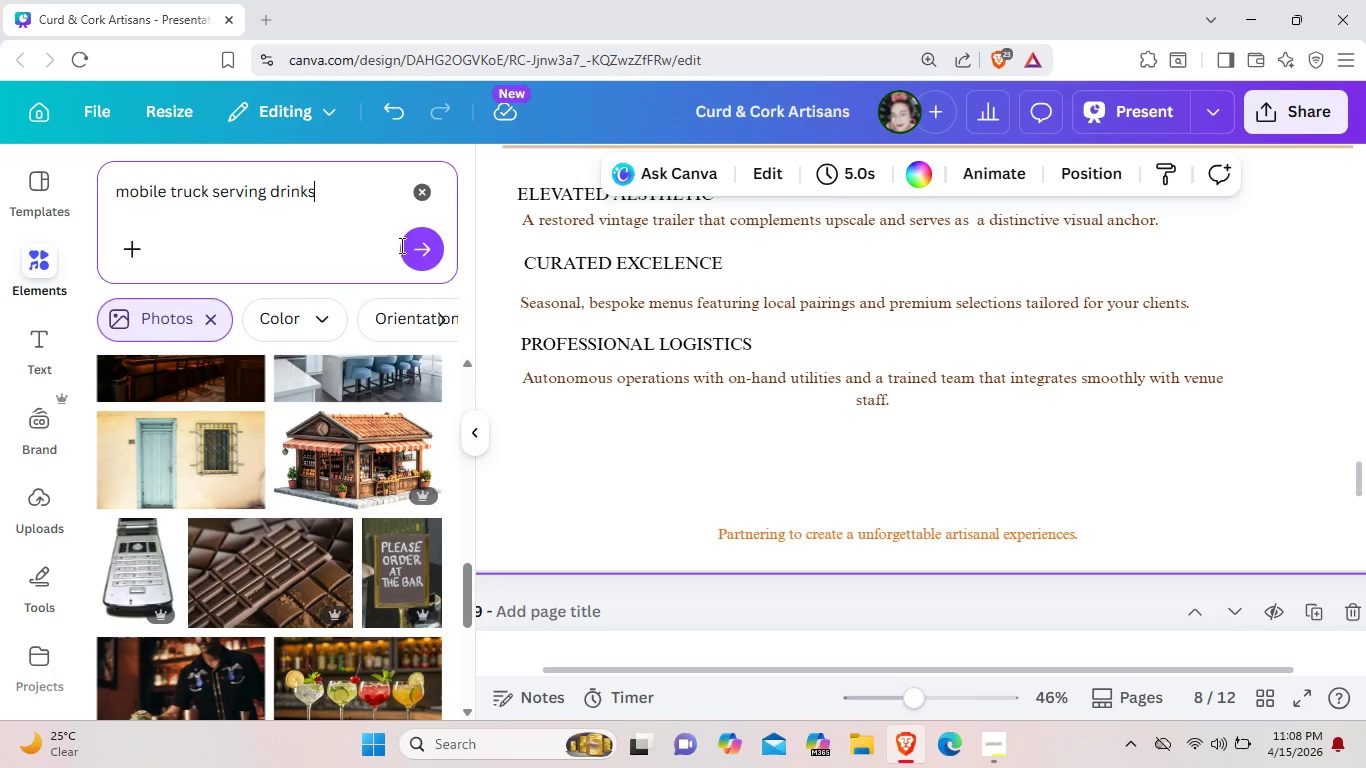 
left_click([422, 241])
 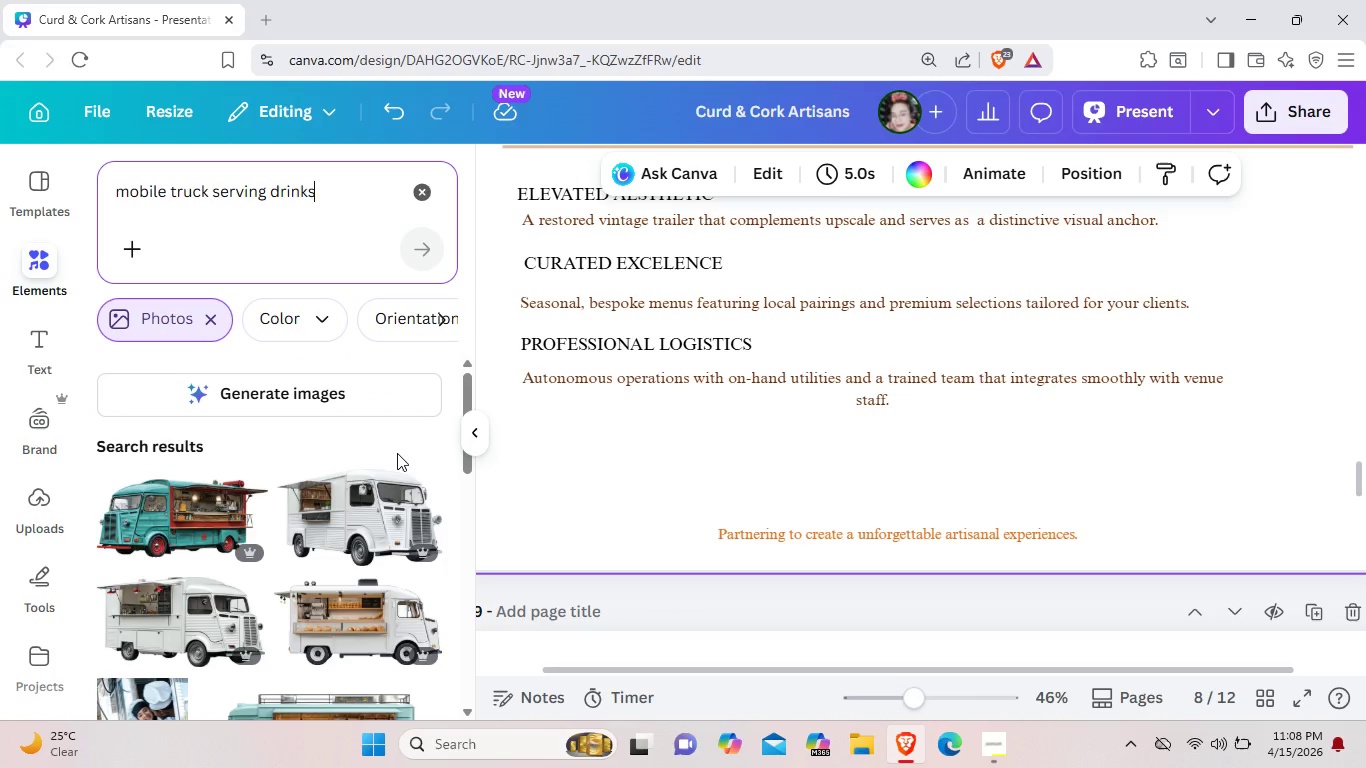 
scroll: coordinate [397, 453], scroll_direction: down, amount: 10.0
 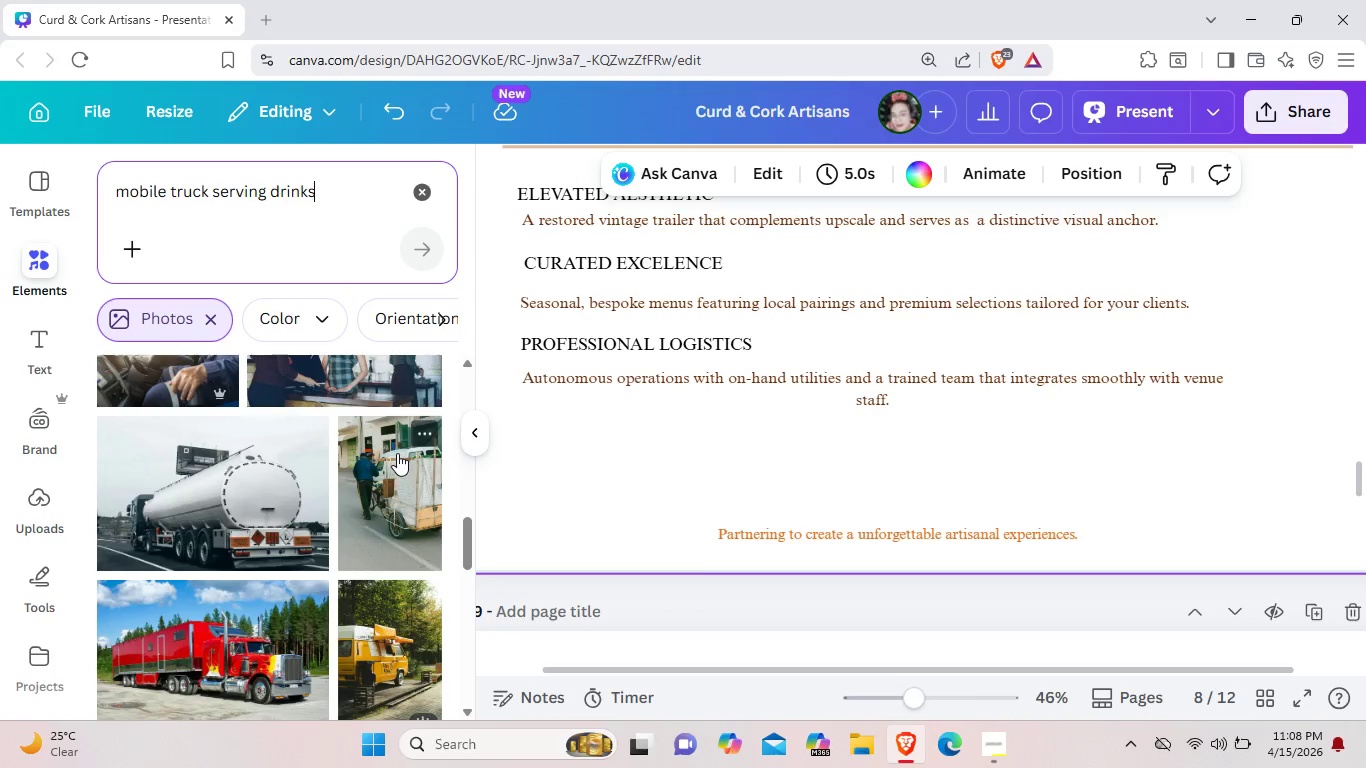 
scroll: coordinate [397, 453], scroll_direction: down, amount: 5.0
 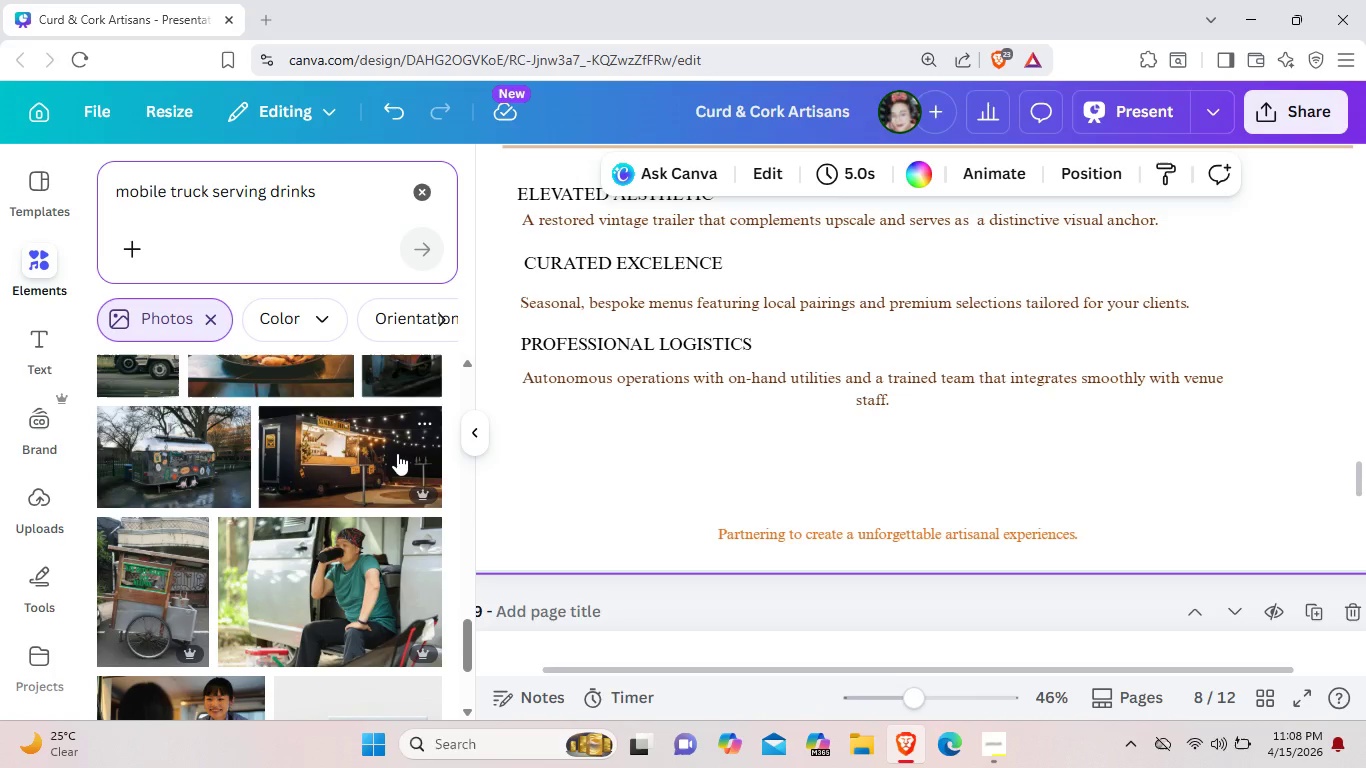 
left_click([397, 453])
 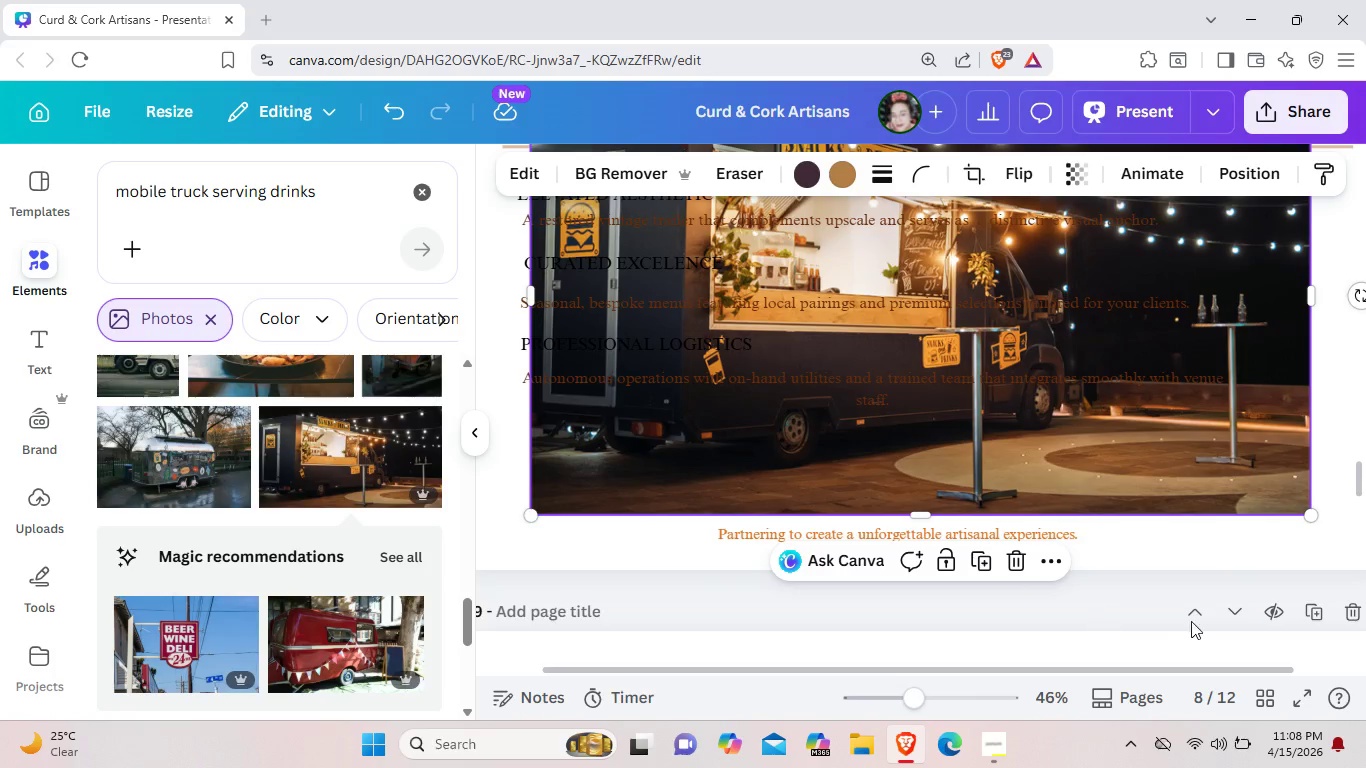 
left_click_drag(start_coordinate=[1037, 449], to_coordinate=[1025, 492])
 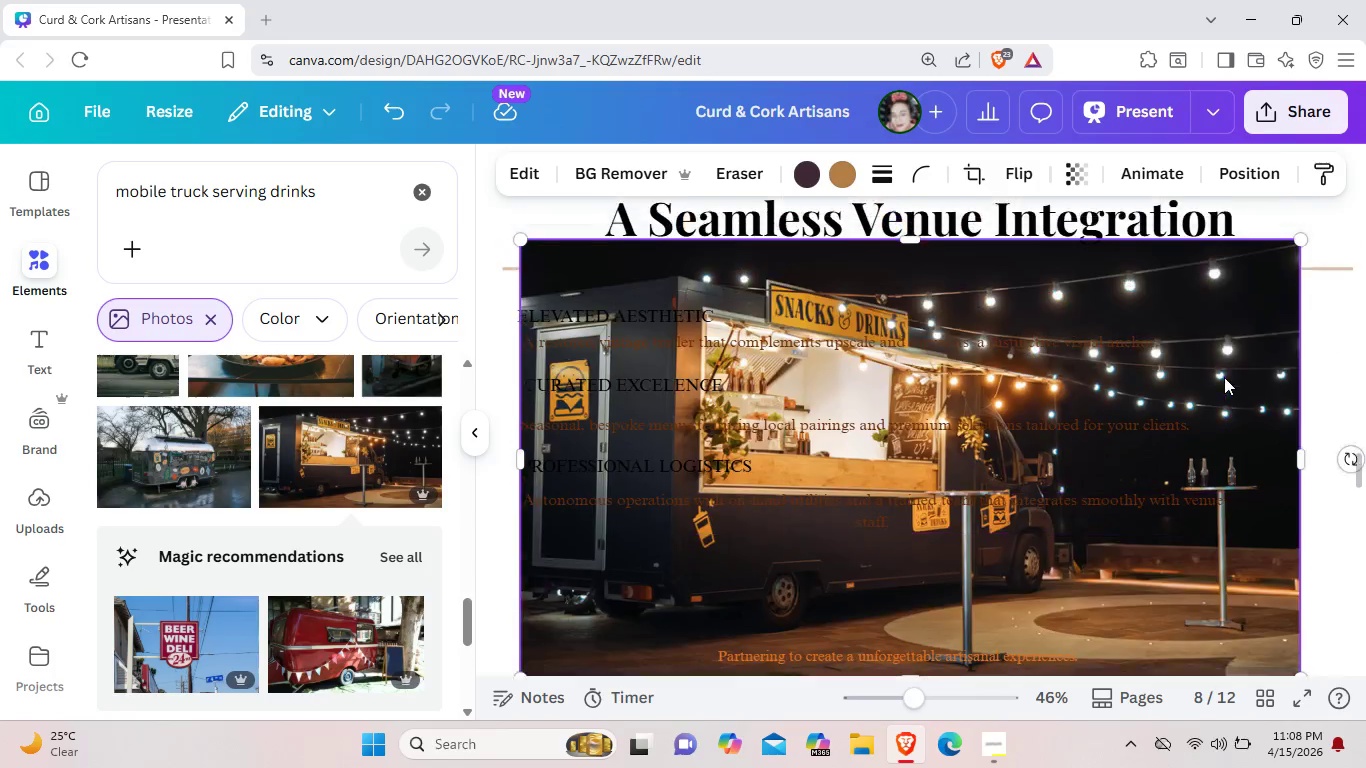 
scroll: coordinate [1224, 377], scroll_direction: up, amount: 1.0
 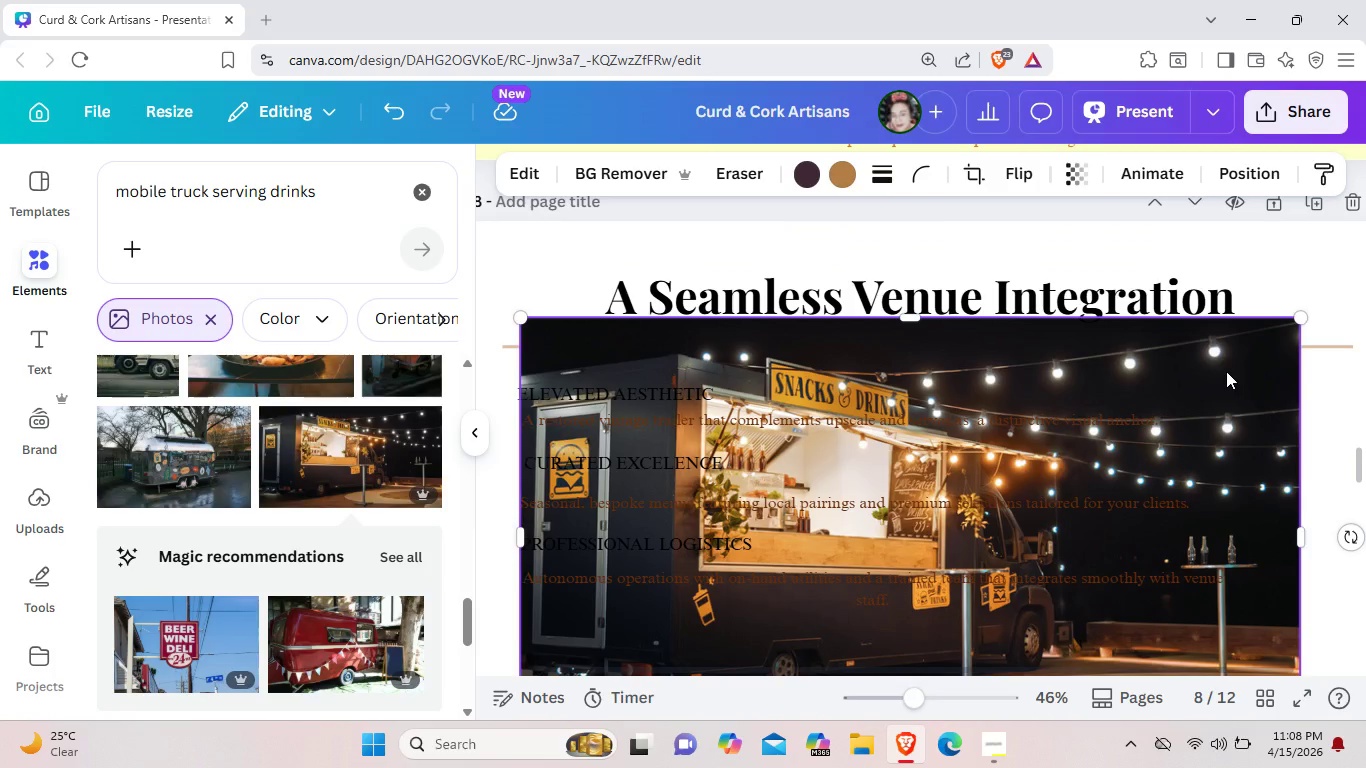 
key(Backspace)
 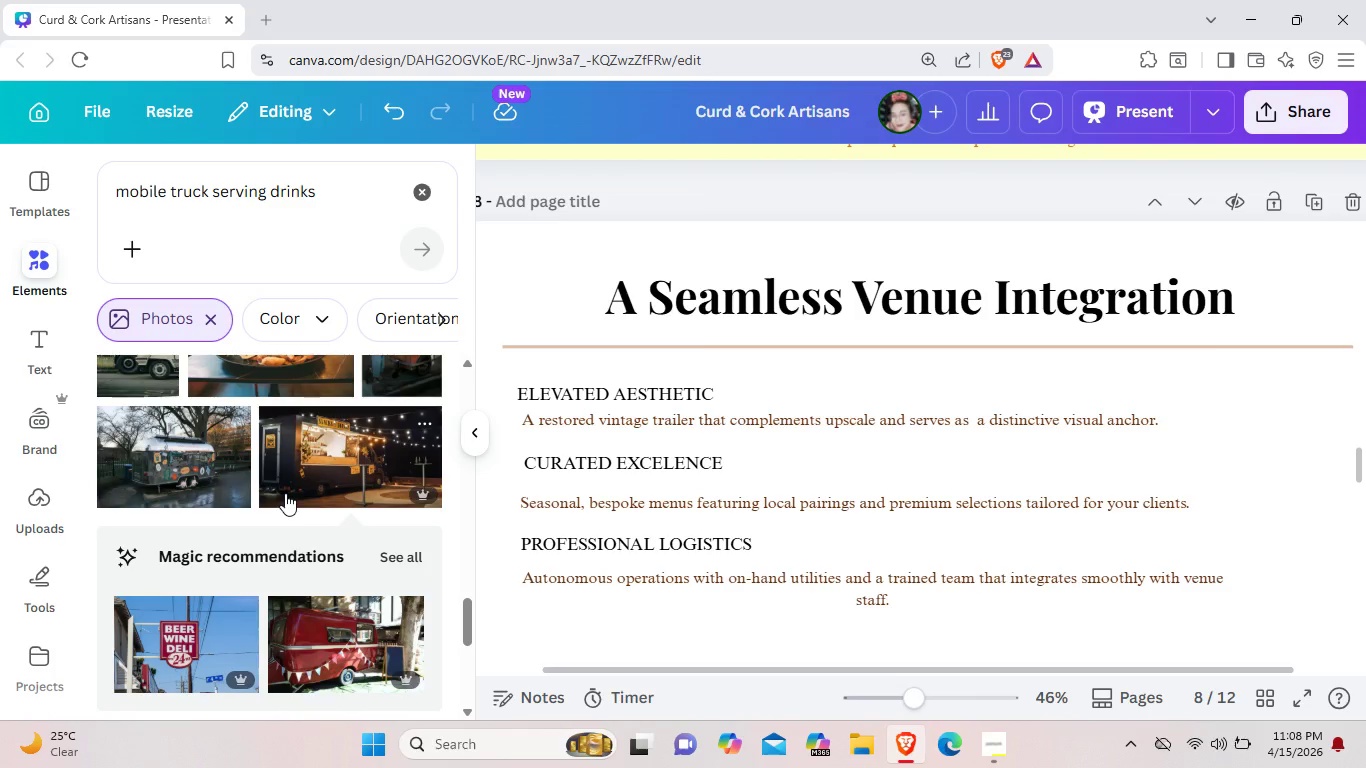 
scroll: coordinate [285, 493], scroll_direction: down, amount: 8.0
 